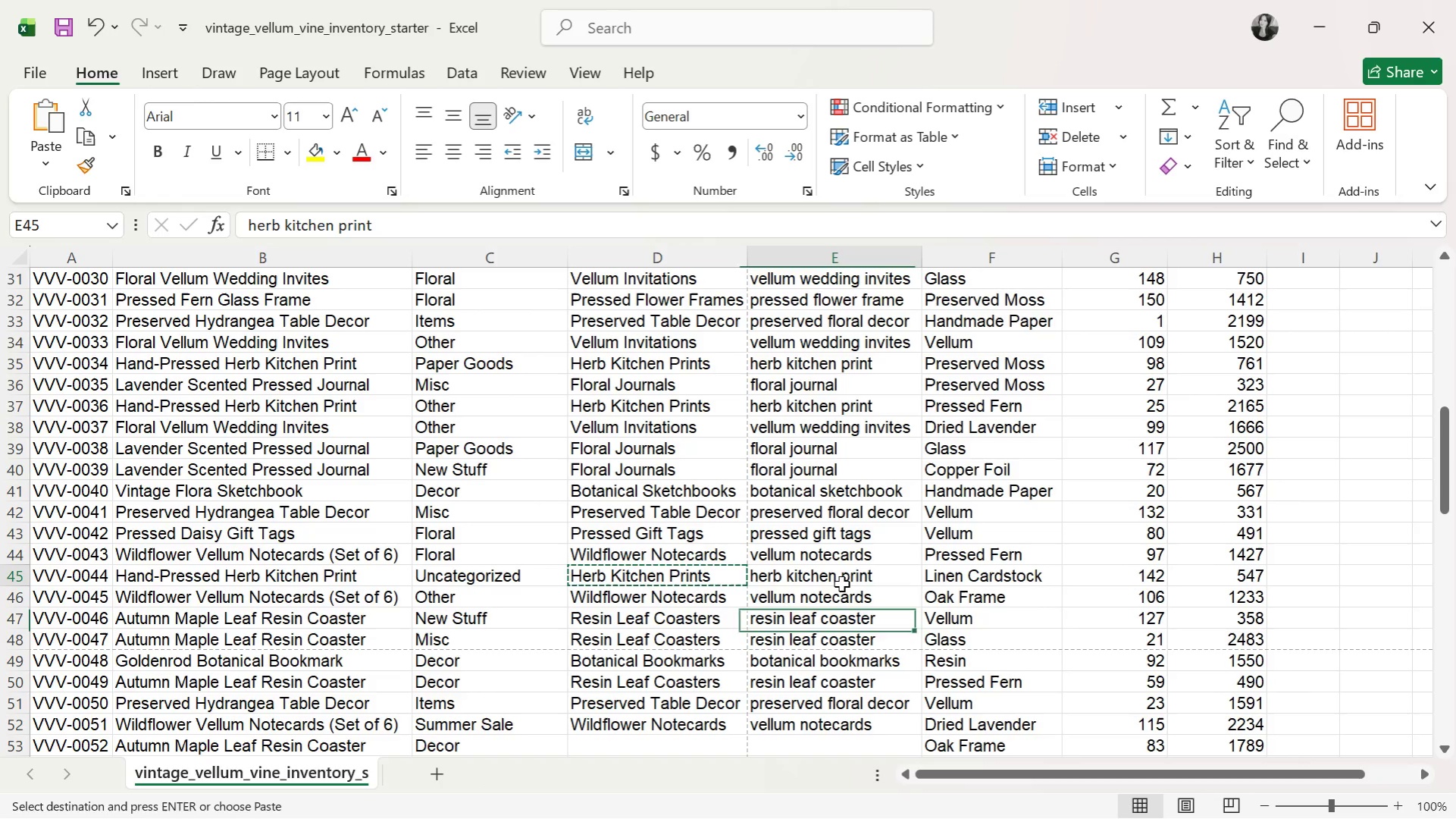 
key(Control+ControlLeft)
 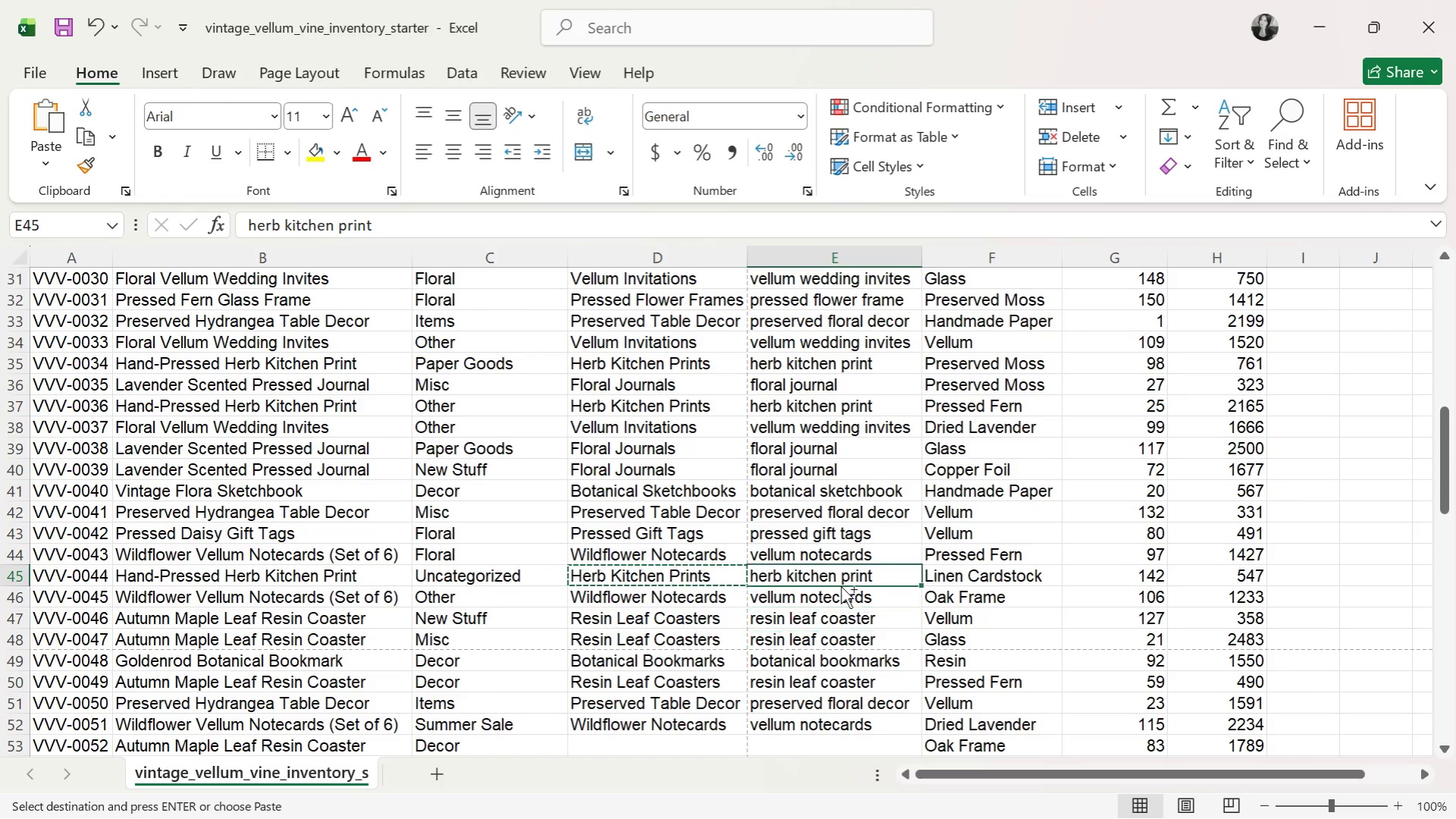 
key(Control+C)
 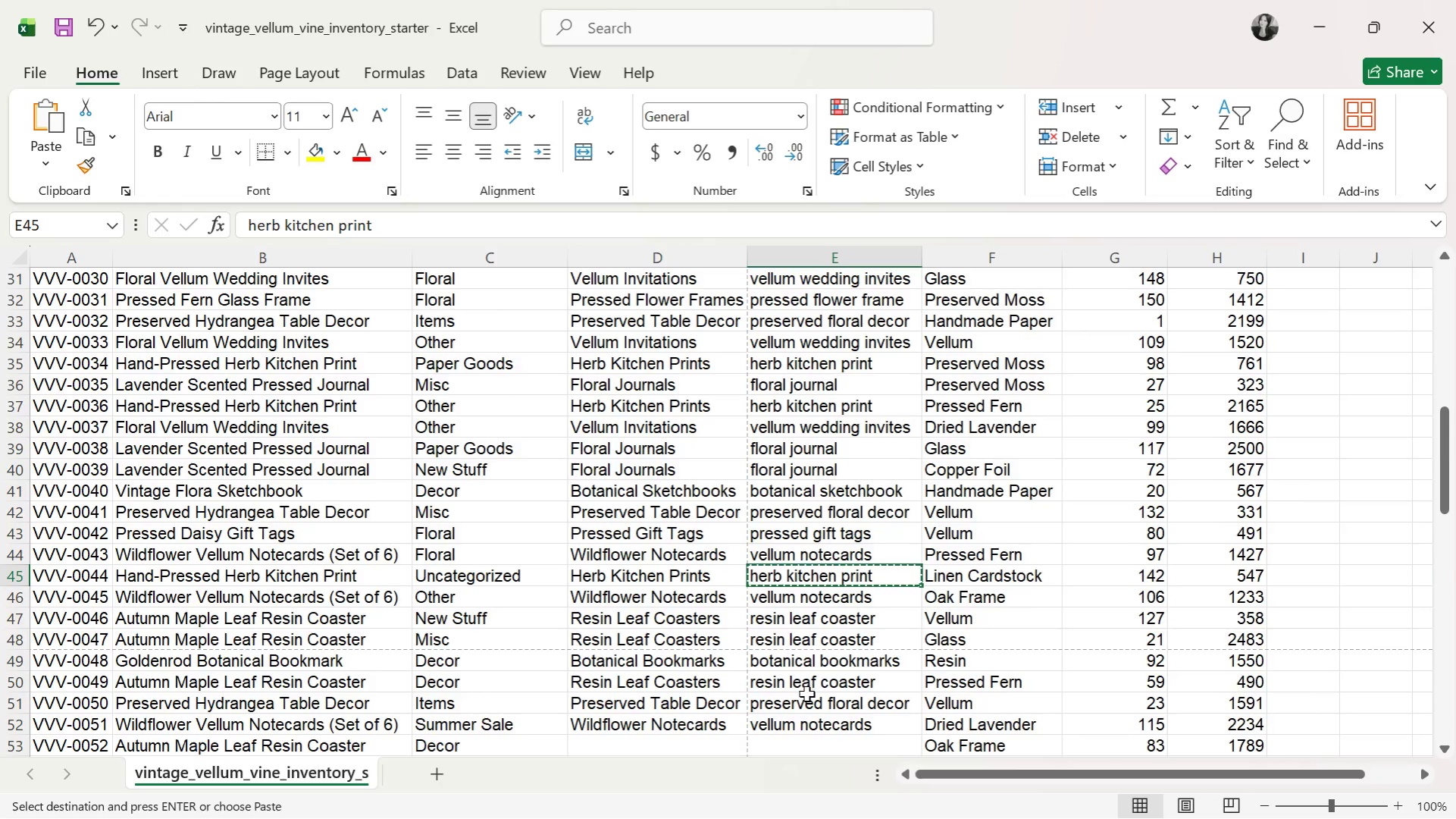 
scroll: coordinate [800, 688], scroll_direction: down, amount: 17.0
 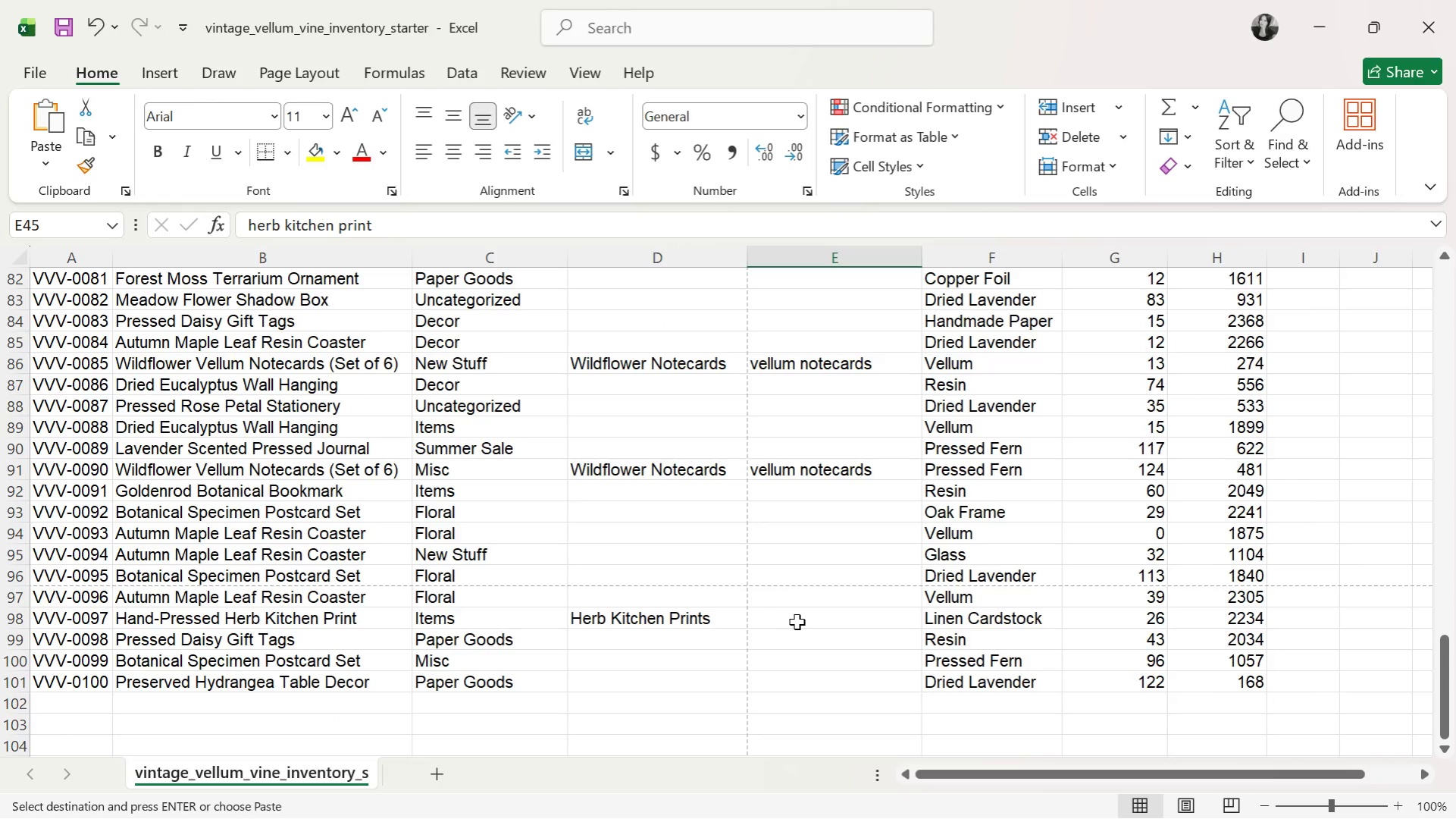 
left_click([797, 621])
 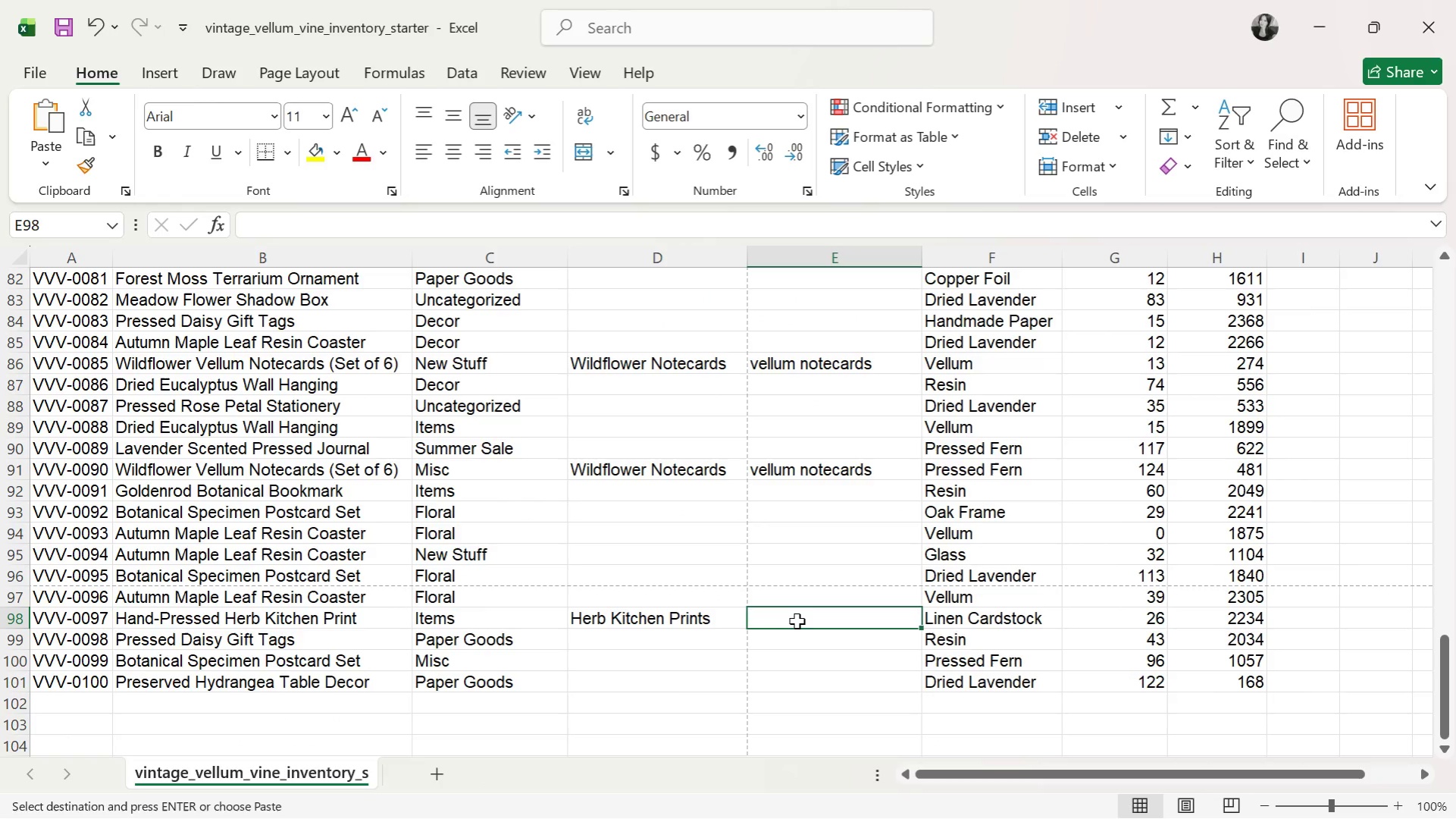 
key(Control+V)
 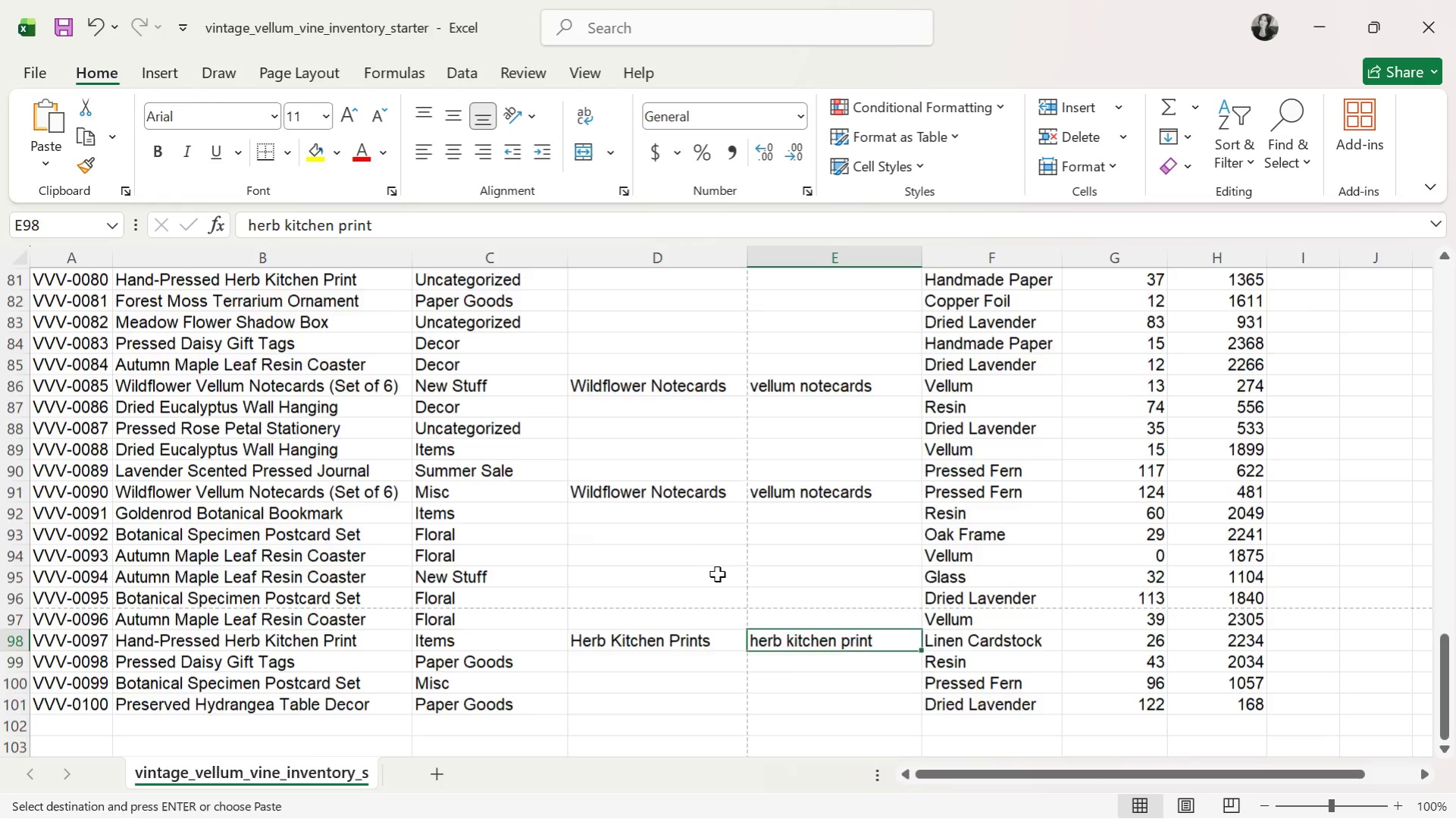 
scroll: coordinate [715, 574], scroll_direction: up, amount: 12.0
 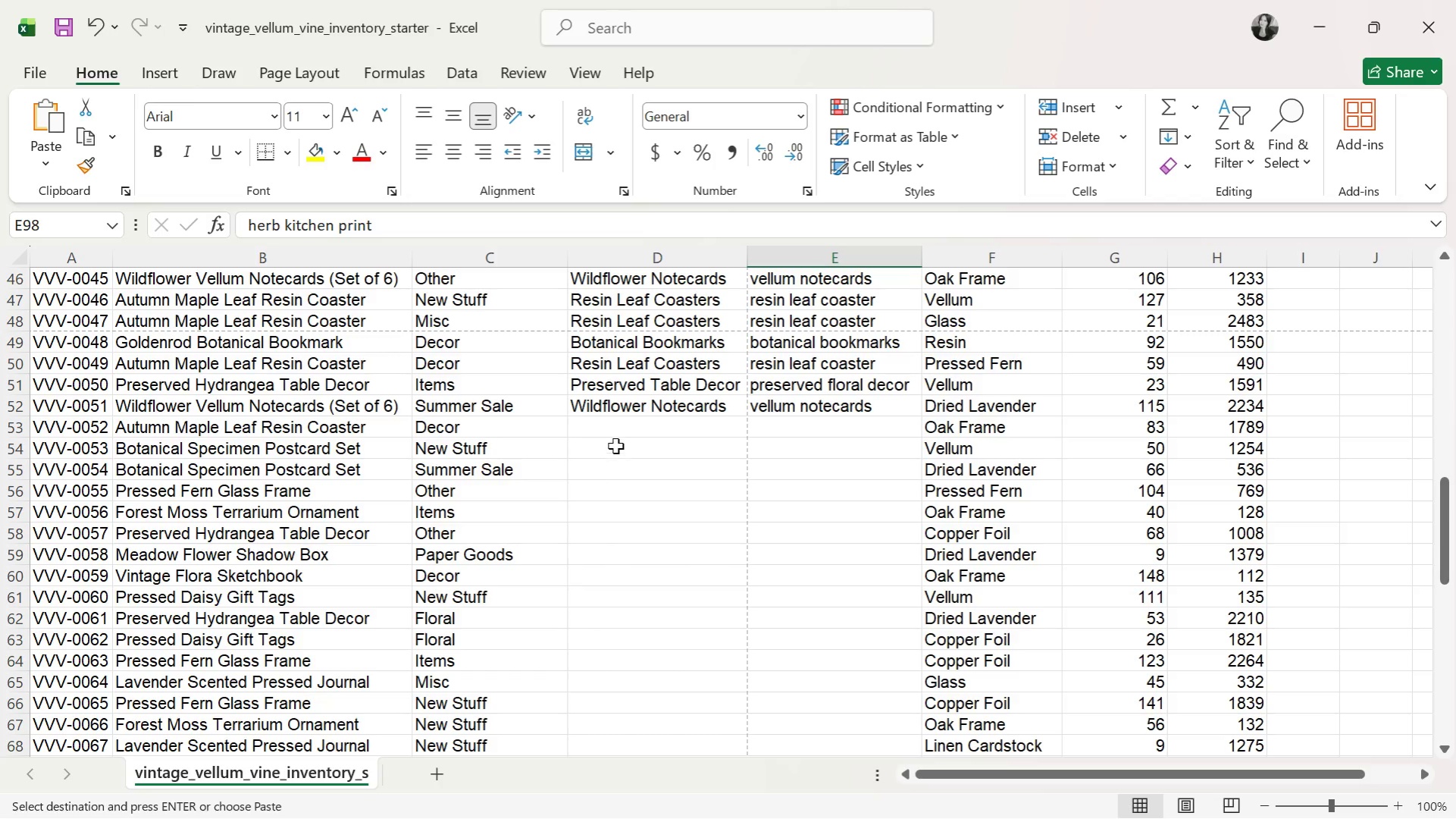 
left_click([617, 428])
 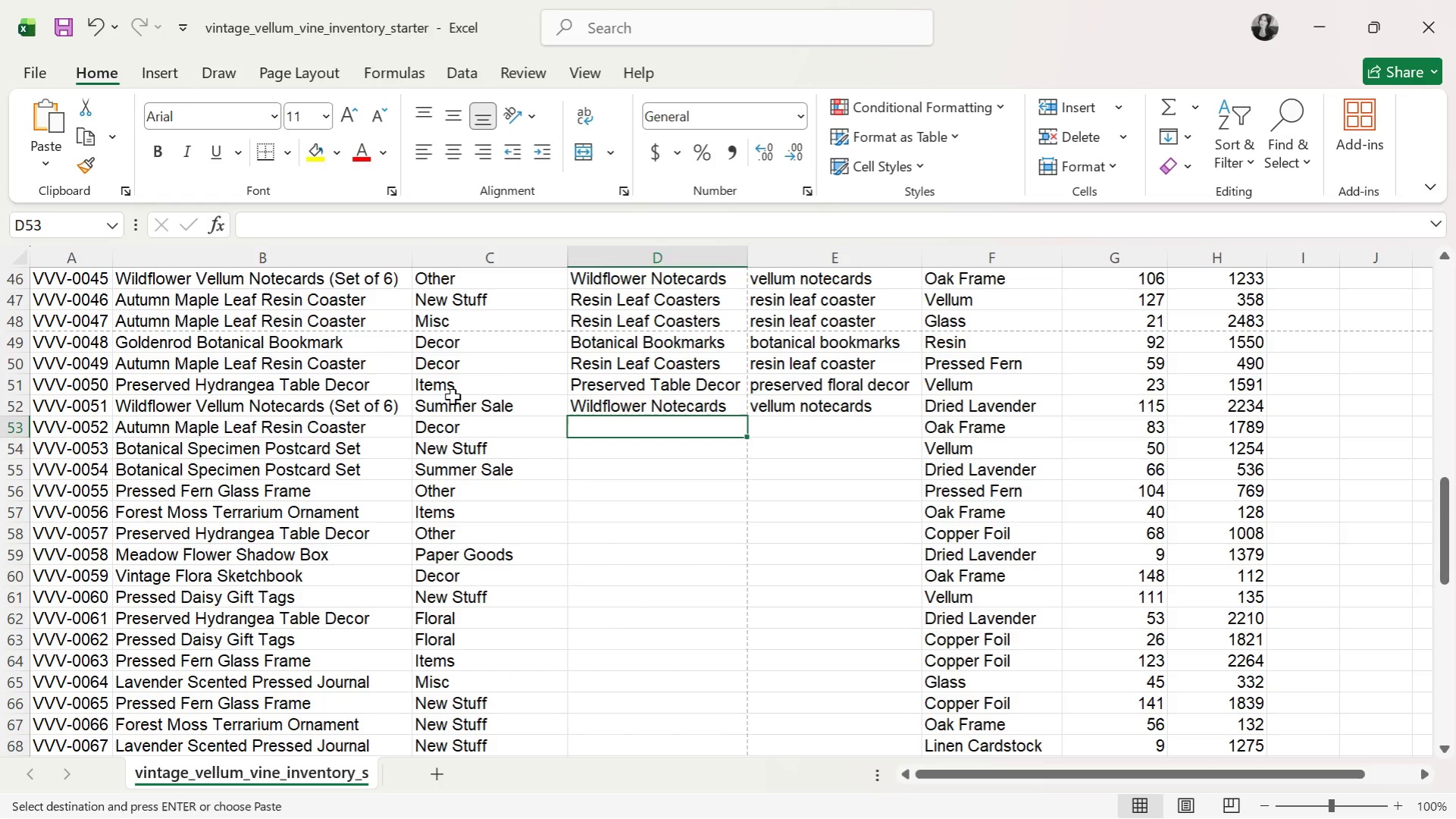 
left_click([625, 350])
 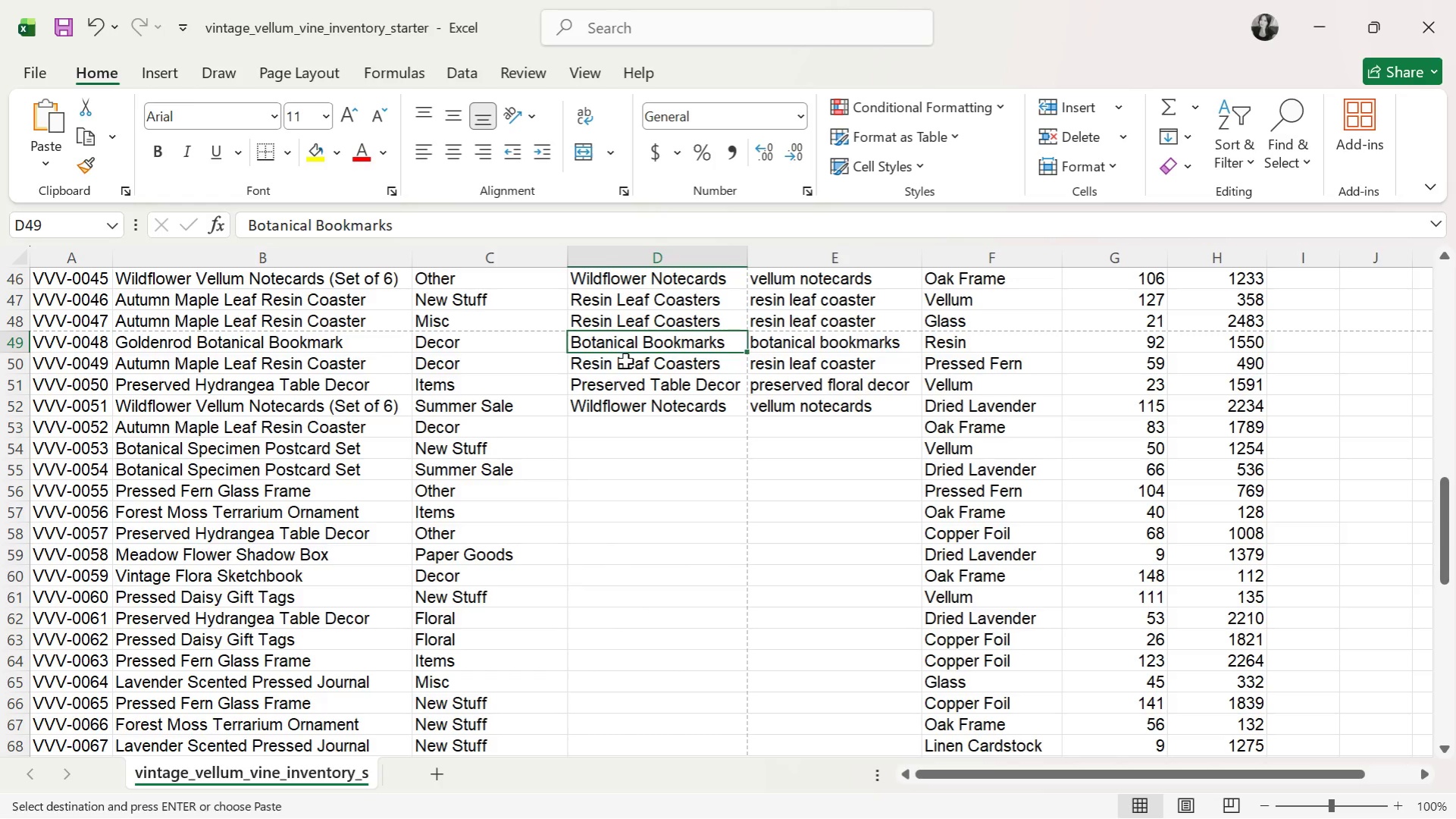 
left_click([625, 362])
 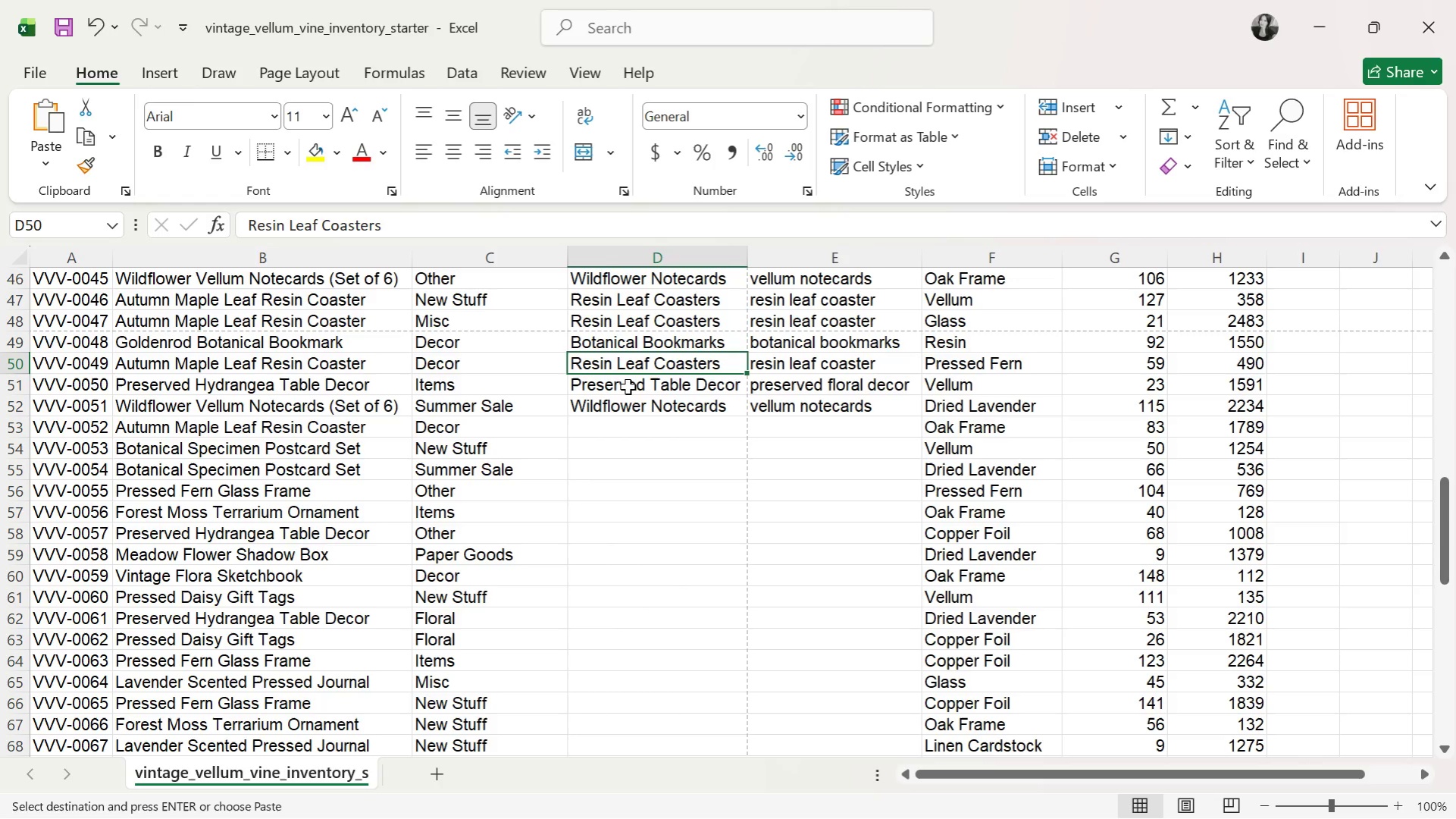 
key(Control+C)
 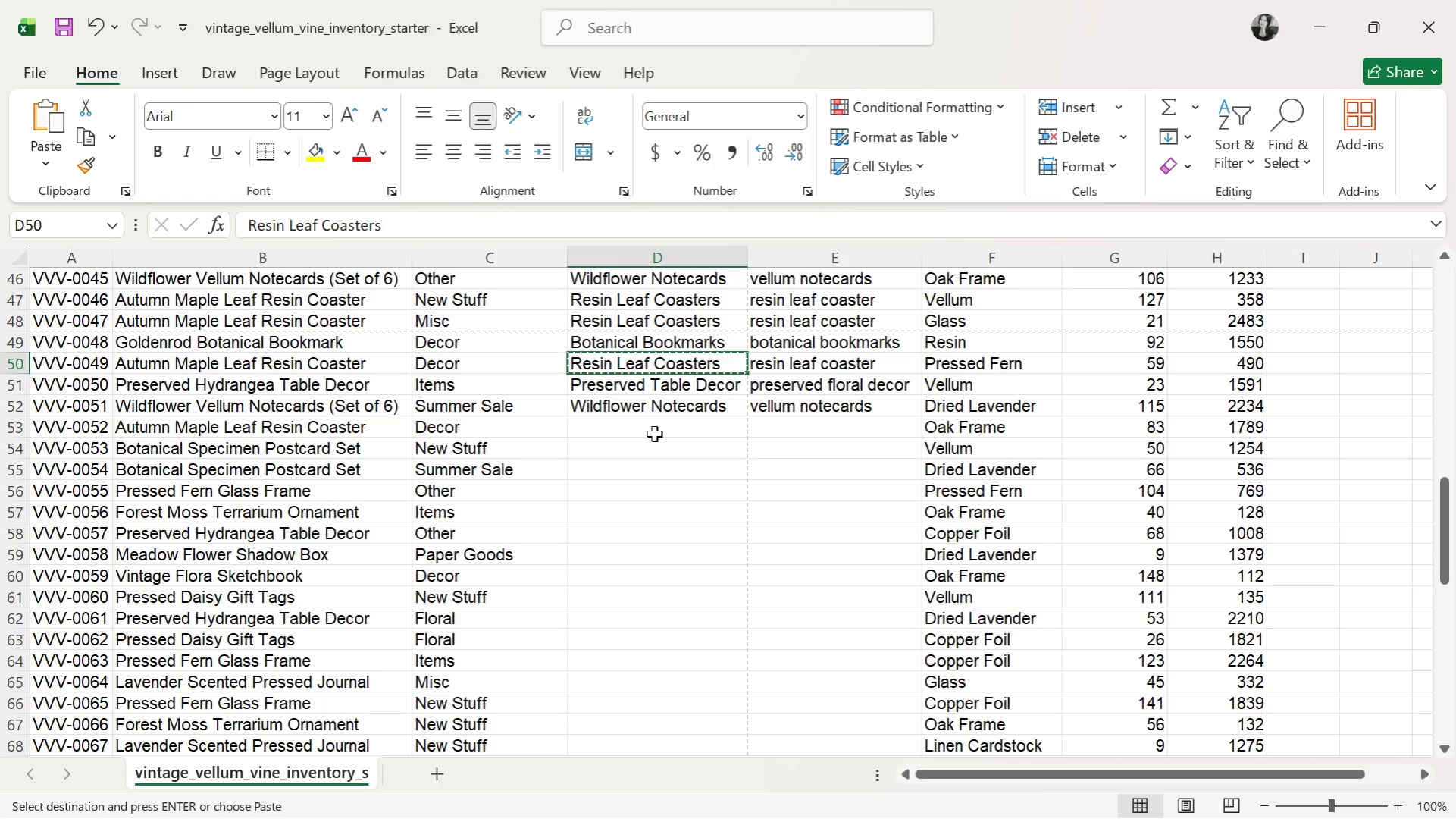 
left_click([654, 434])
 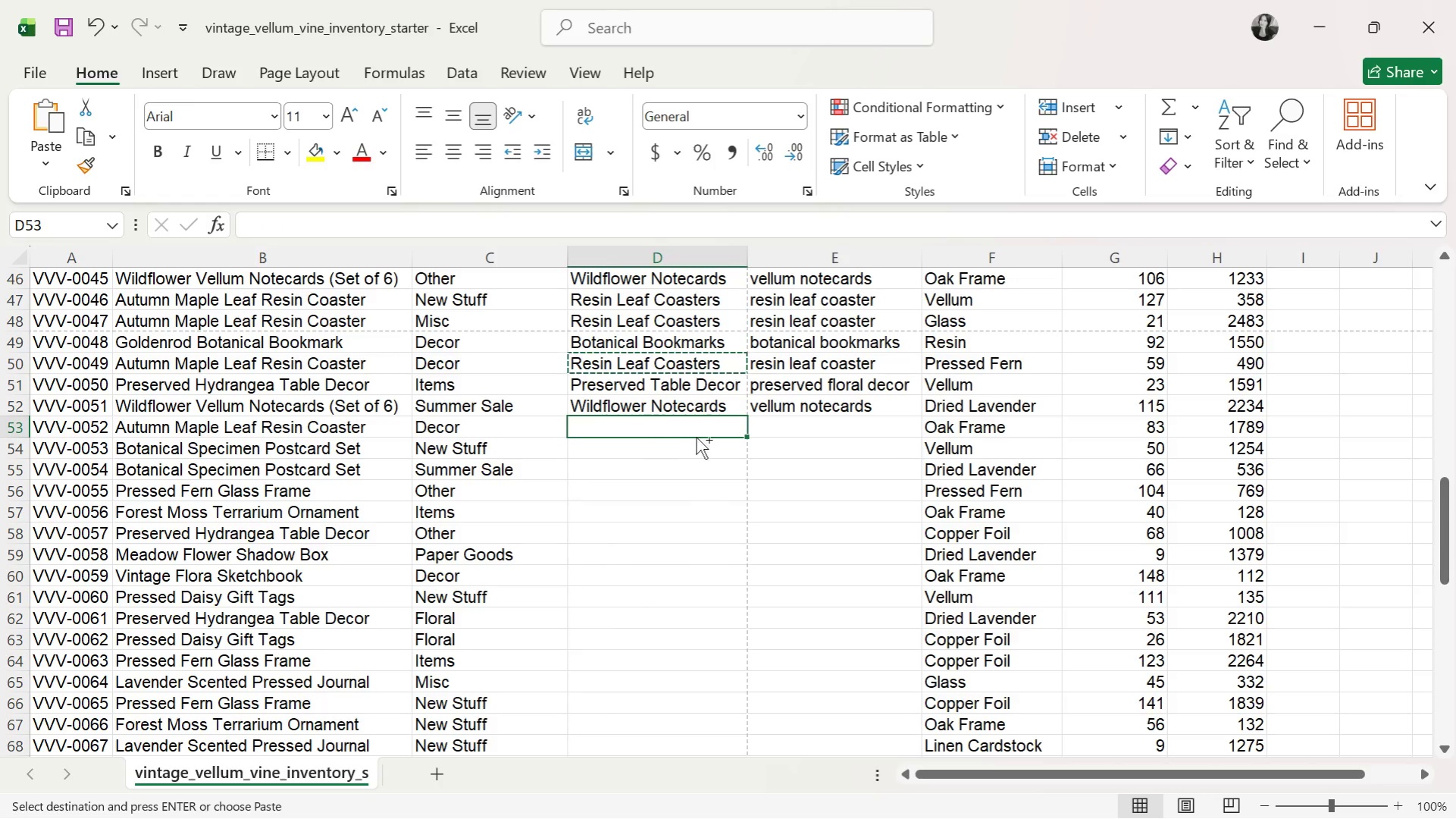 
key(Control+V)
 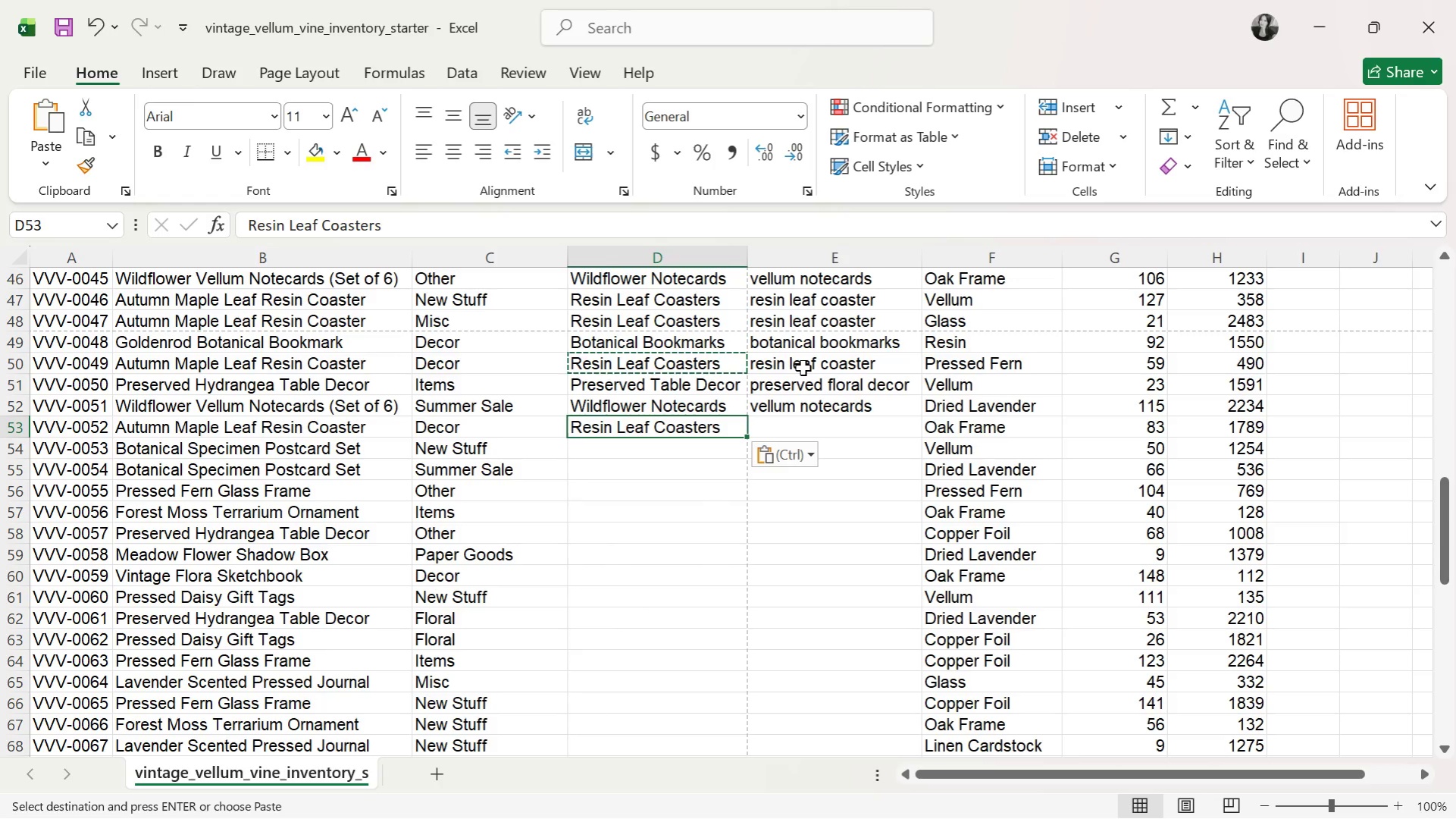 
left_click([803, 368])
 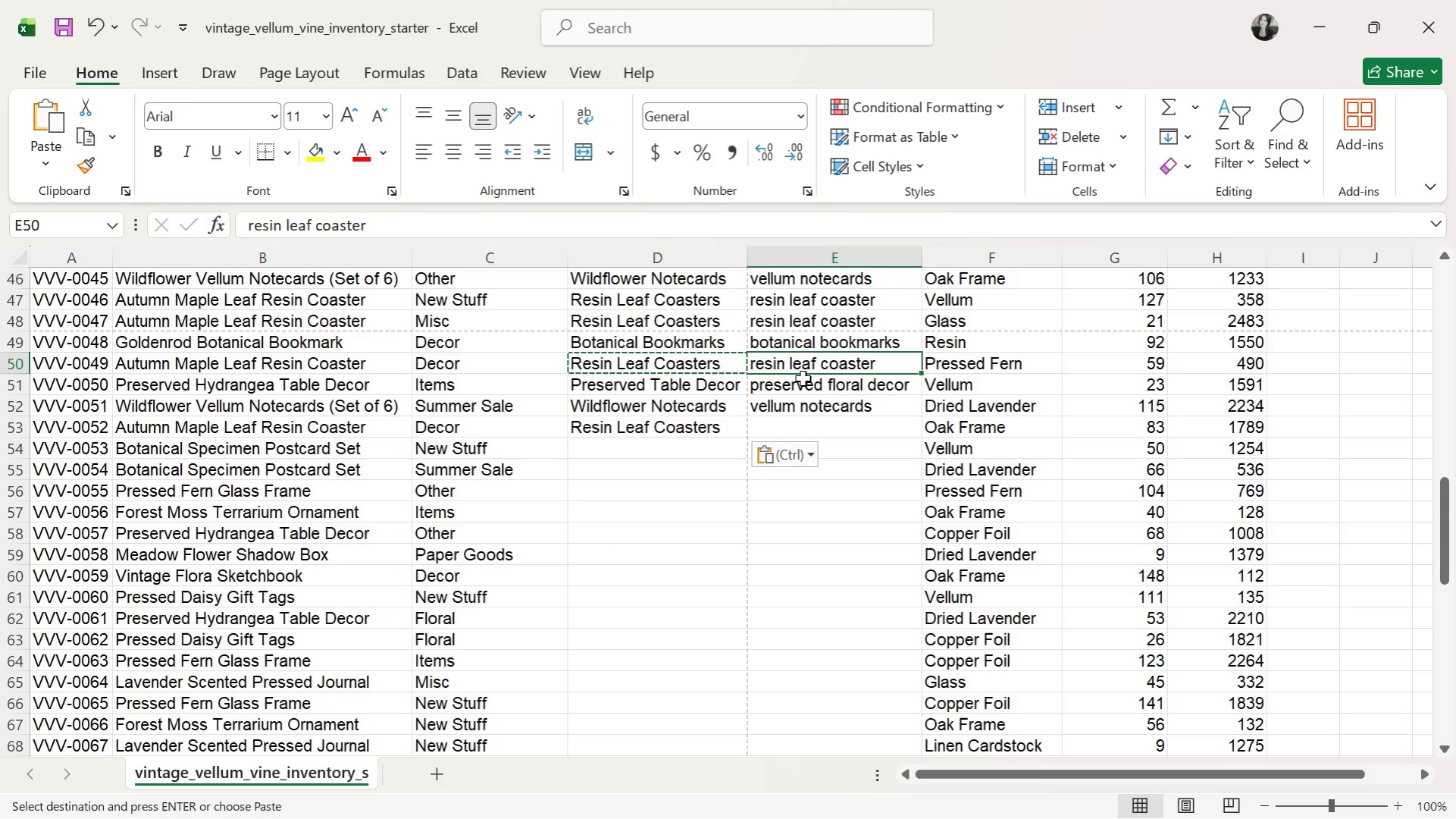 
key(Control+ControlLeft)
 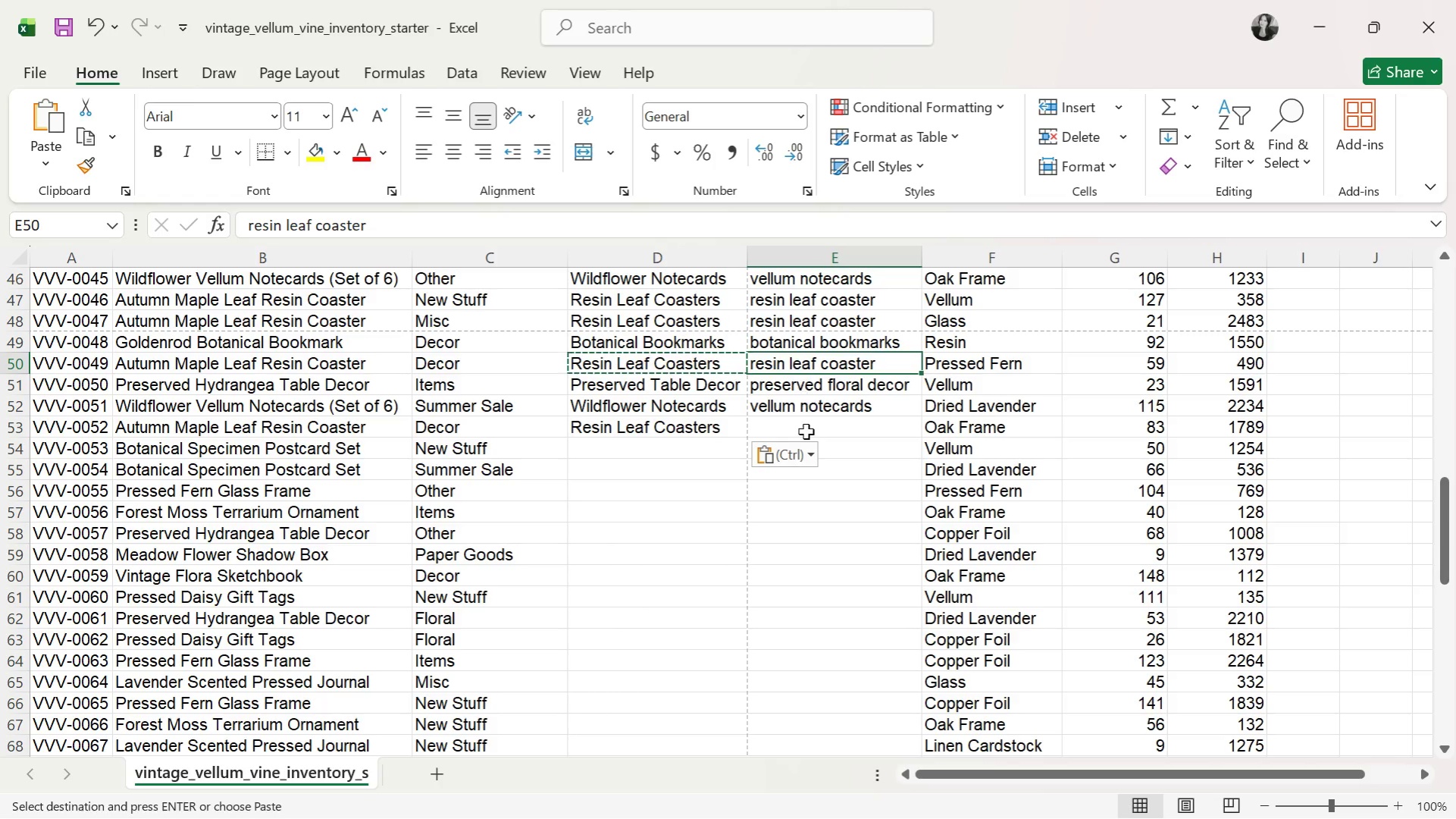 
key(Control+C)
 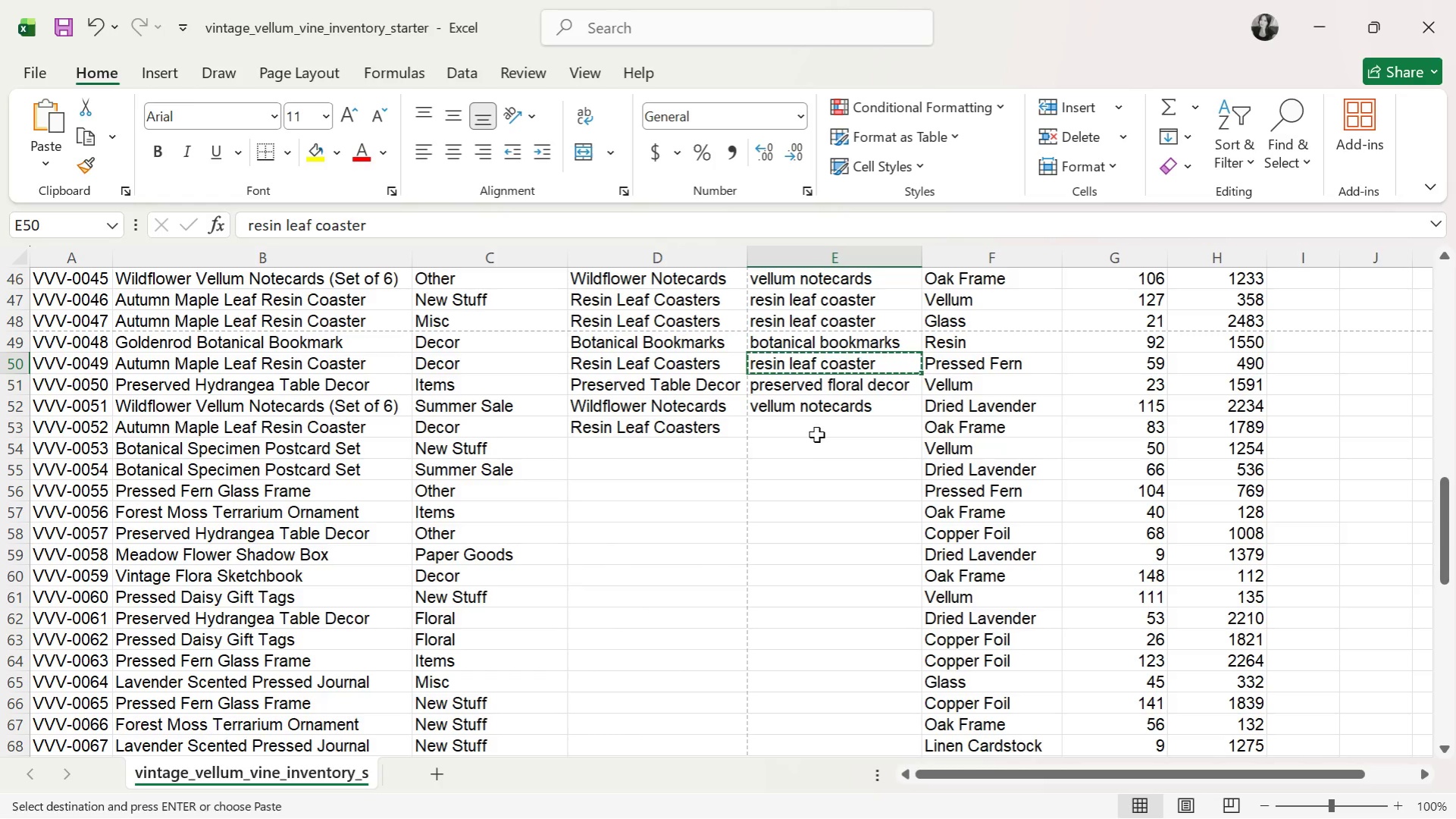 
left_click([817, 432])
 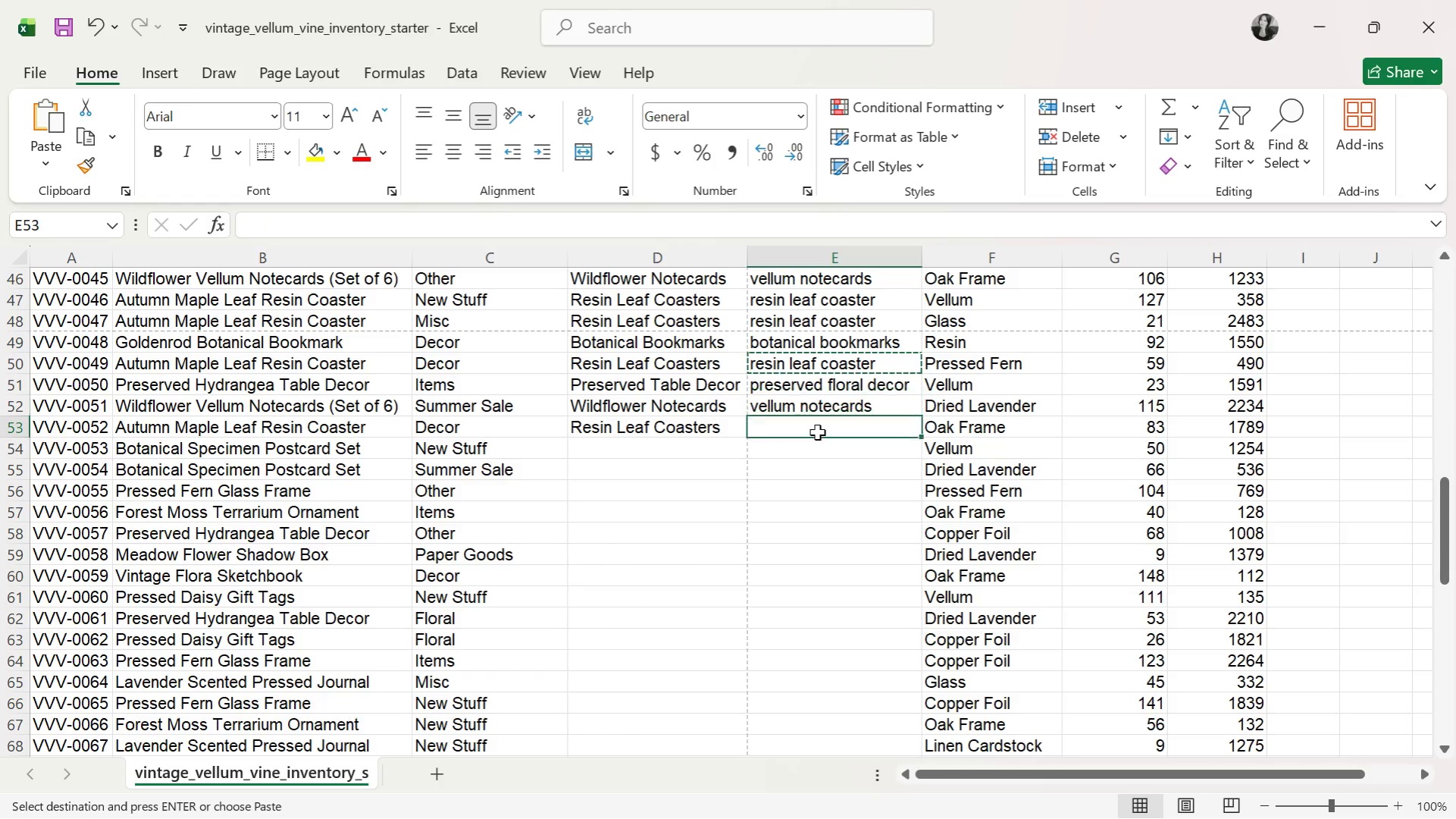 
key(Control+ControlLeft)
 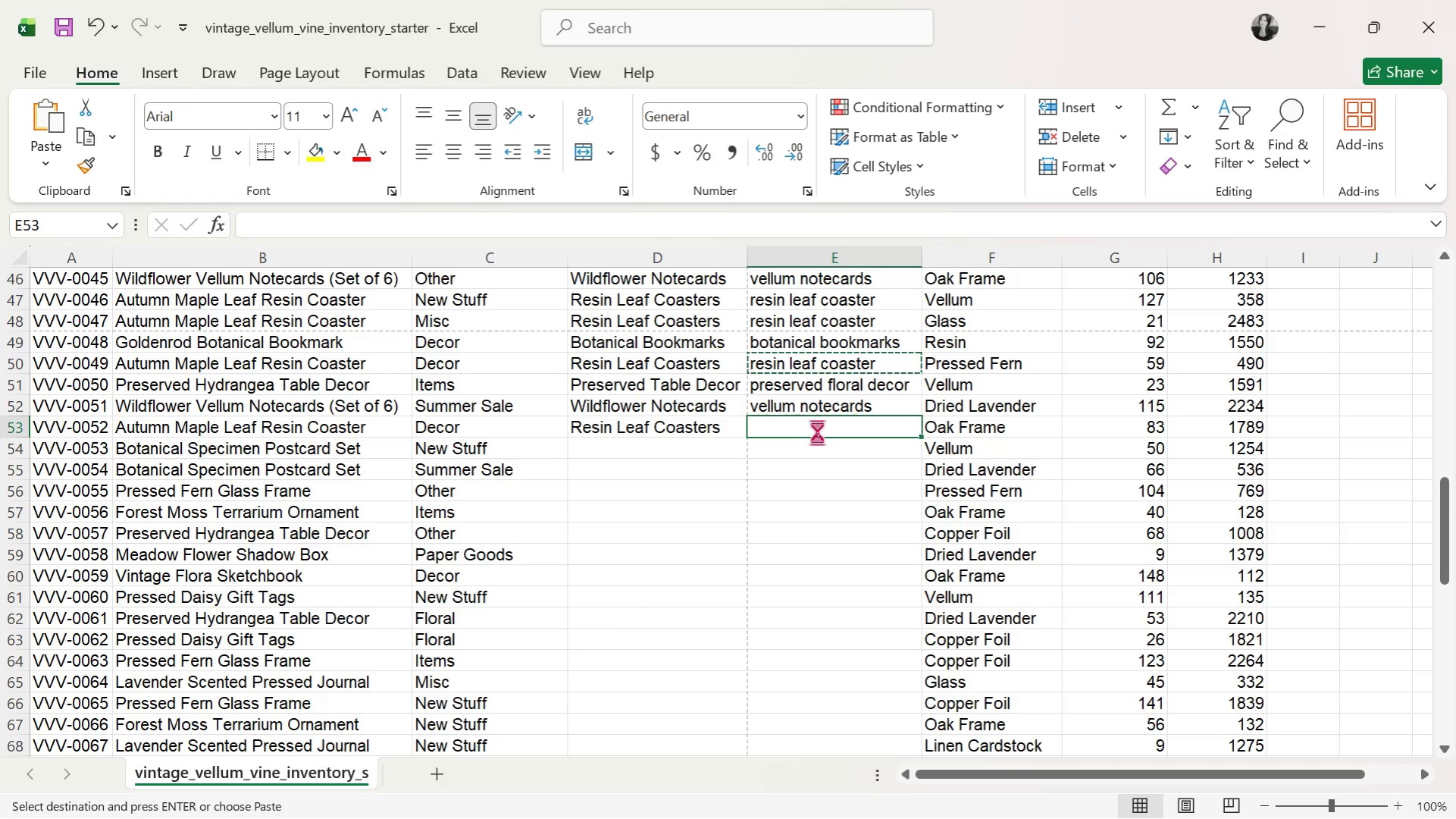 
key(Control+V)
 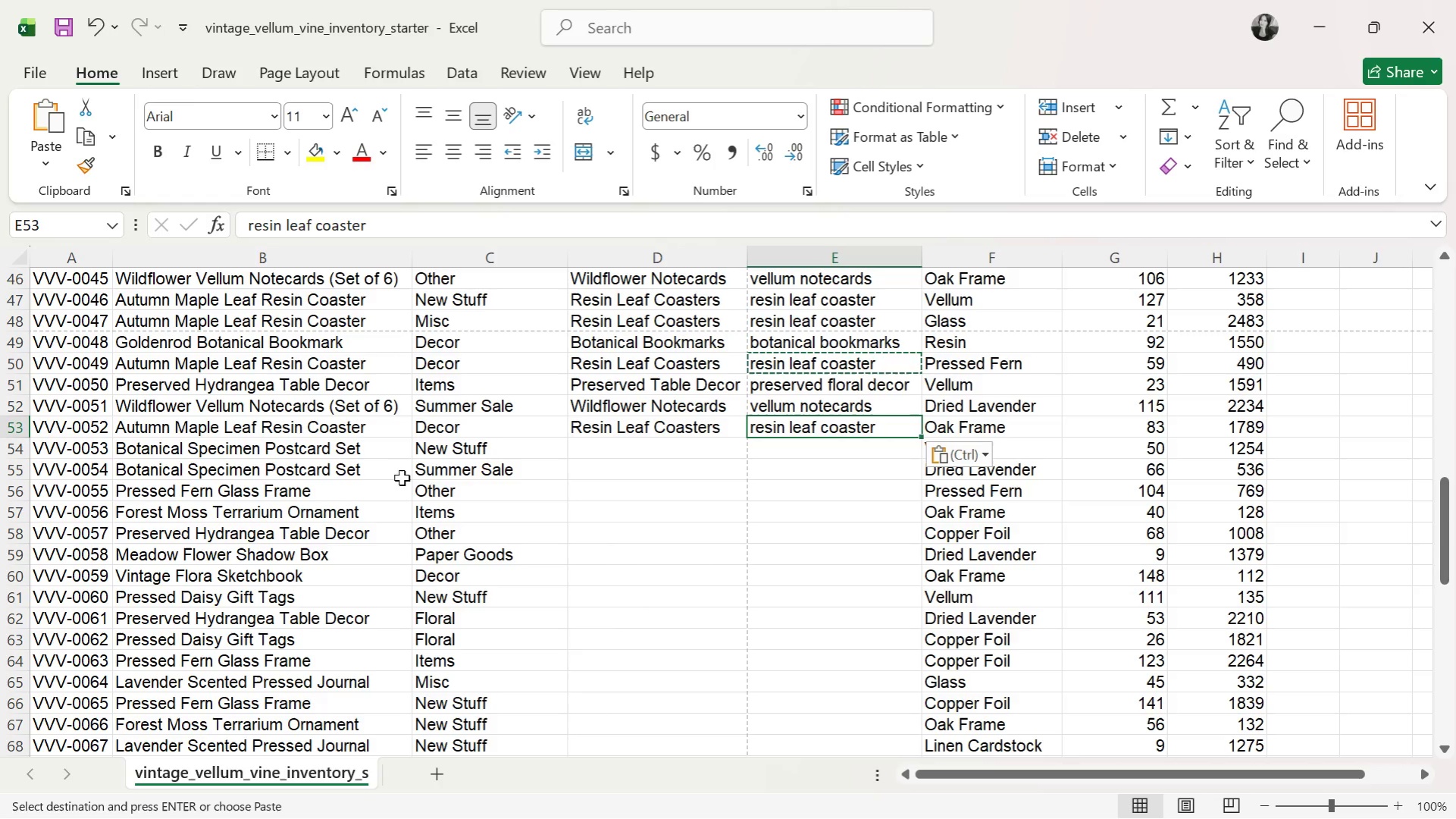 
scroll: coordinate [583, 525], scroll_direction: up, amount: 12.0
 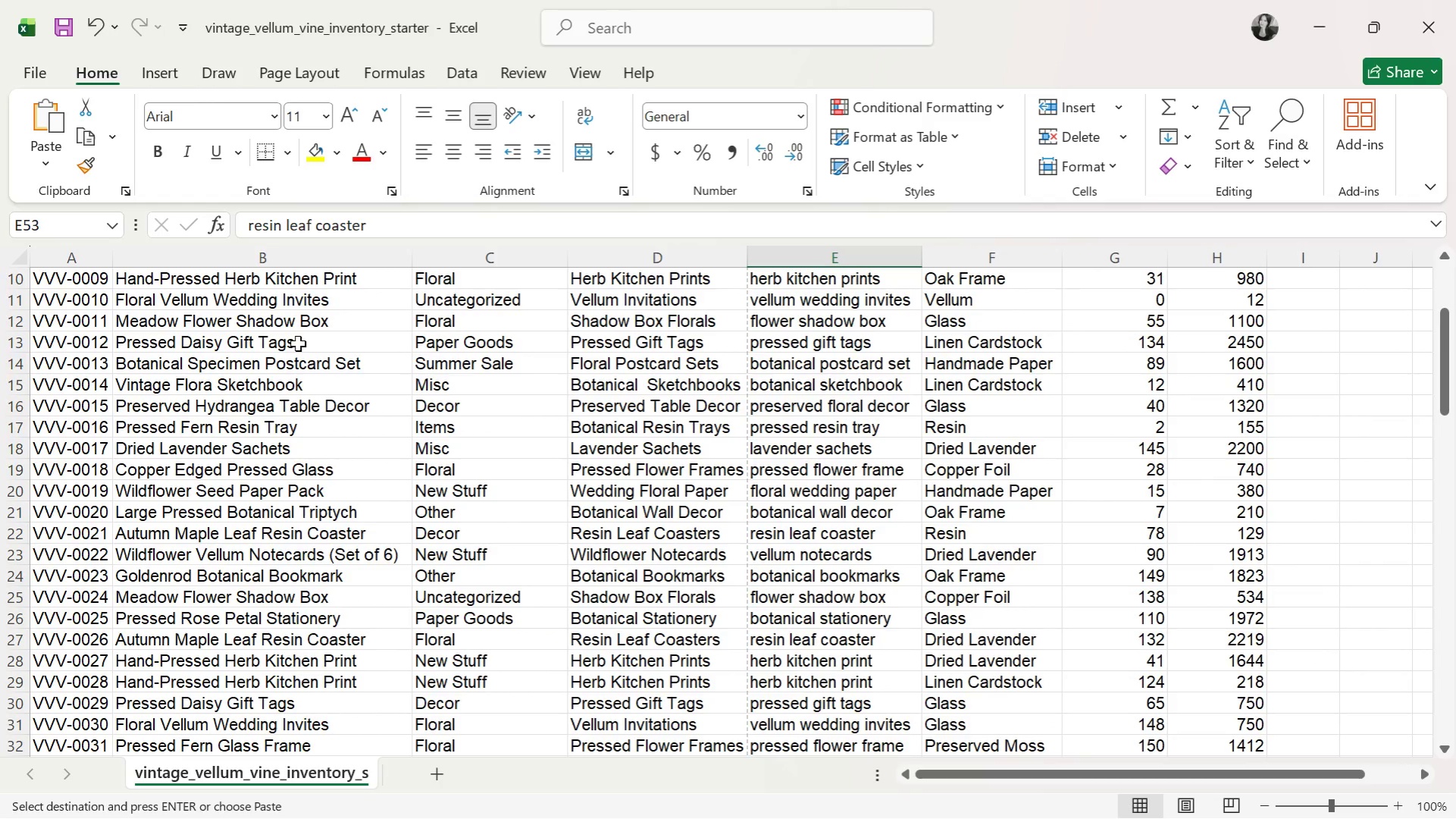 
scroll: coordinate [477, 512], scroll_direction: down, amount: 10.0
 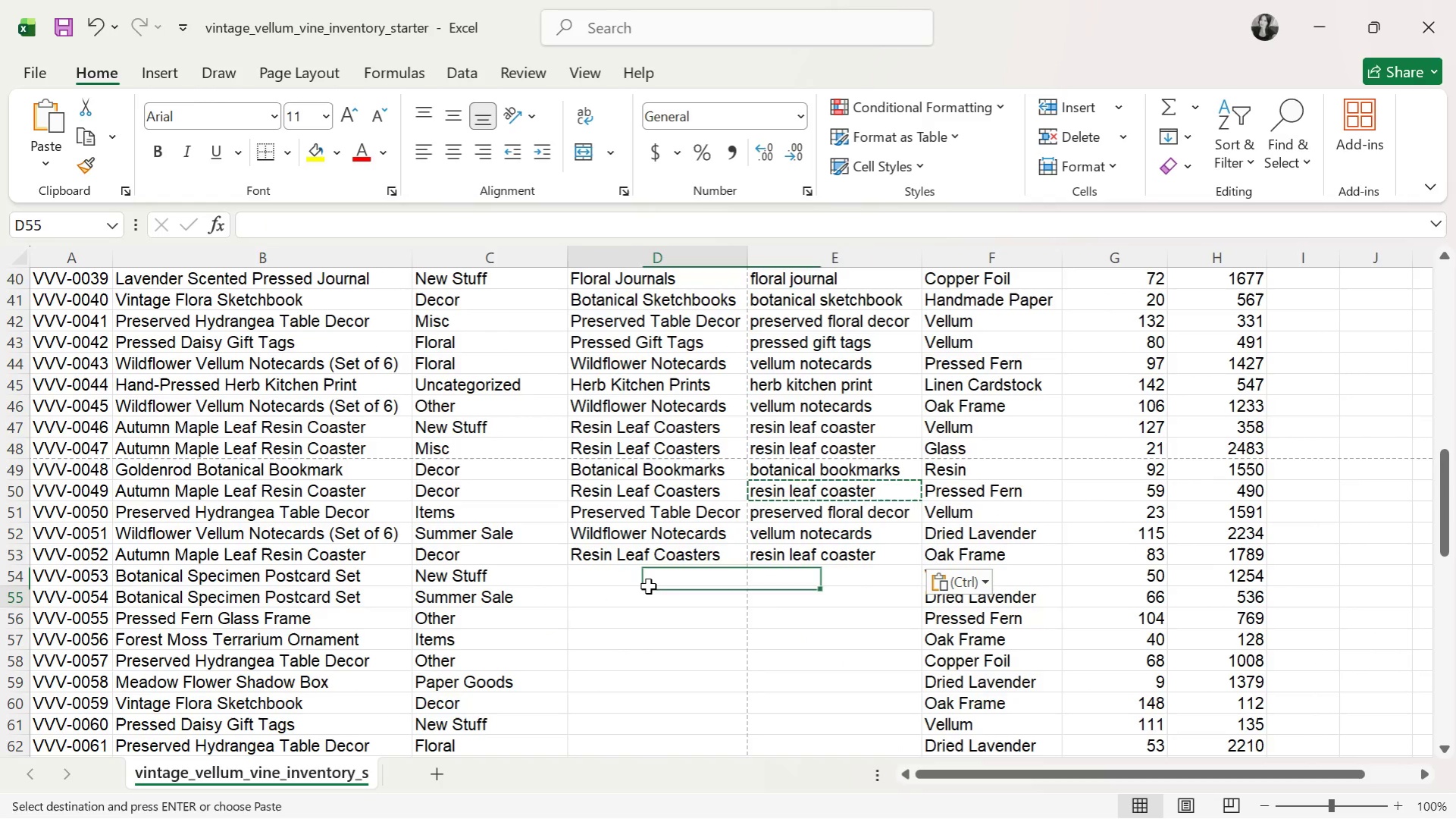 
double_click([653, 579])
 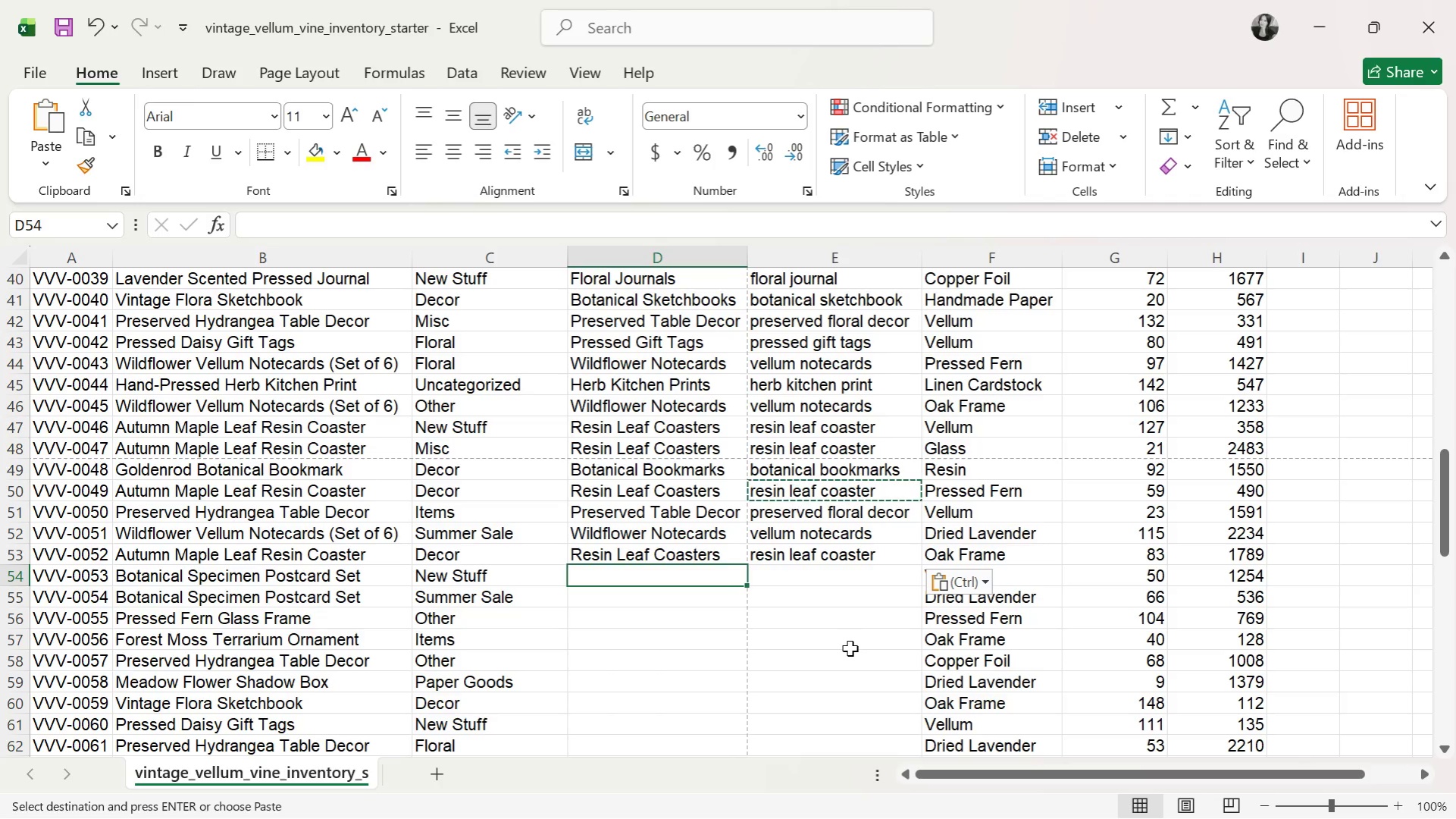 
wait(8.88)
 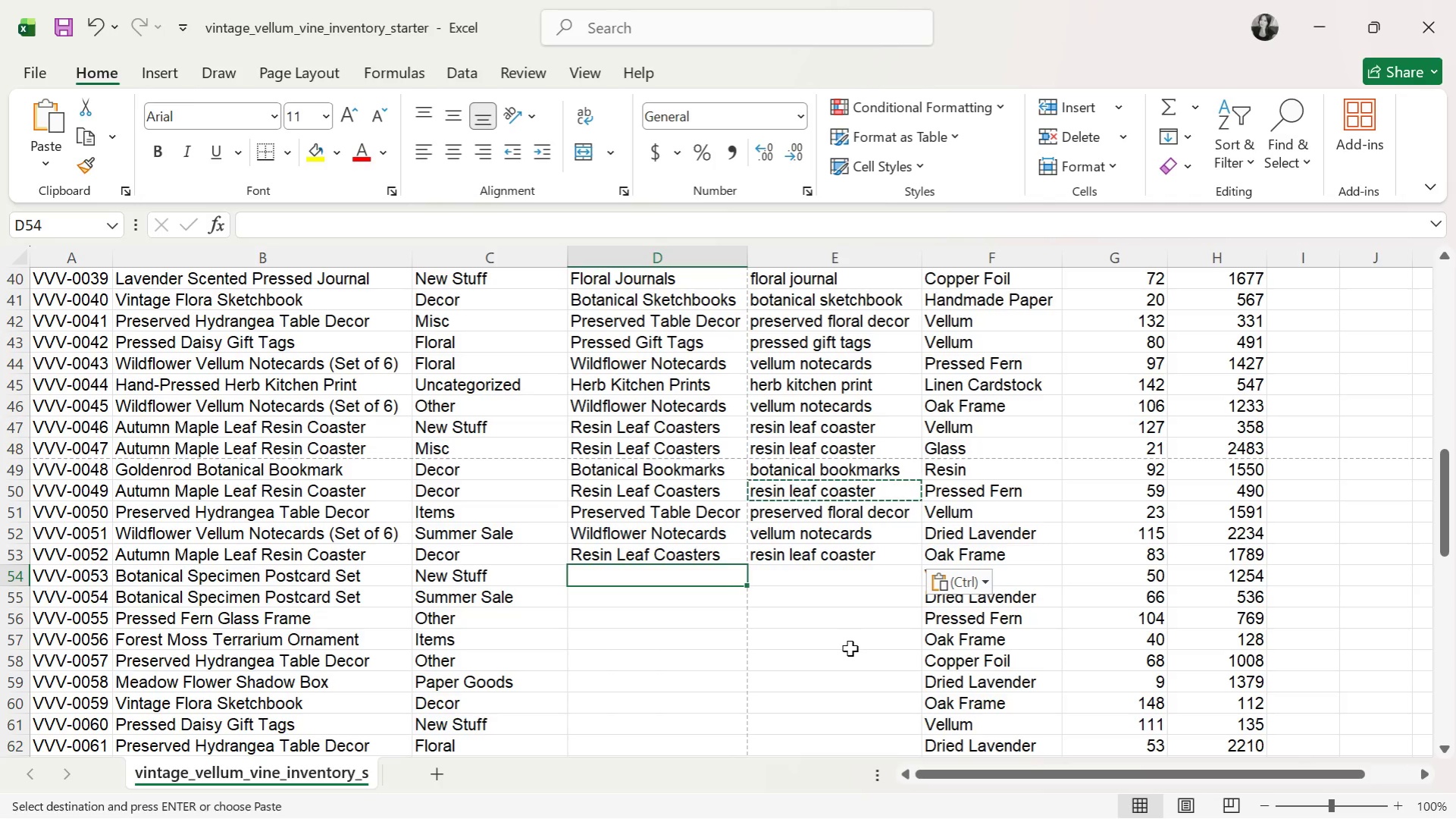 
type(Floral Po)
key(Tab)
type(botanical pos)
key(Tab)
 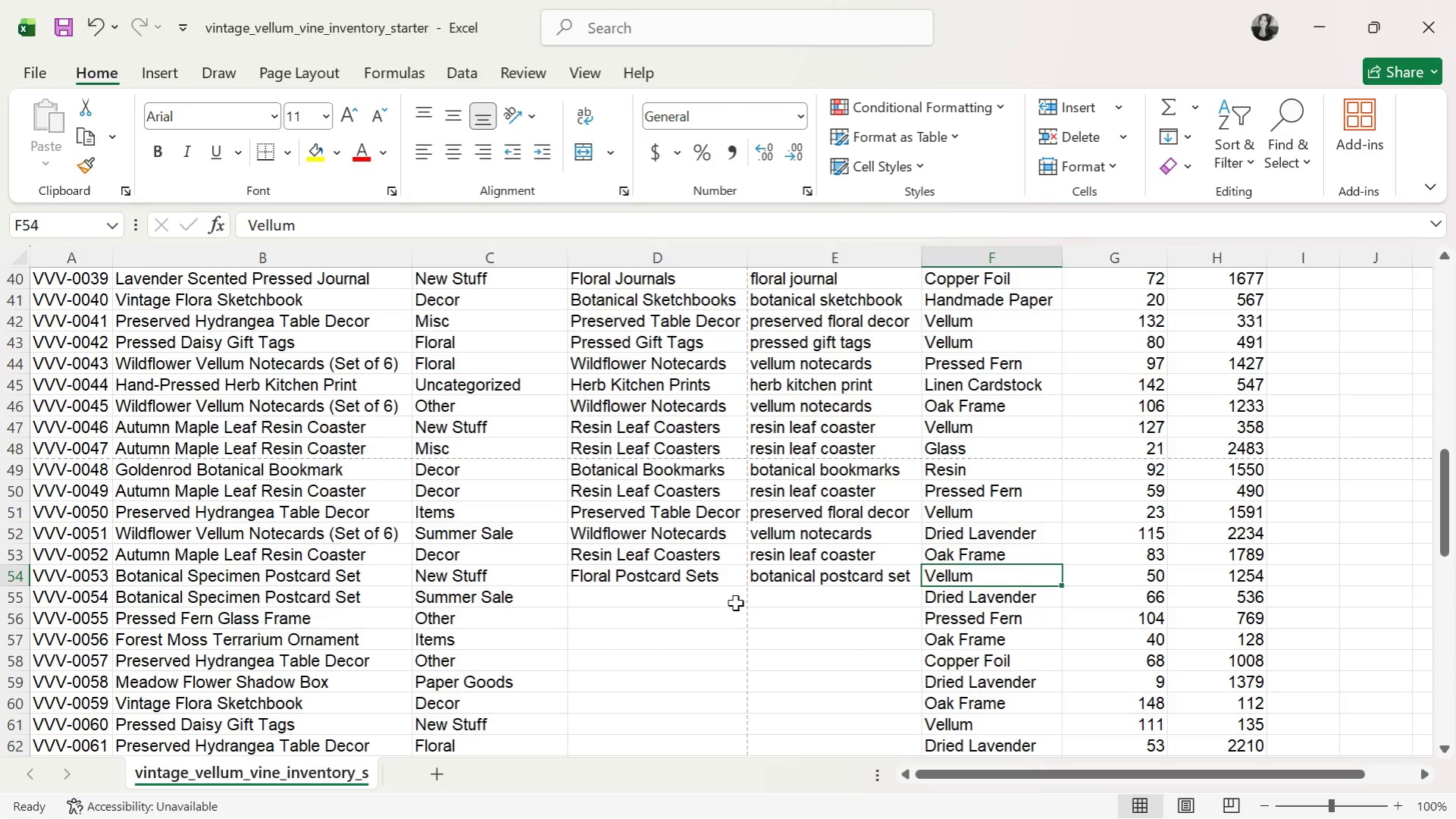 
left_click([718, 579])
 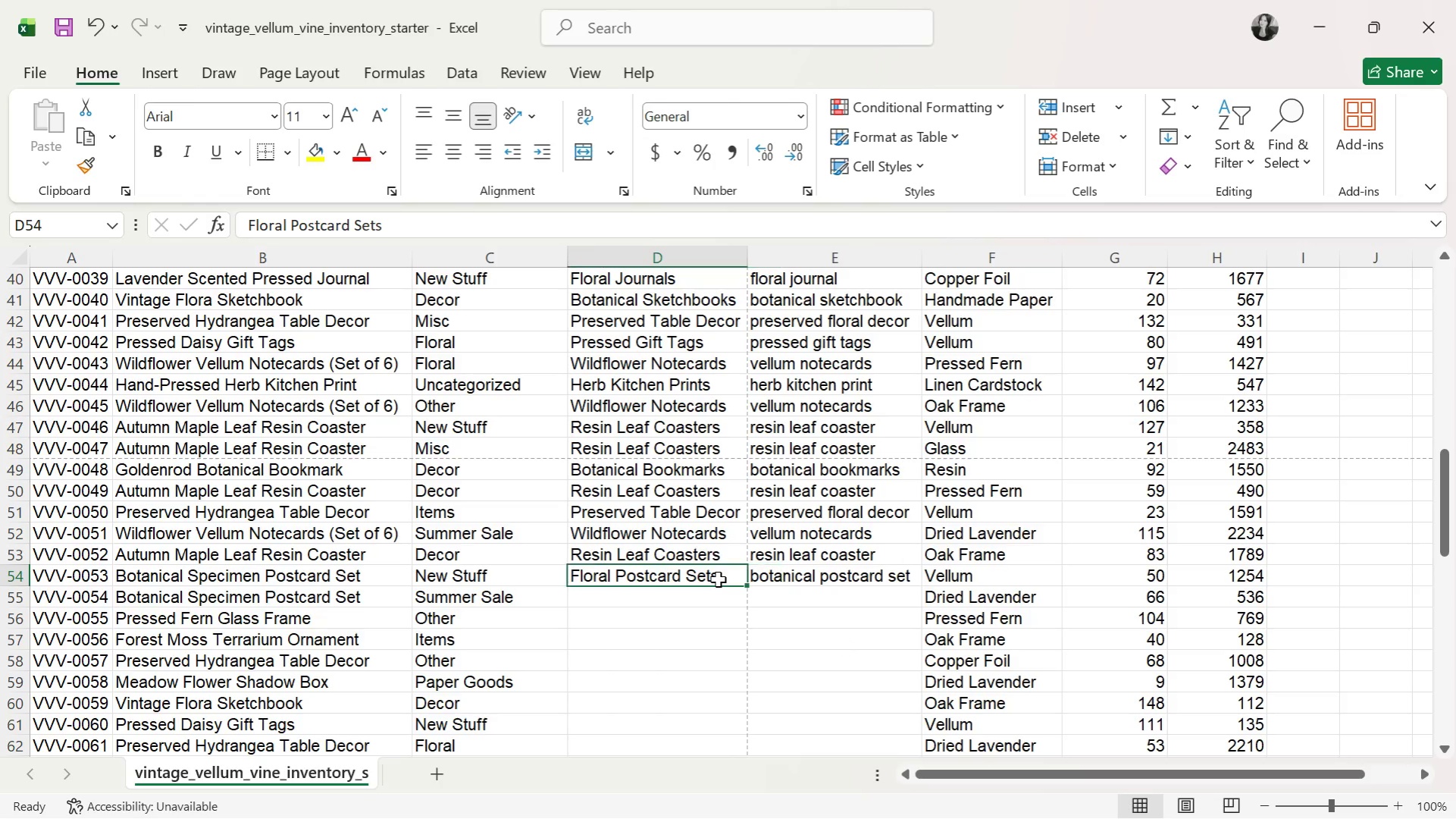 
key(Control+C)
 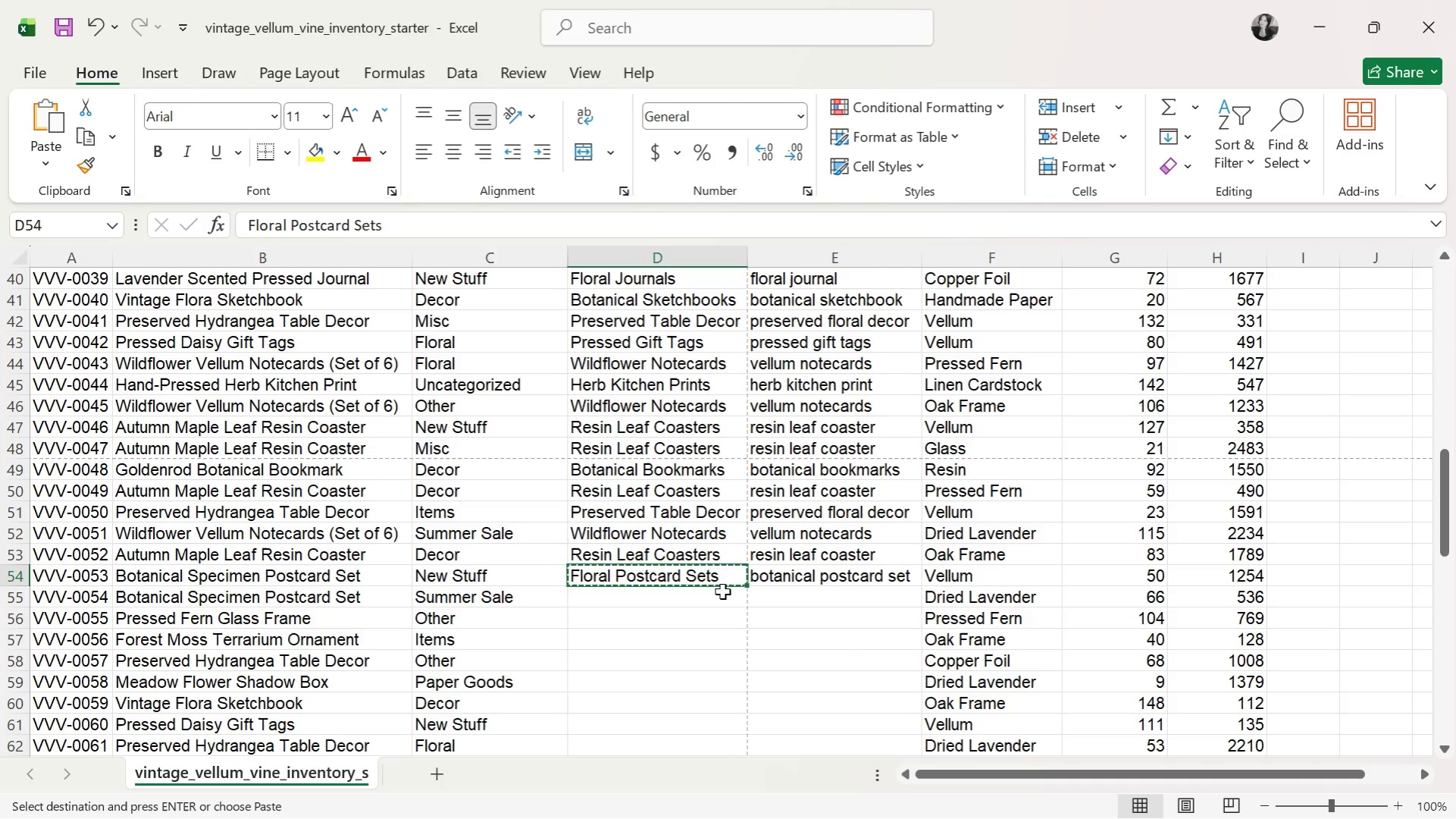 
left_click([722, 592])
 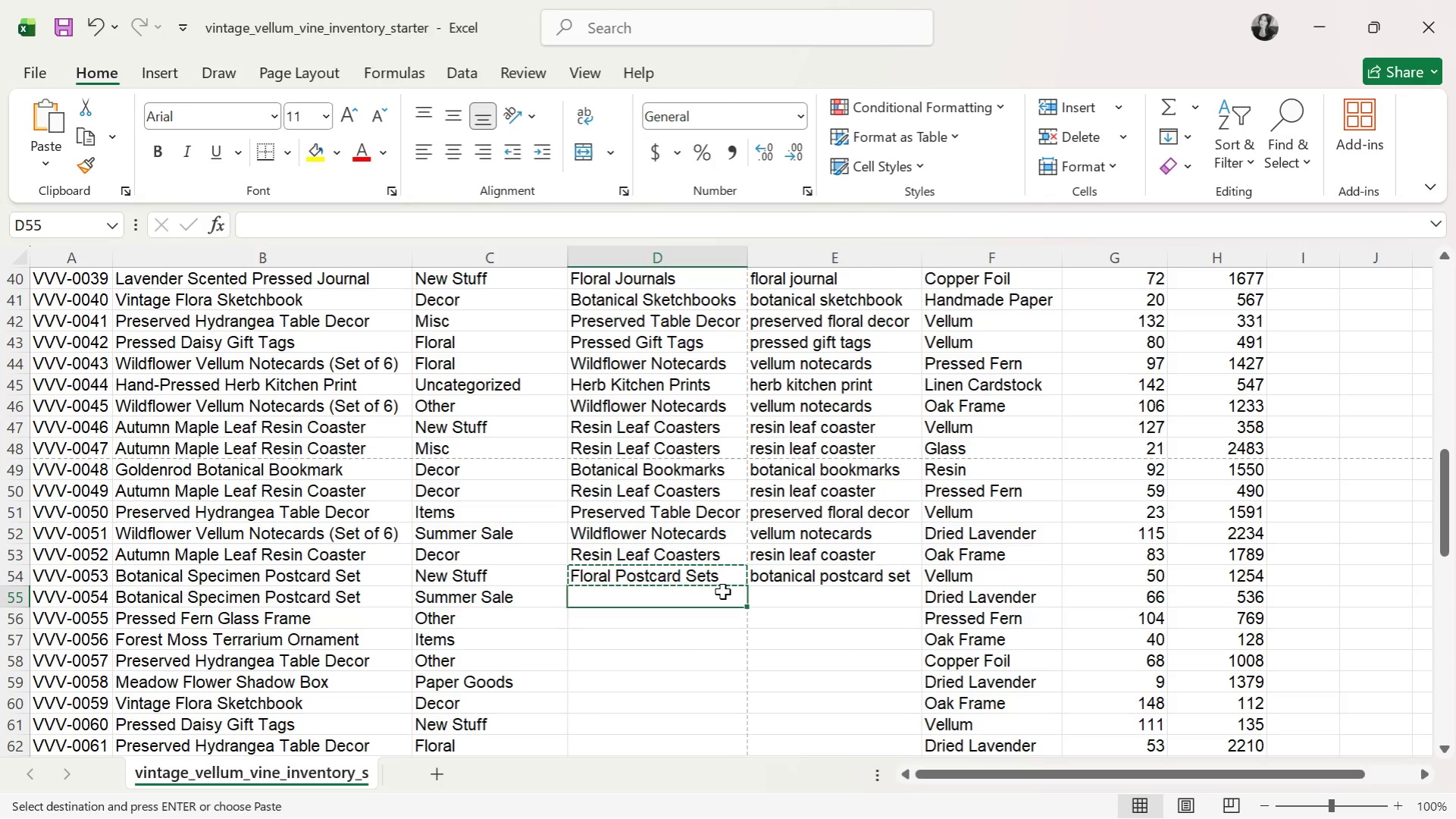 
key(Control+ControlLeft)
 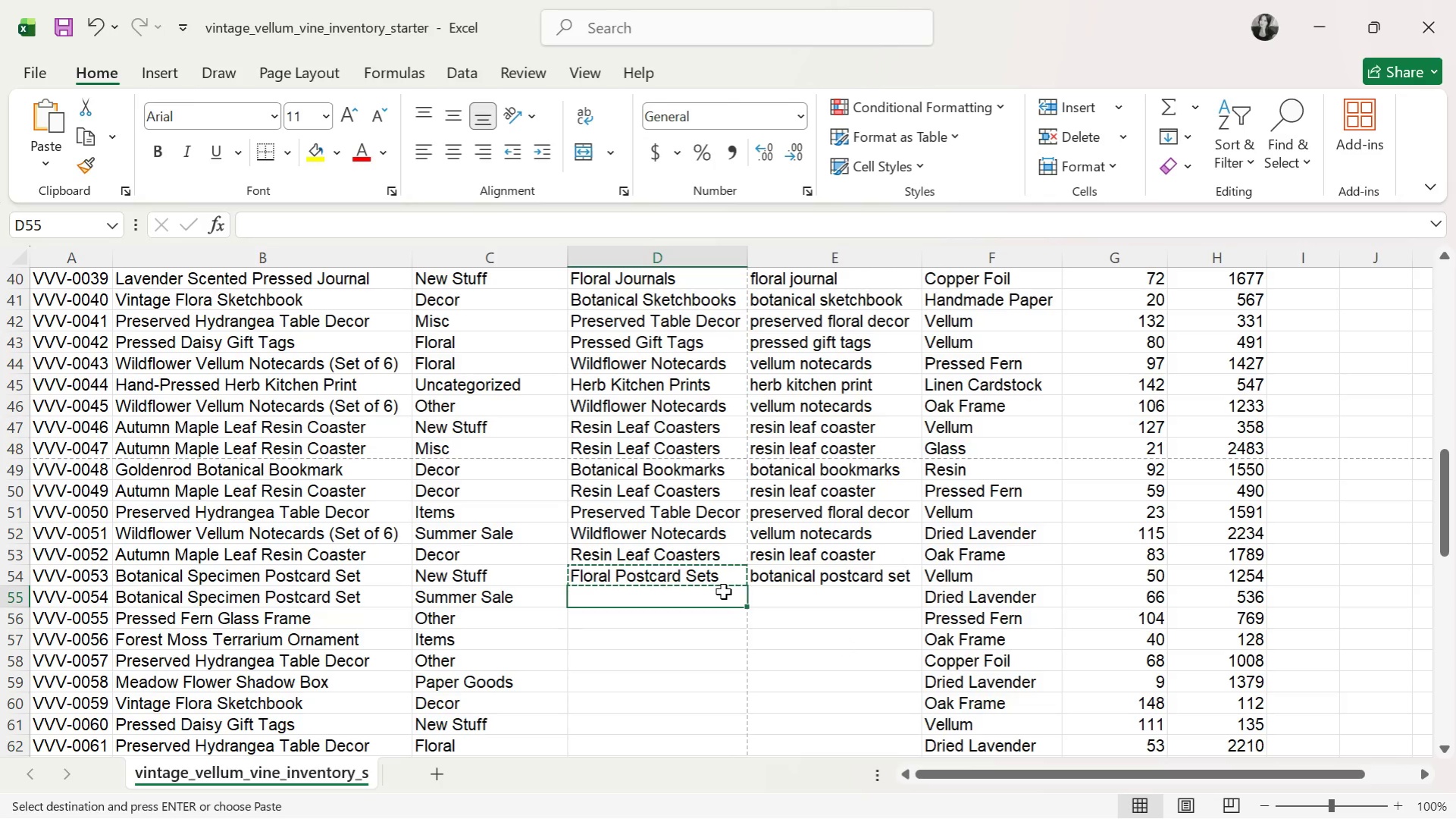 
key(Control+V)
 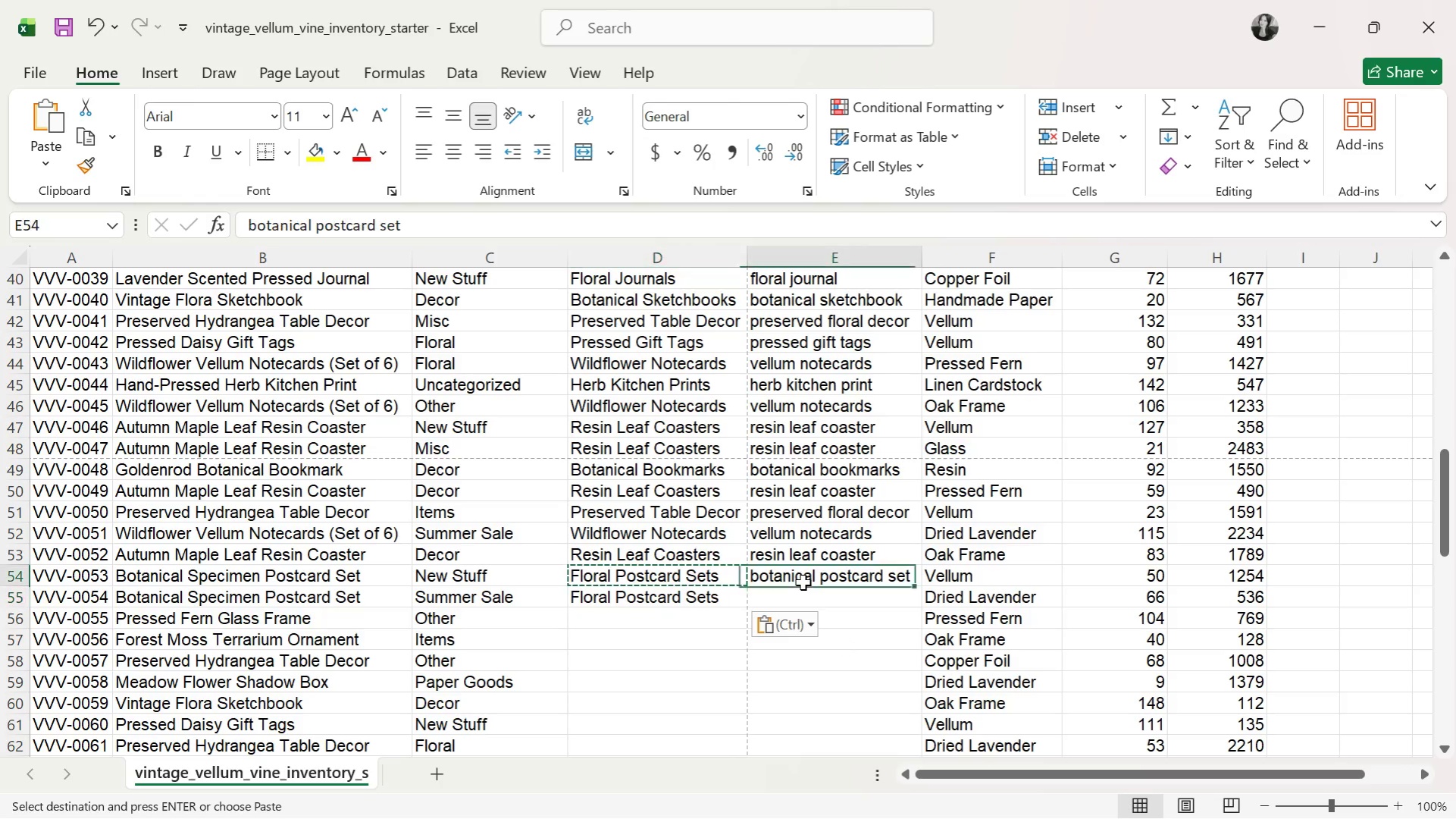 
key(Control+ControlLeft)
 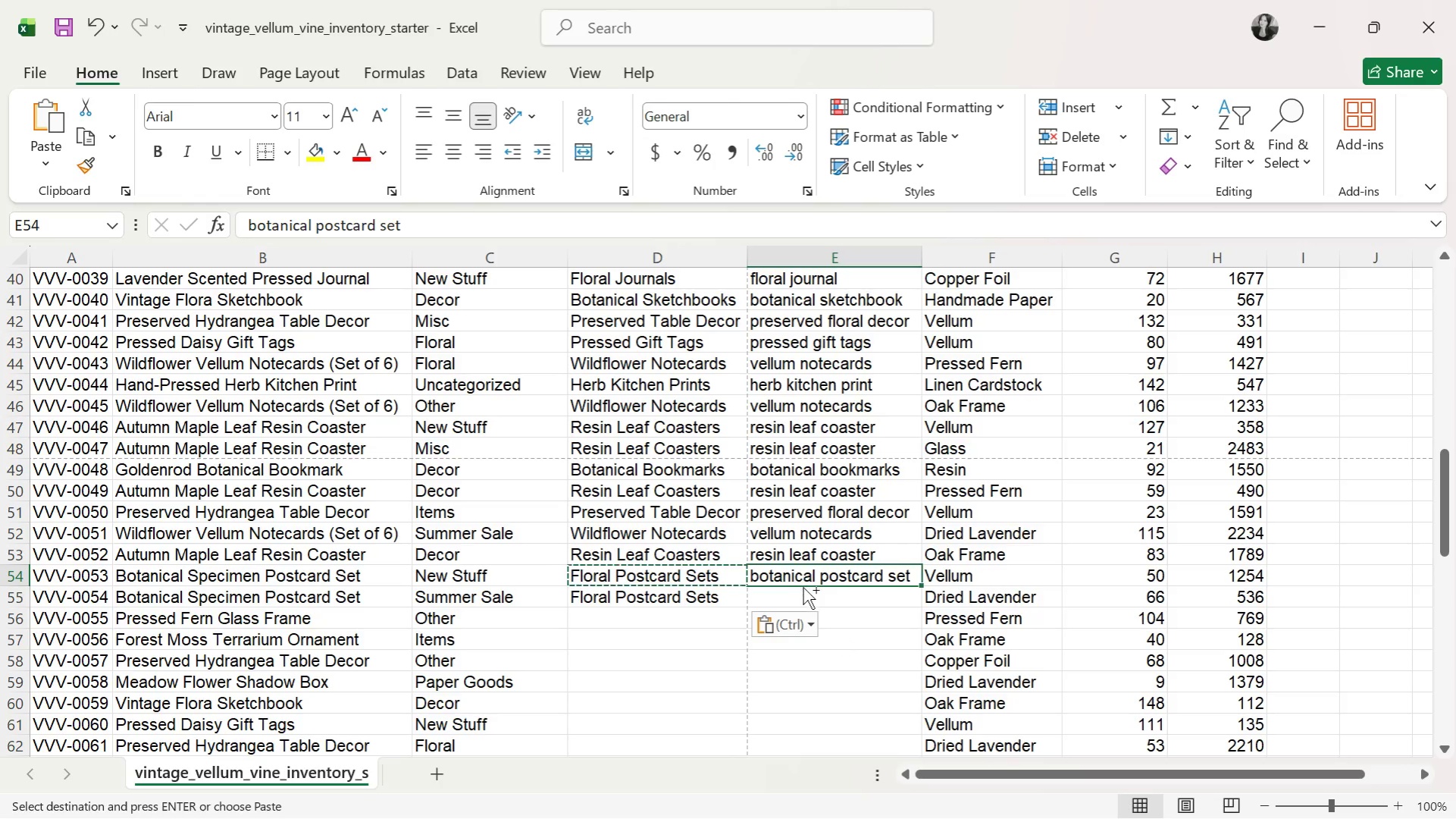 
key(Control+C)
 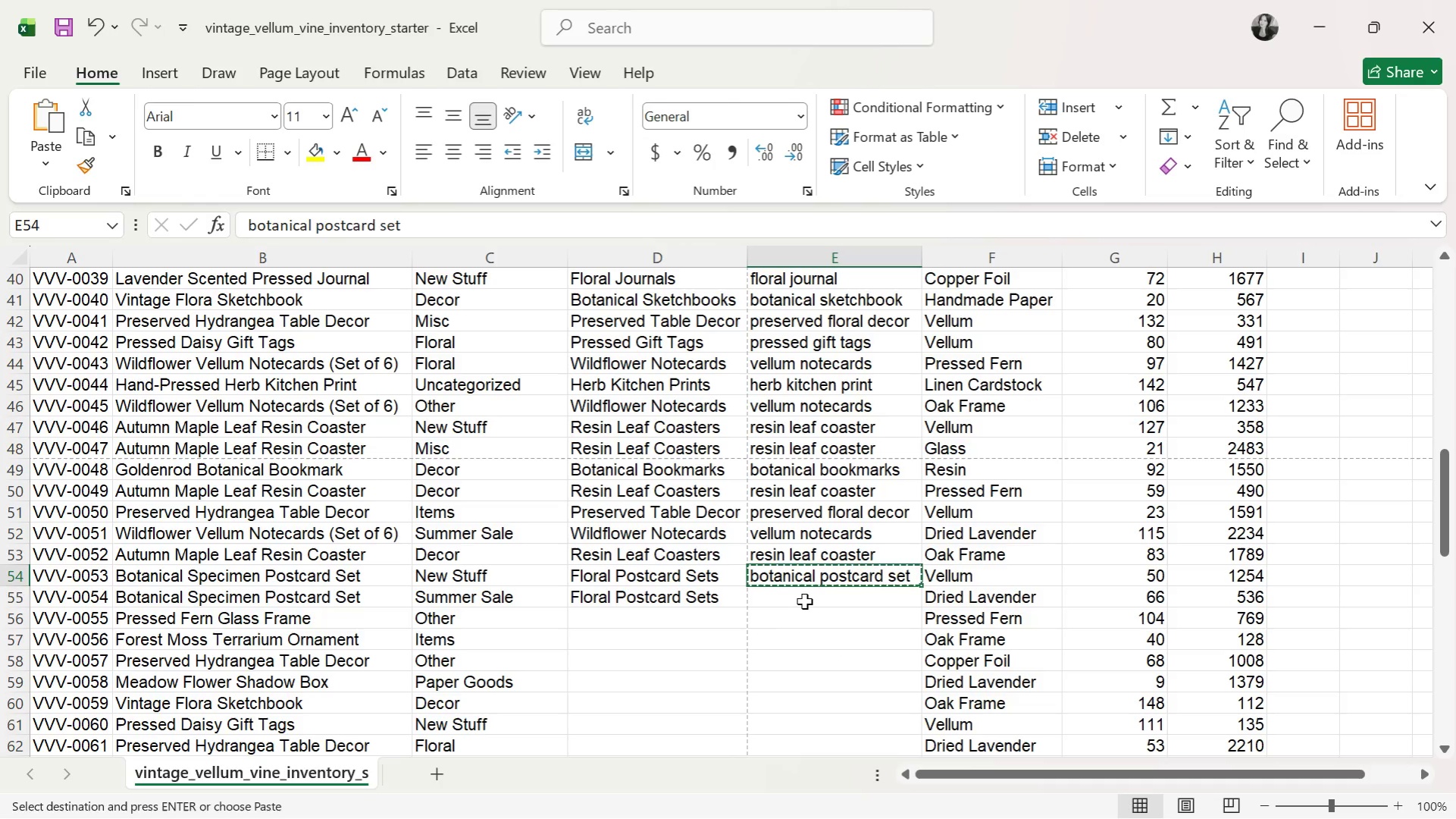 
left_click([804, 601])
 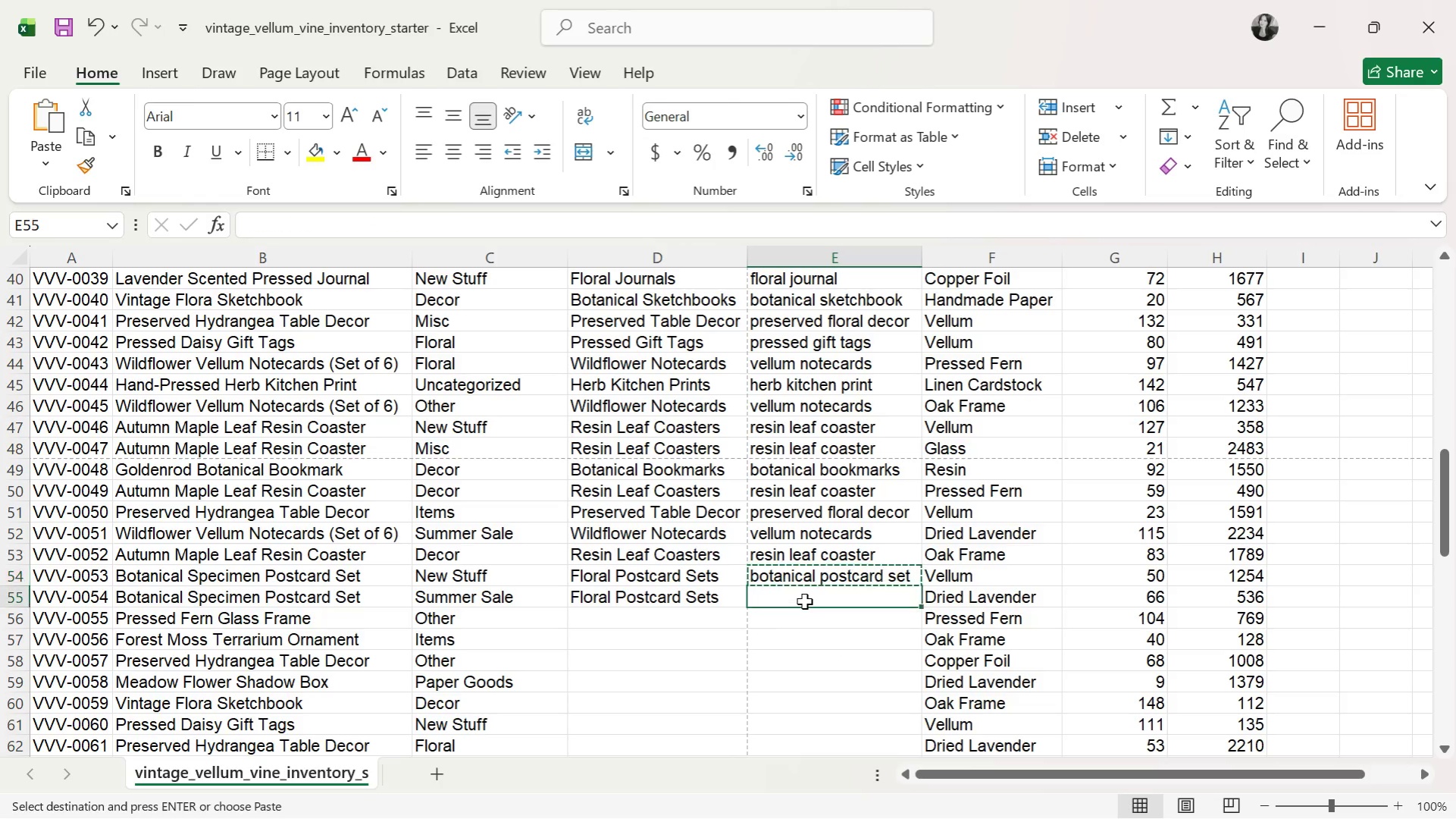 
key(Control+ControlLeft)
 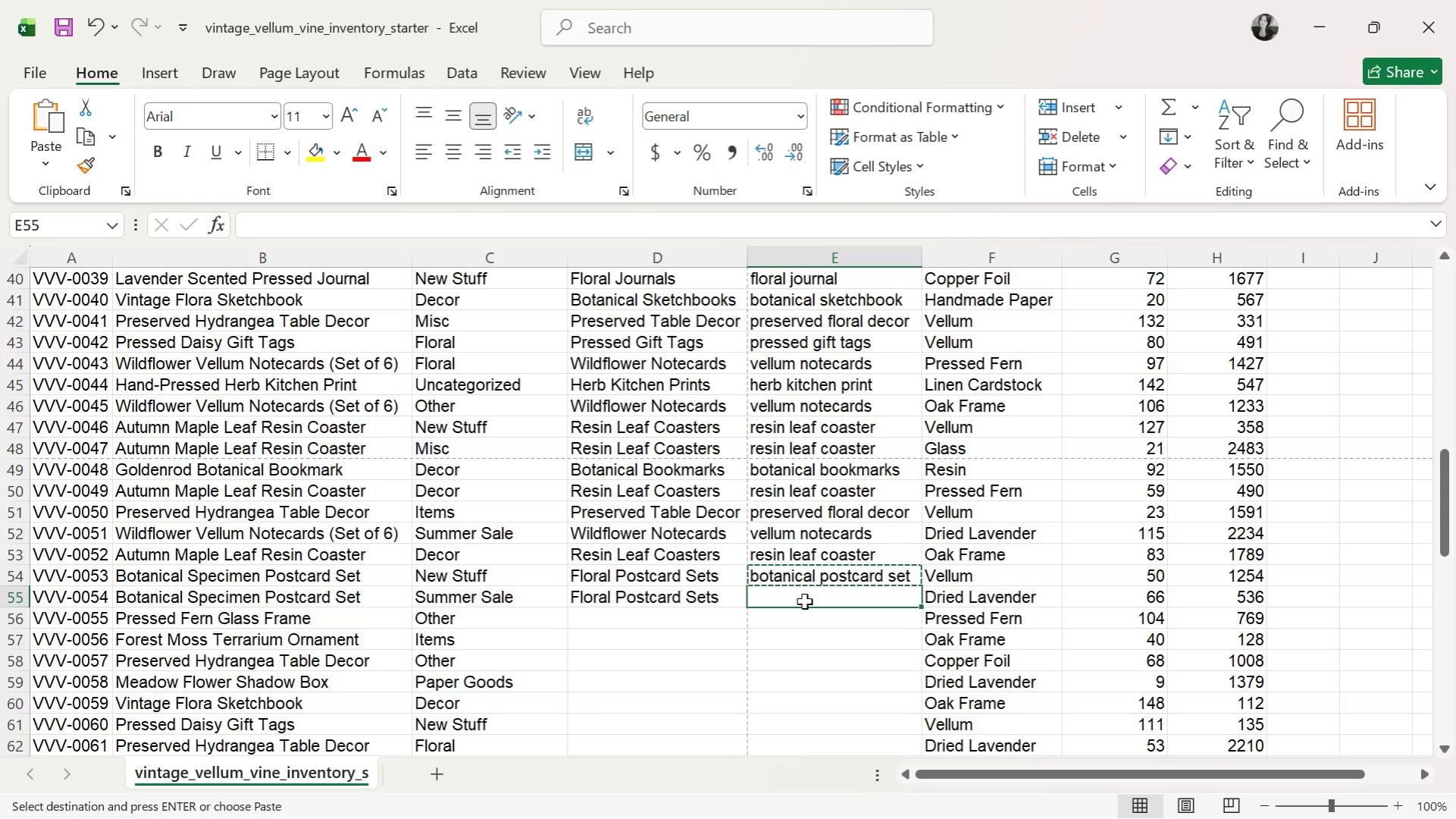 
key(Control+V)
 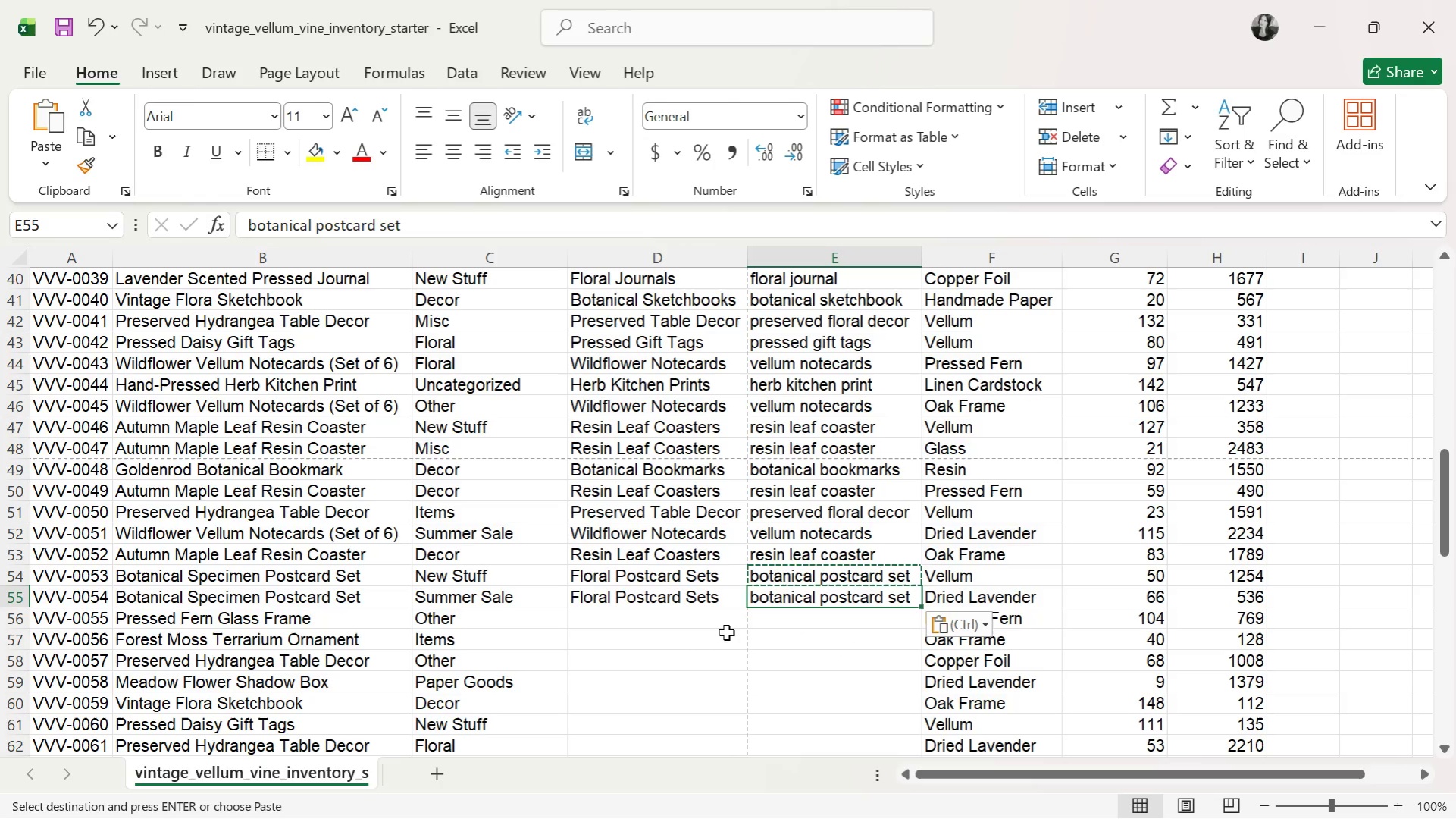 
left_click([719, 631])
 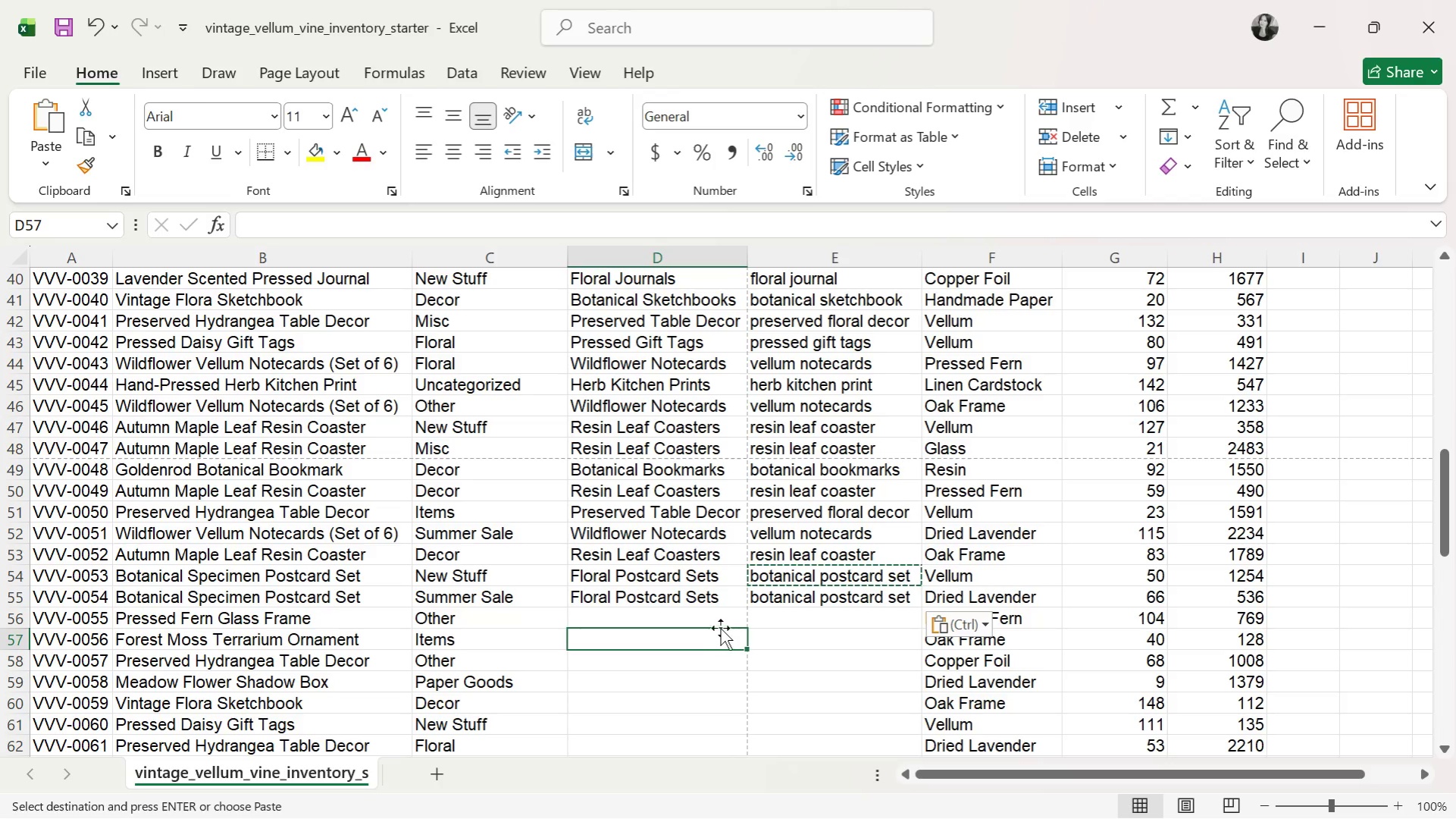 
left_click([729, 616])
 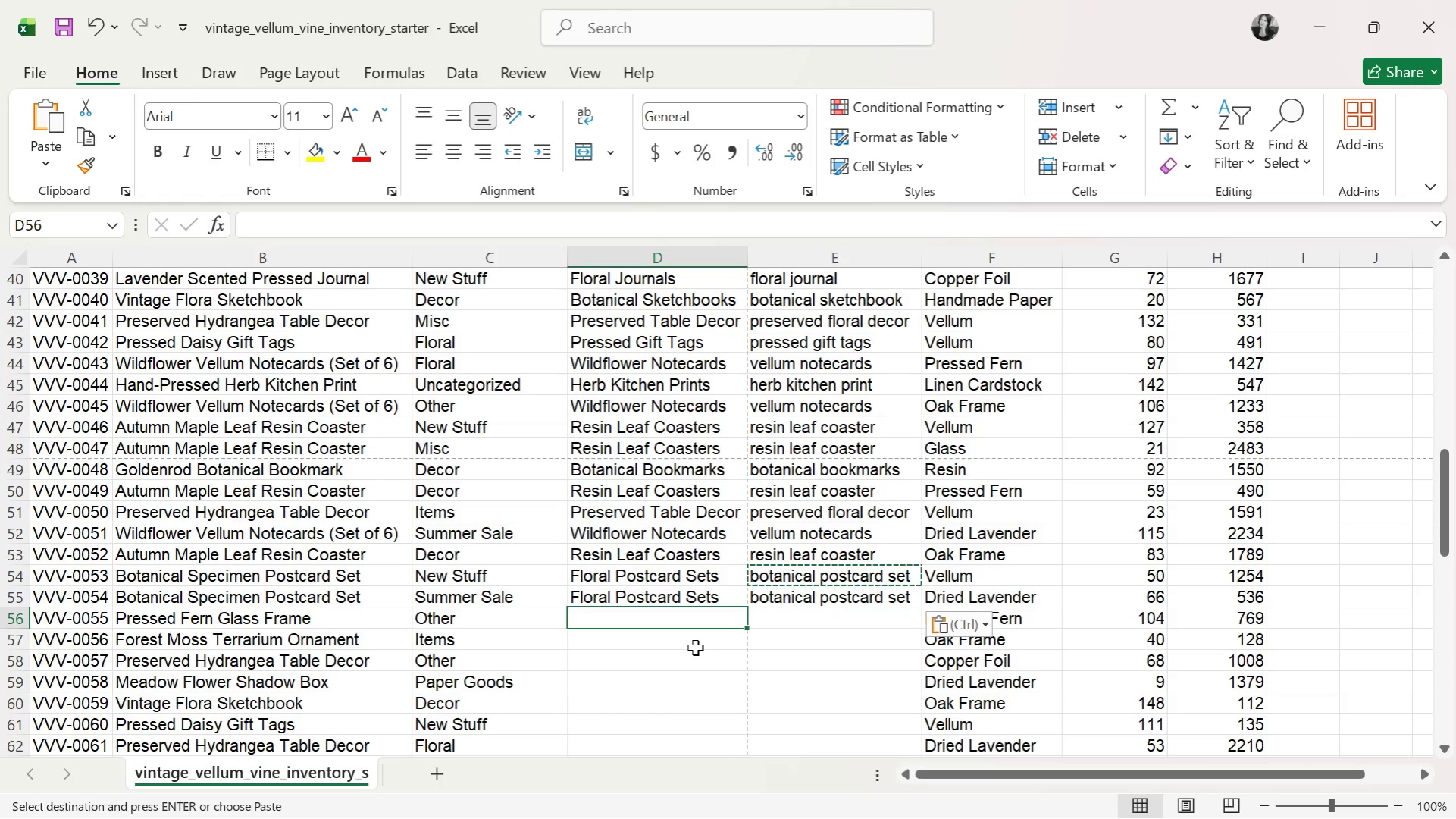 
wait(9.89)
 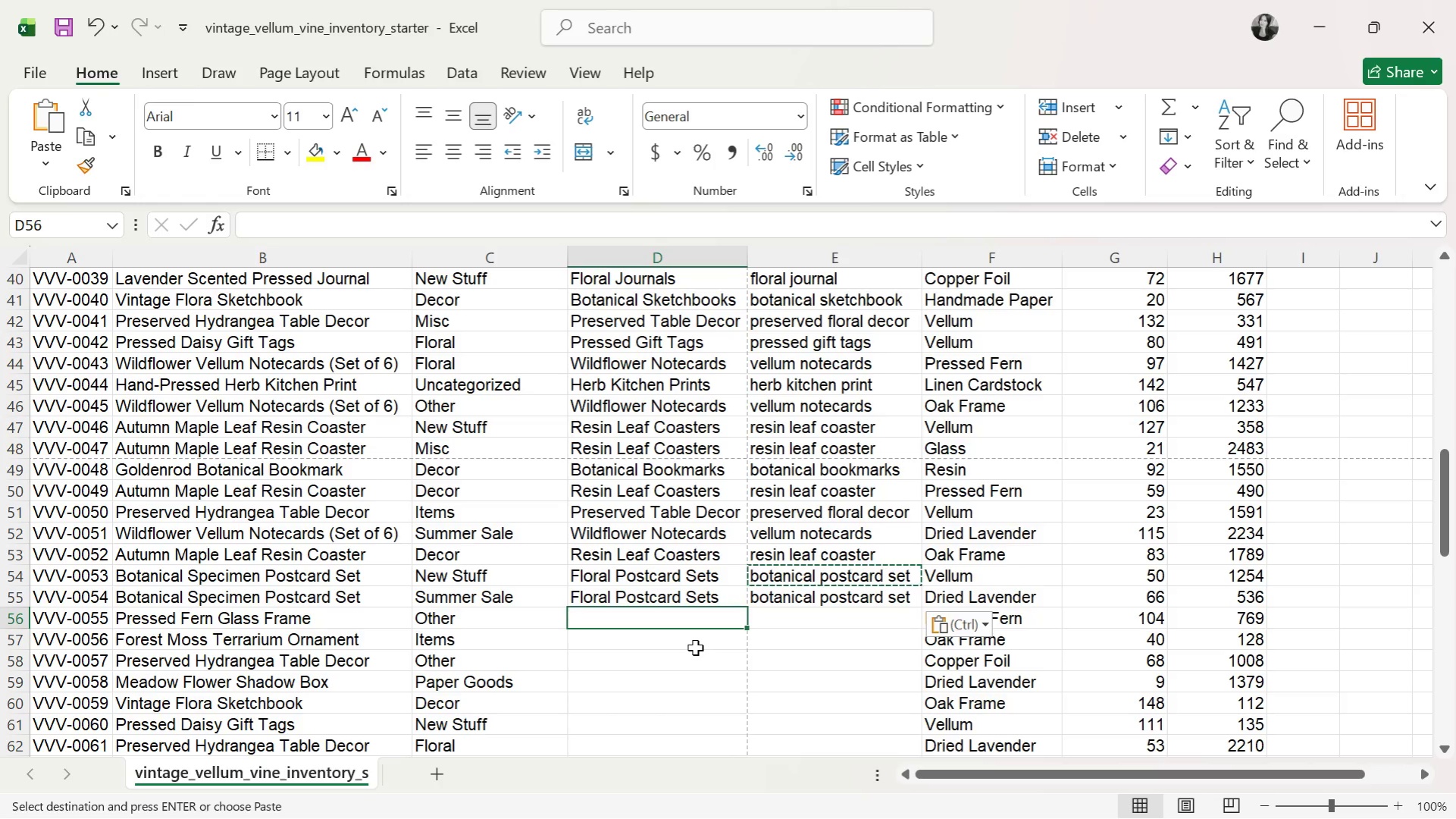 
type(Pressed Fl)
key(Tab)
type(pressed flowe)
 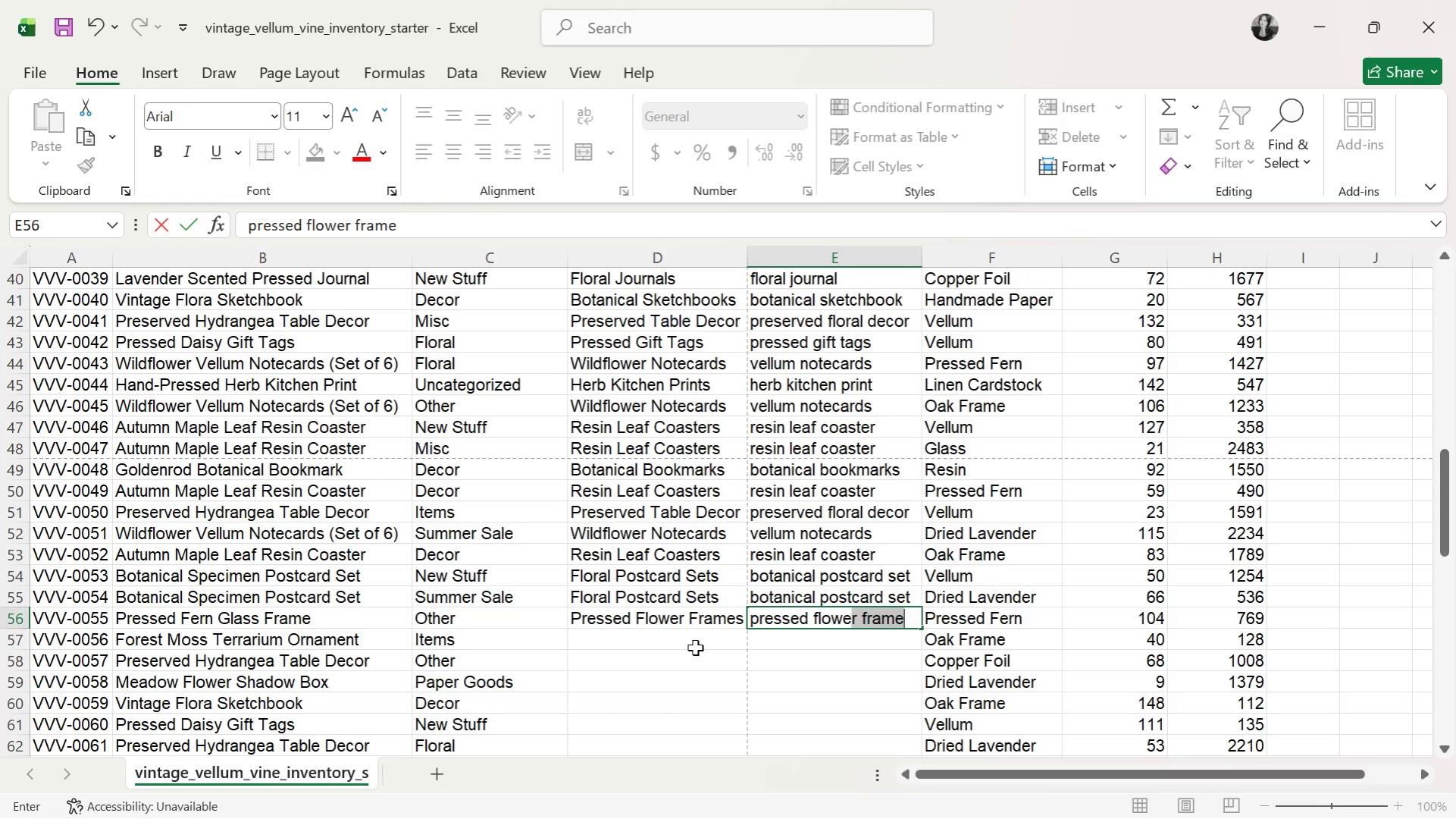 
key(ArrowDown)
 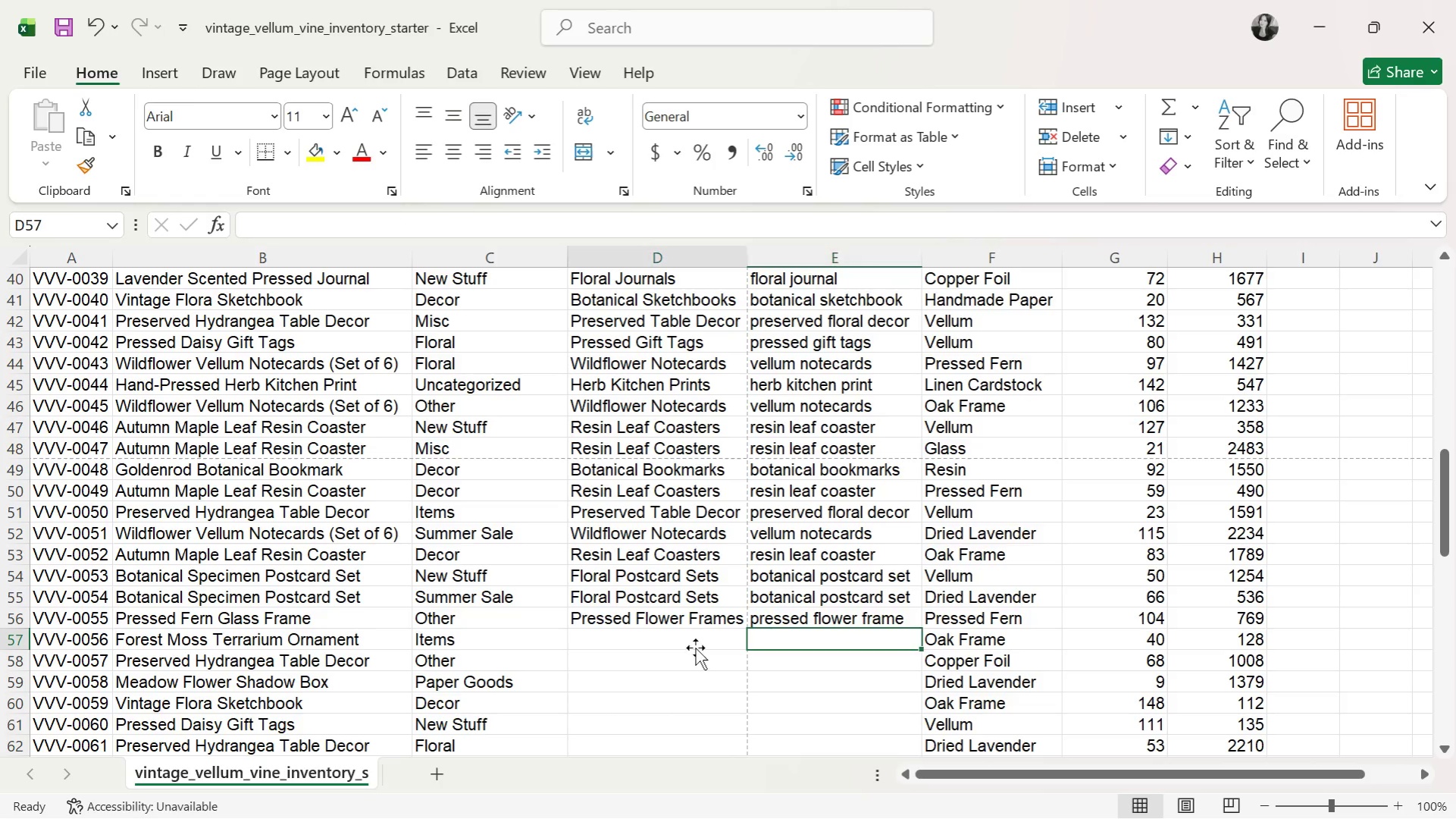 
key(ArrowLeft)
 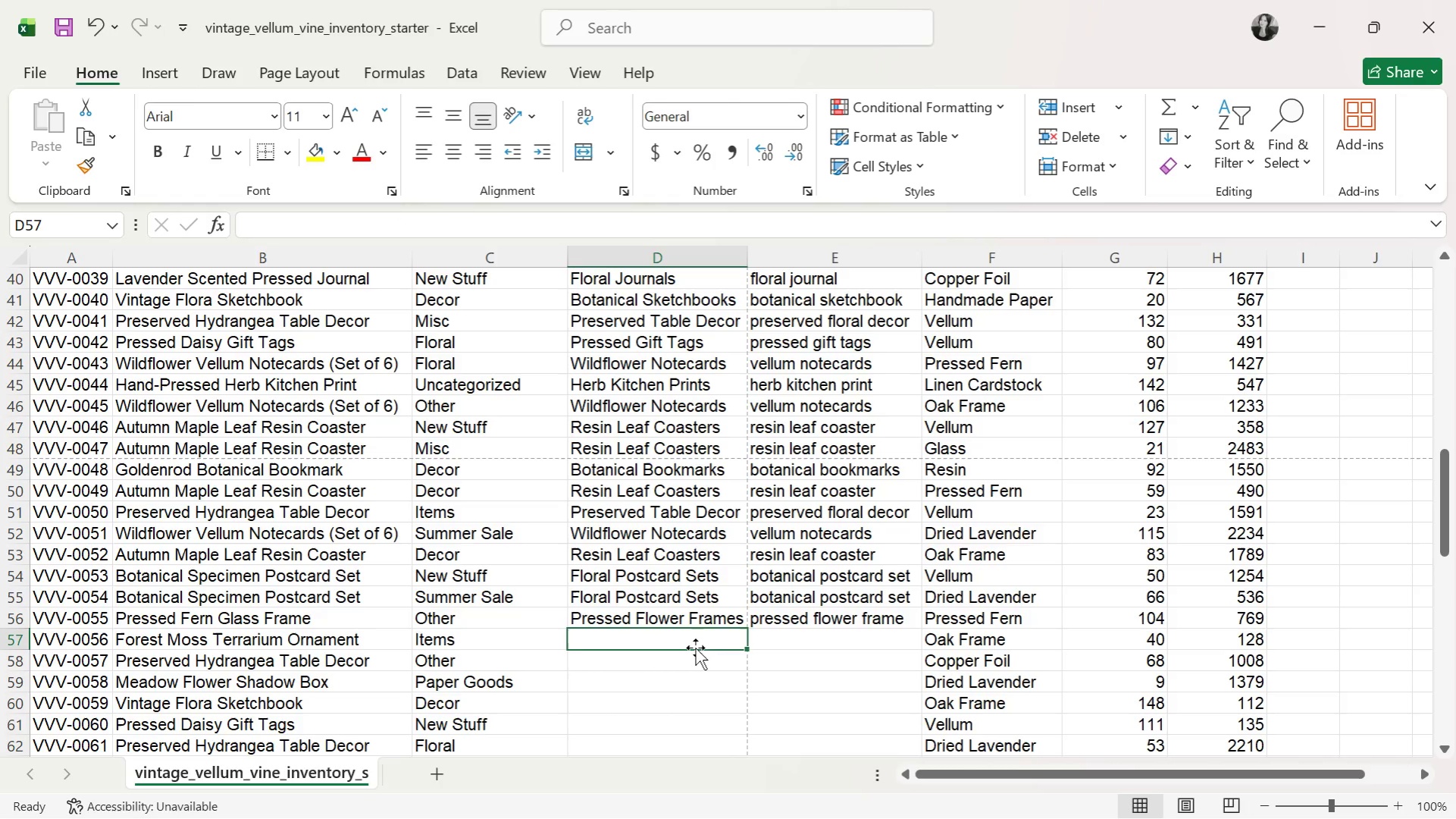 
scroll: coordinate [695, 648], scroll_direction: down, amount: 4.0
 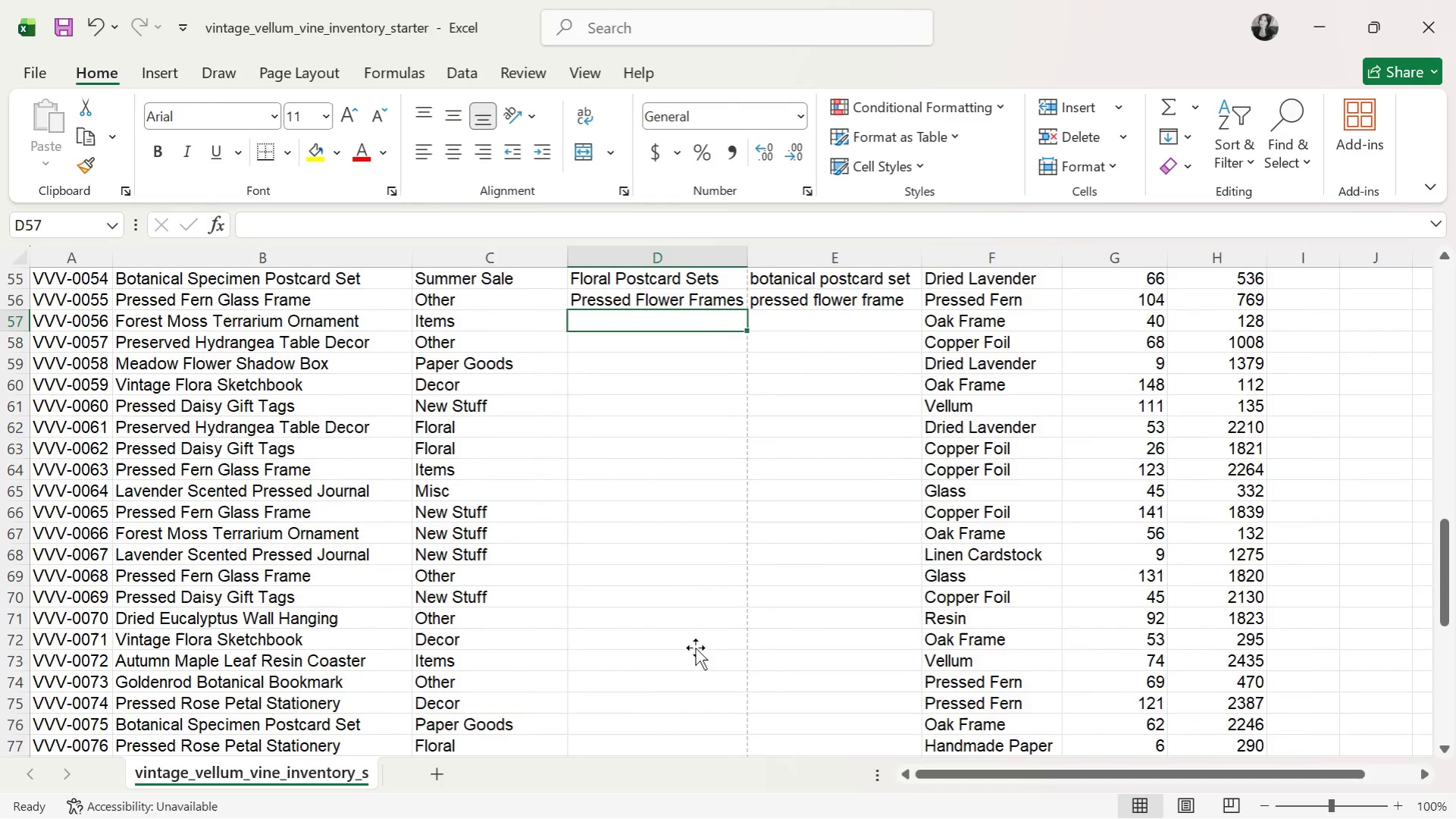 
type(Mos)
key(Tab)
type(noss)
key(Backspace)
key(Backspace)
key(Backspace)
key(Backspace)
type(o)
key(Backspace)
type(moss)
 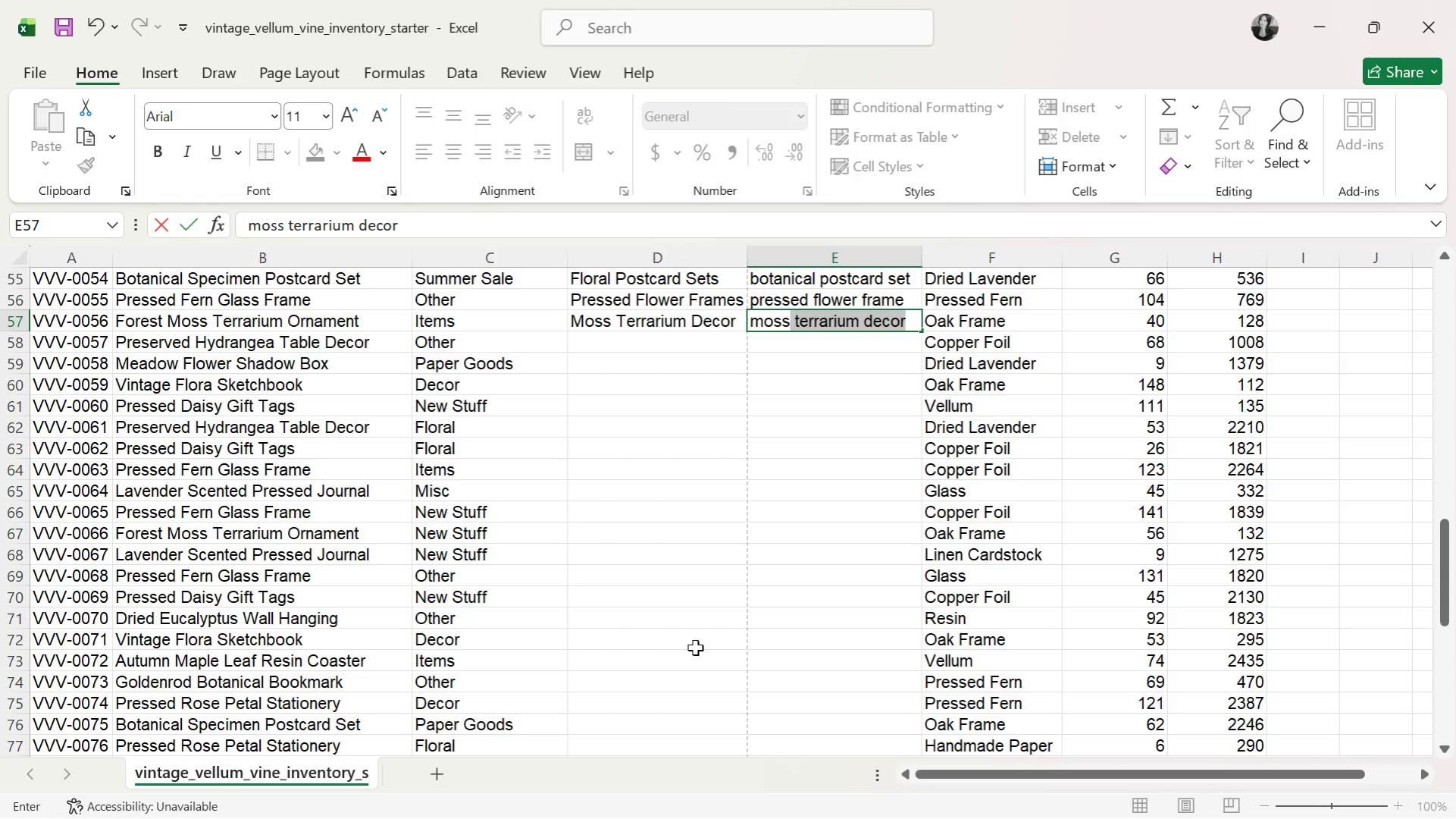 
key(ArrowDown)
 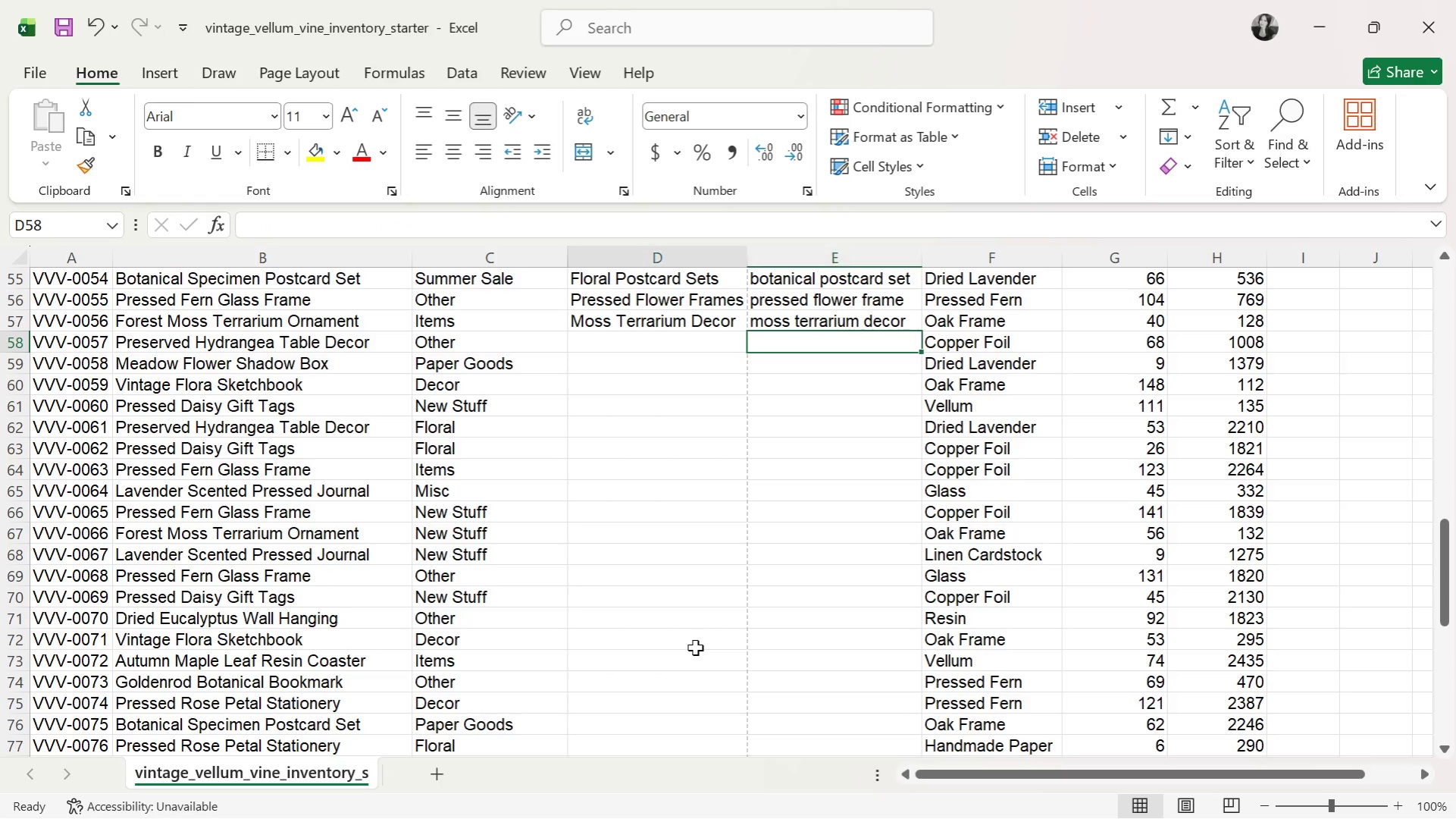 
key(ArrowLeft)
 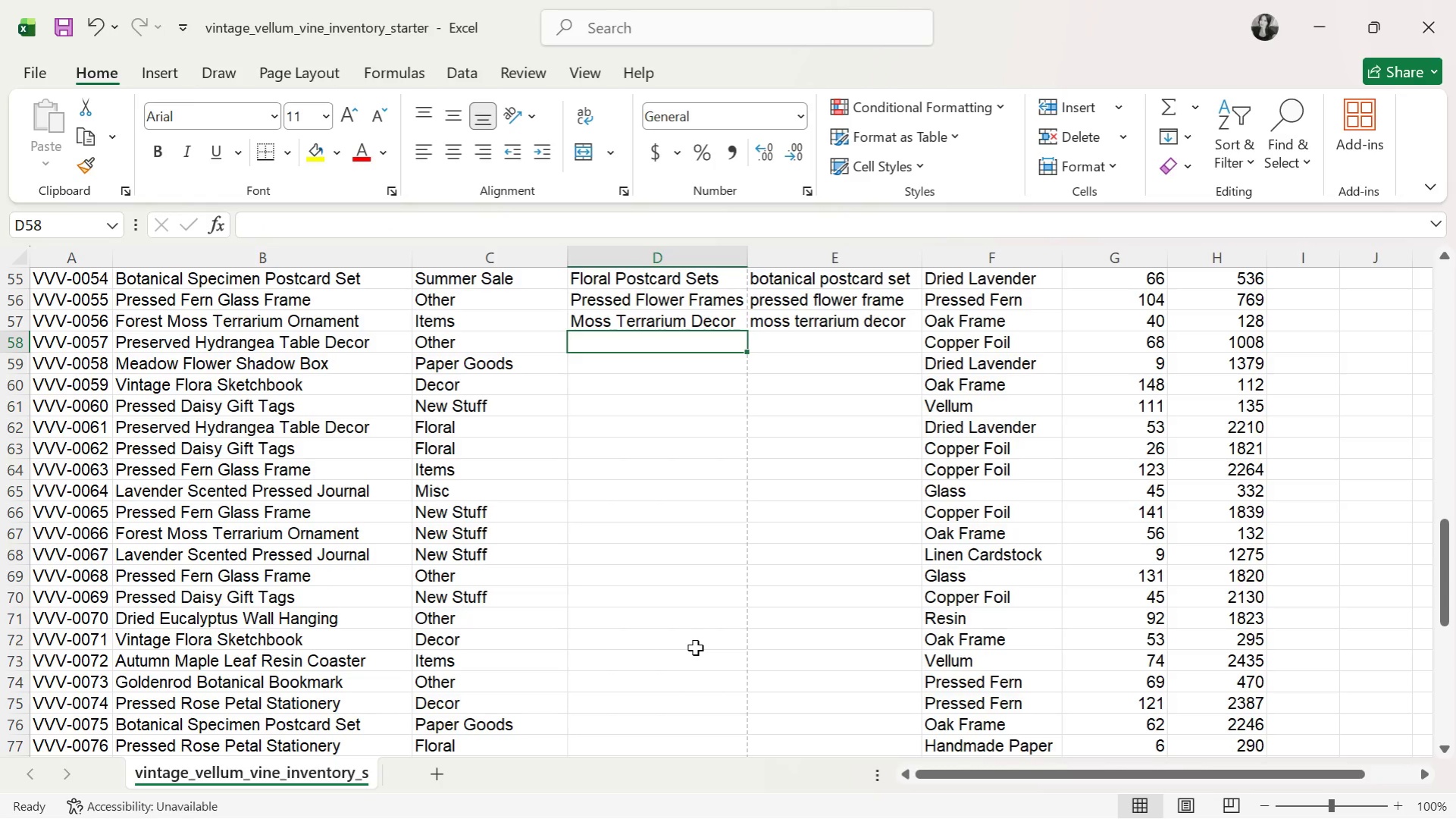 
scroll: coordinate [695, 648], scroll_direction: down, amount: 1.0
 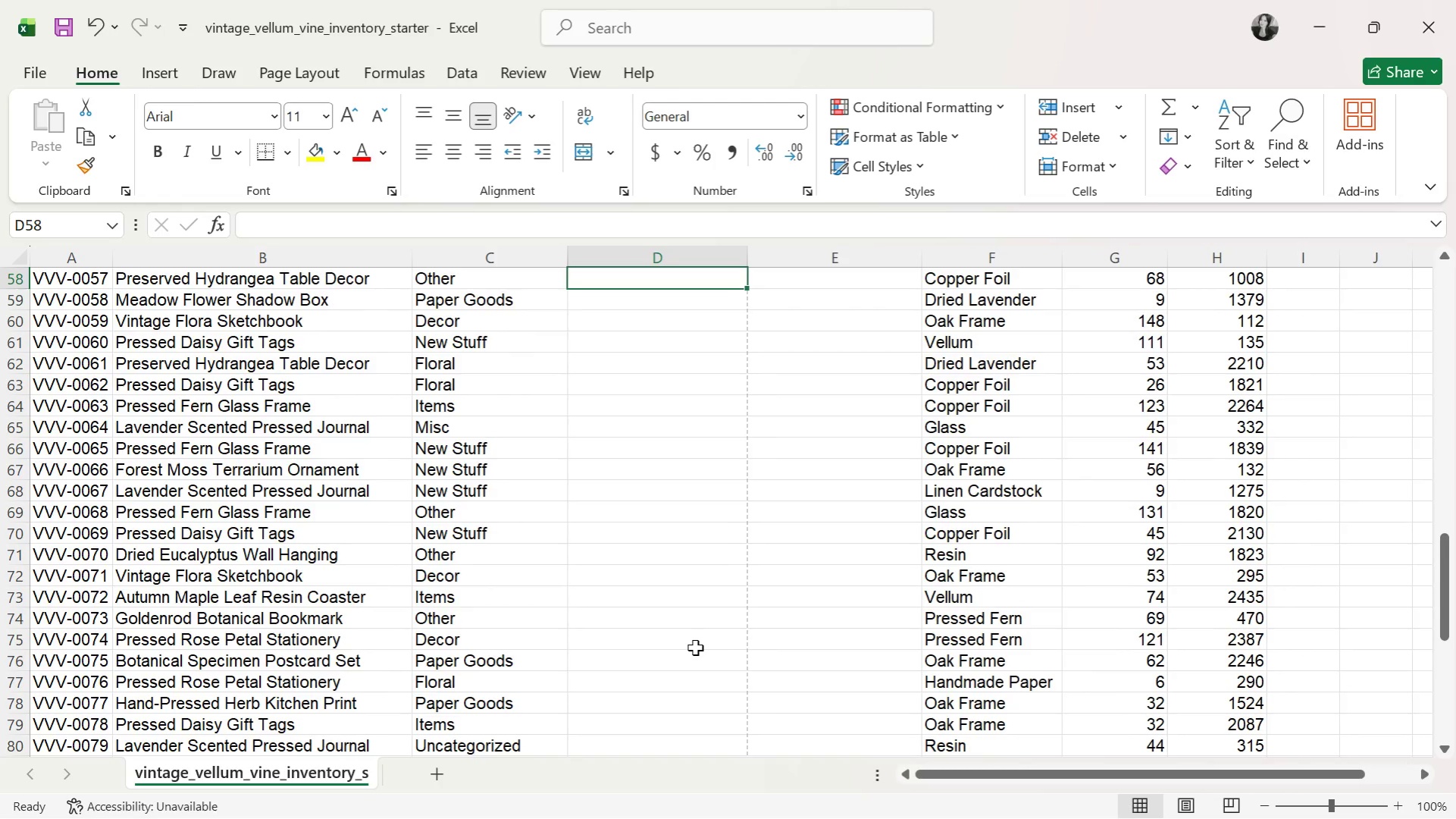 
type(Prese)
key(Tab)
type(prese)
 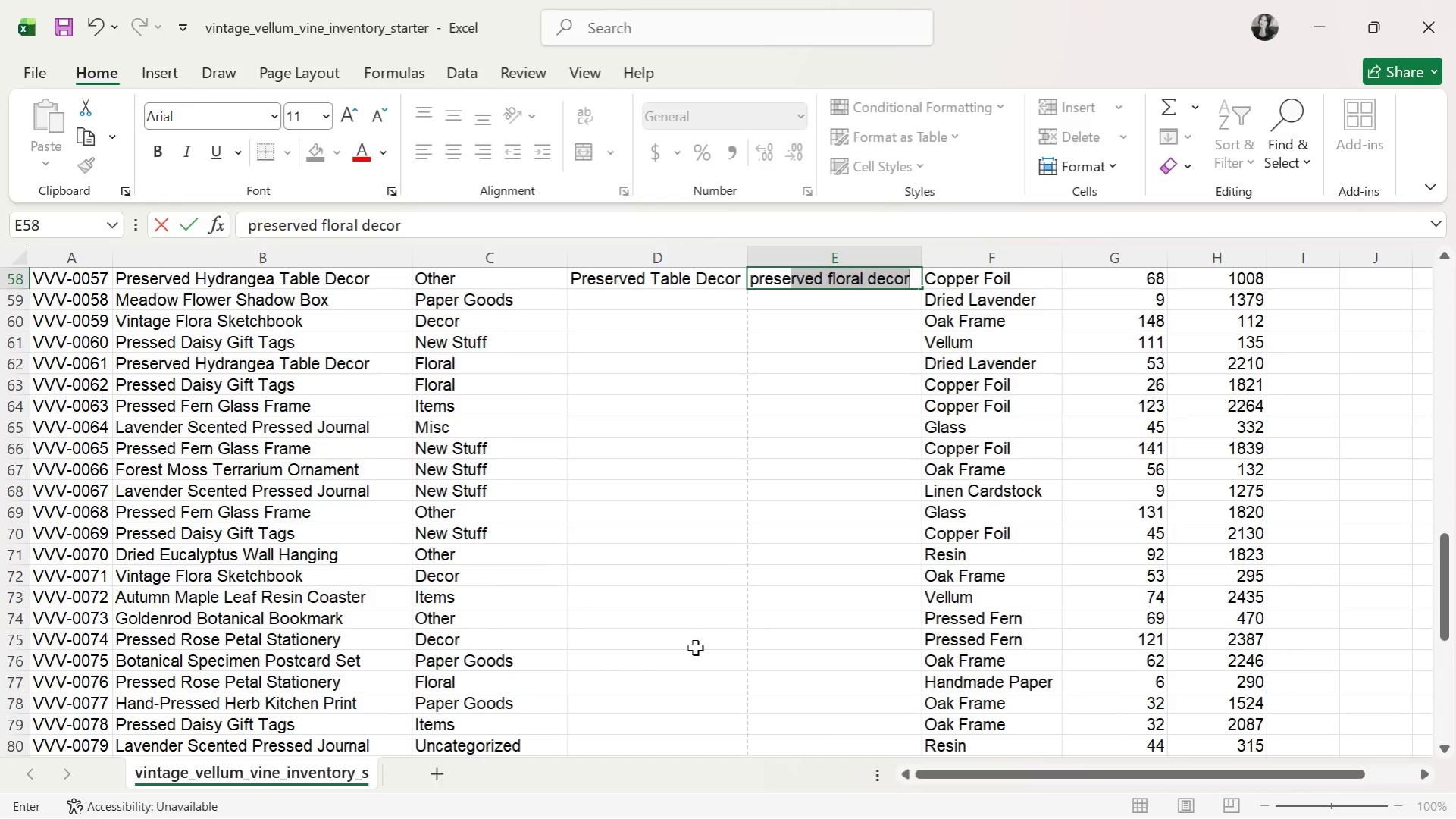 
key(ArrowDown)
 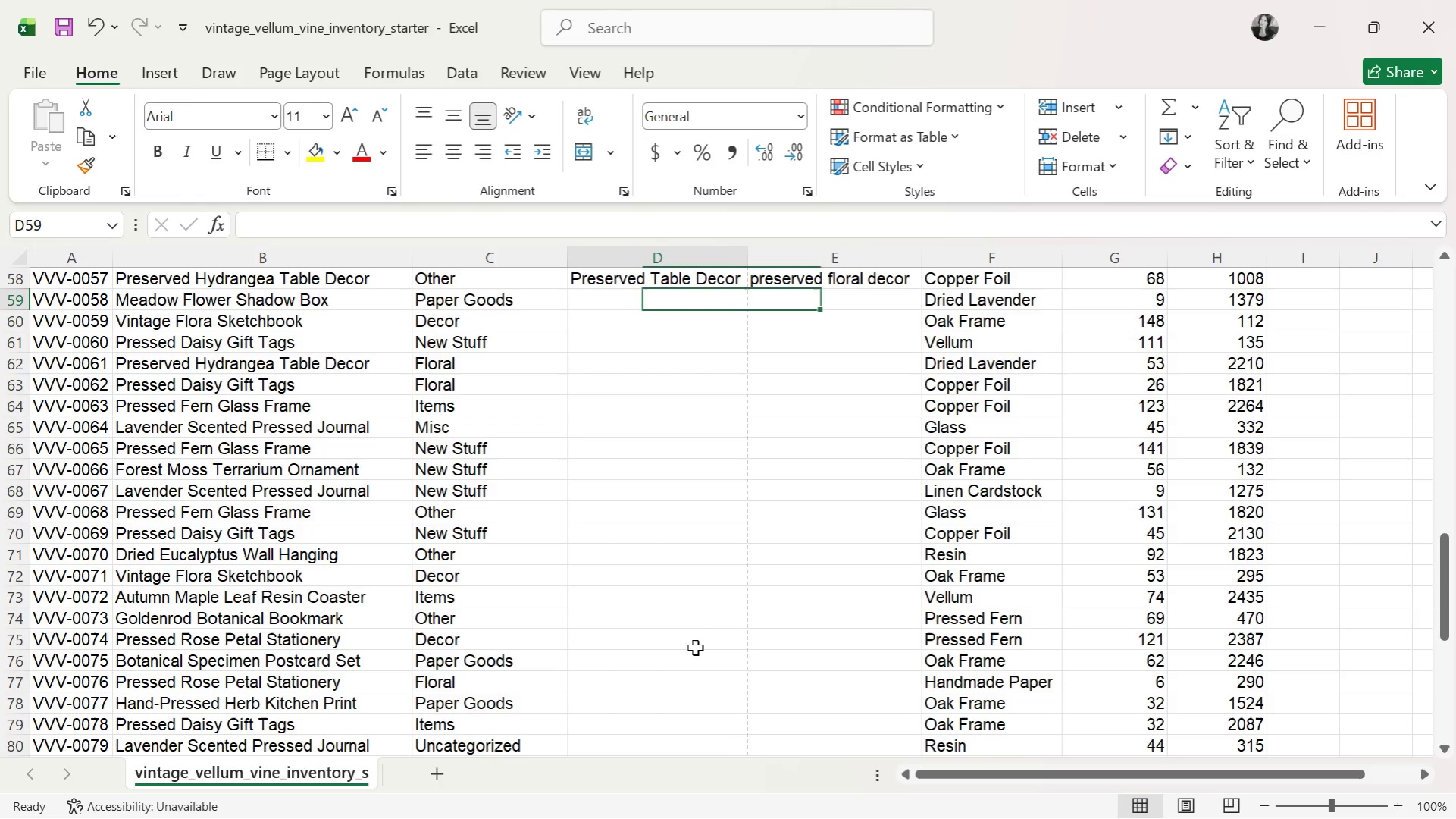 
key(ArrowLeft)
 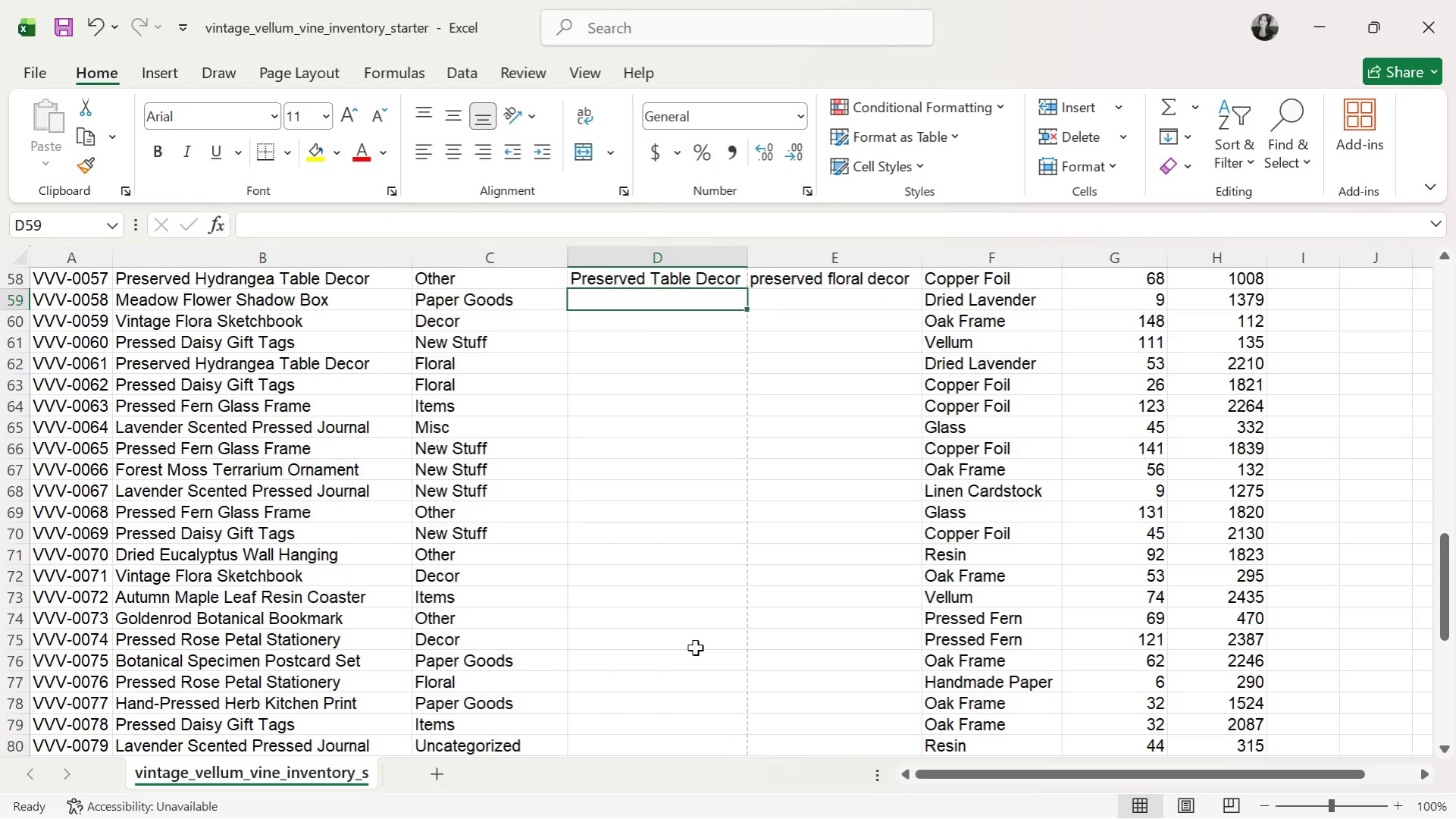 
wait(21.31)
 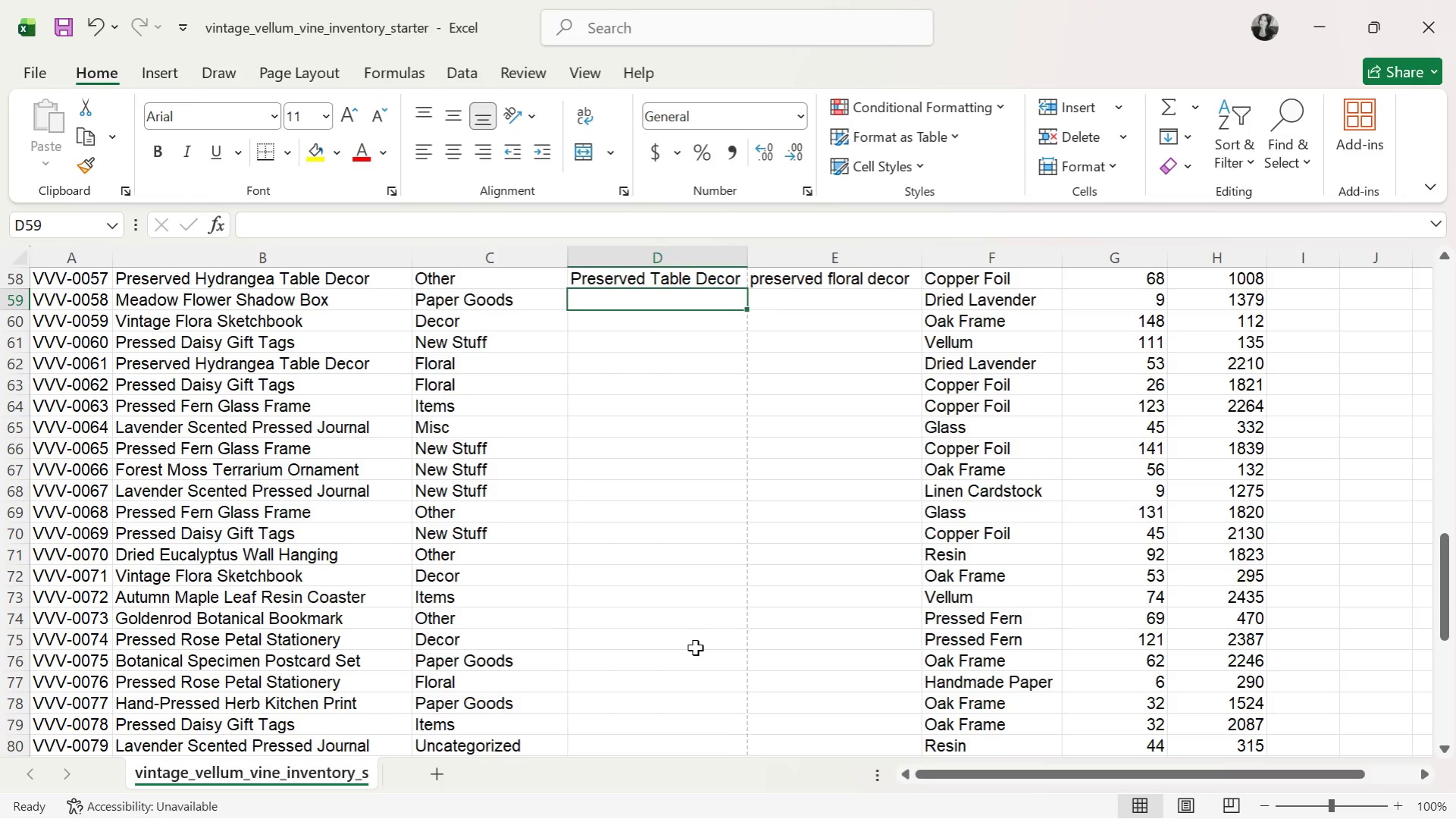 
type(Sha)
key(Tab)
type(flower)
 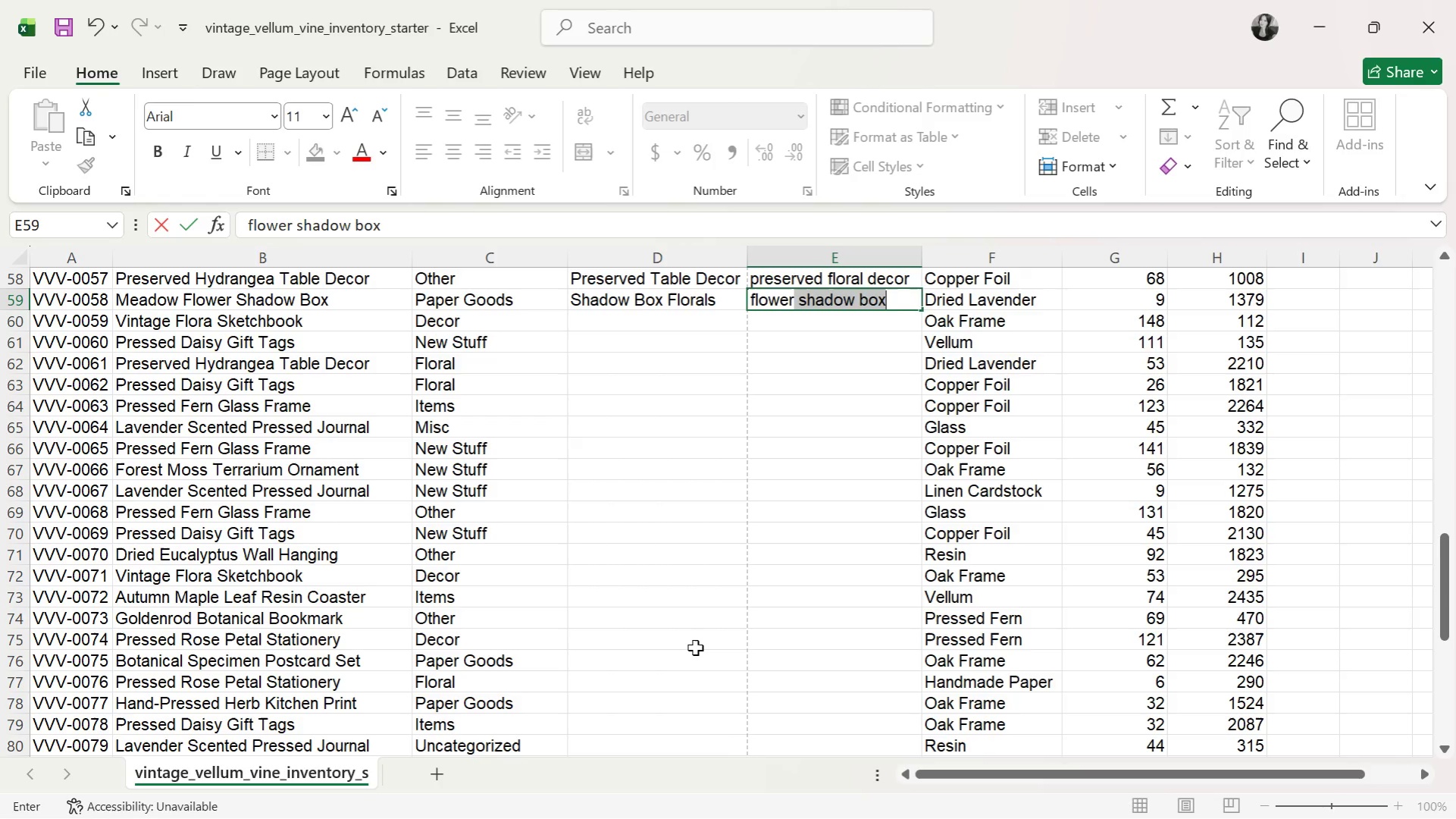 
key(ArrowDown)
 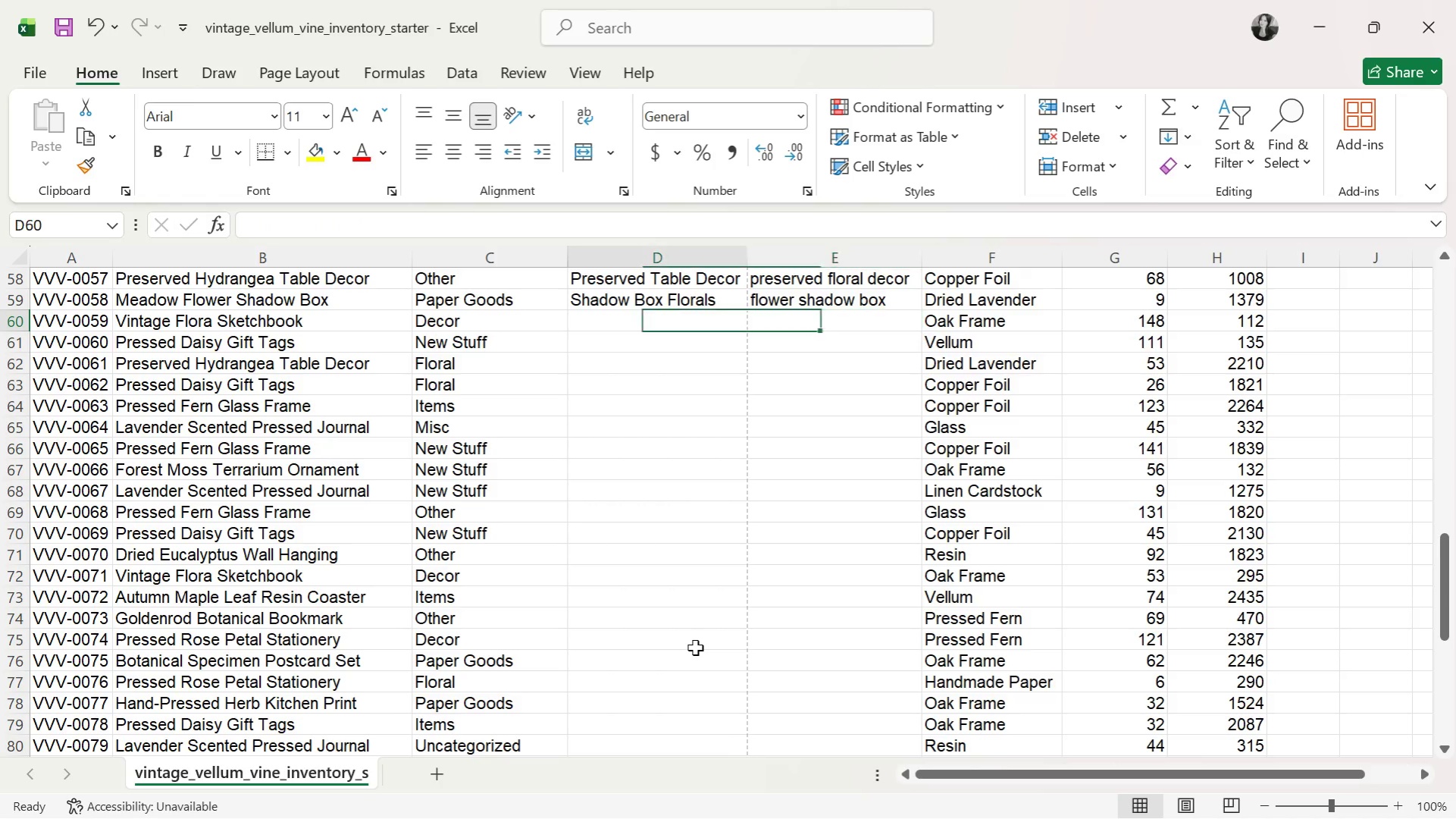 
key(ArrowLeft)
 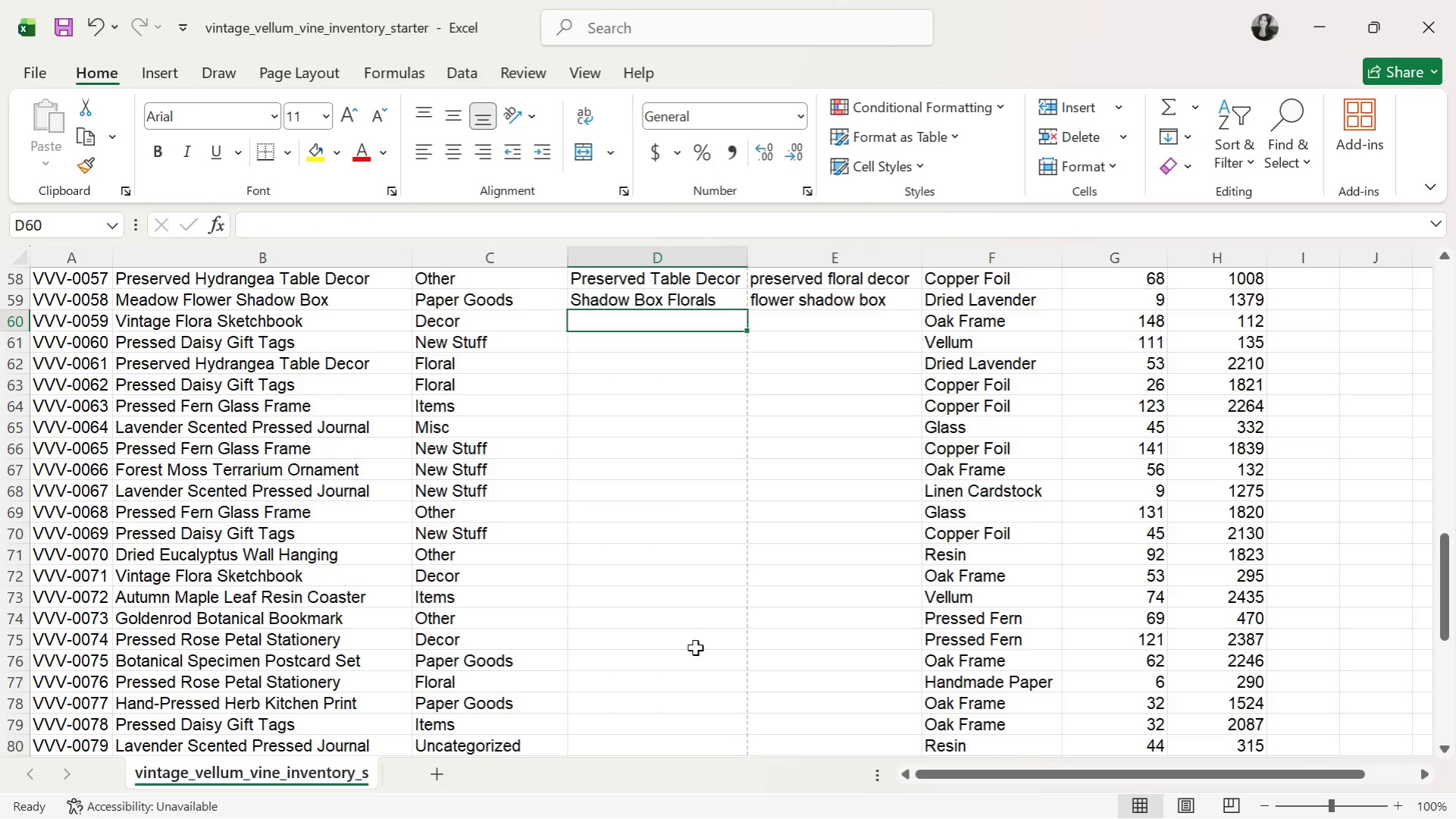 
scroll: coordinate [695, 648], scroll_direction: down, amount: 1.0
 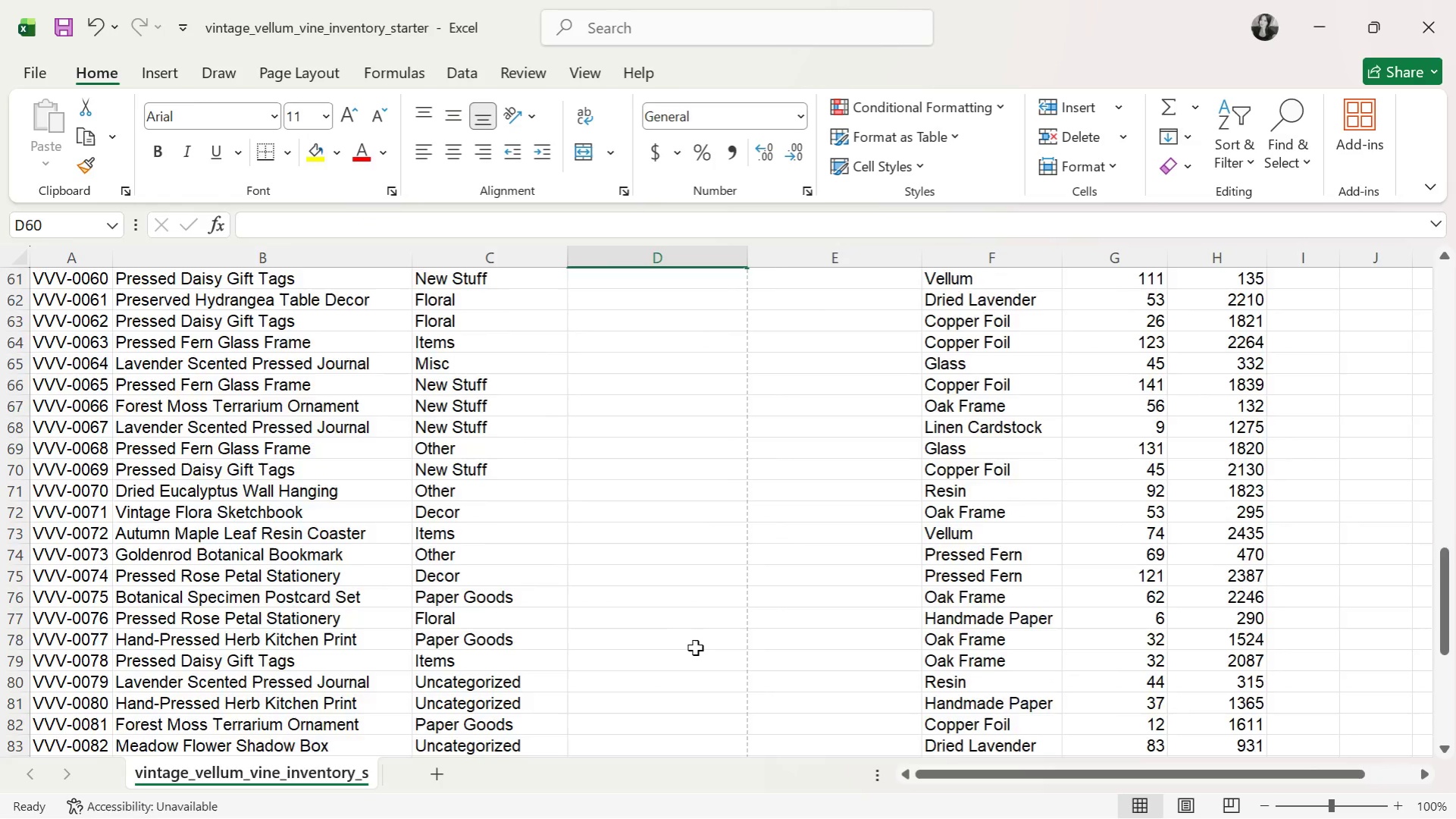 
scroll: coordinate [695, 648], scroll_direction: up, amount: 1.0
 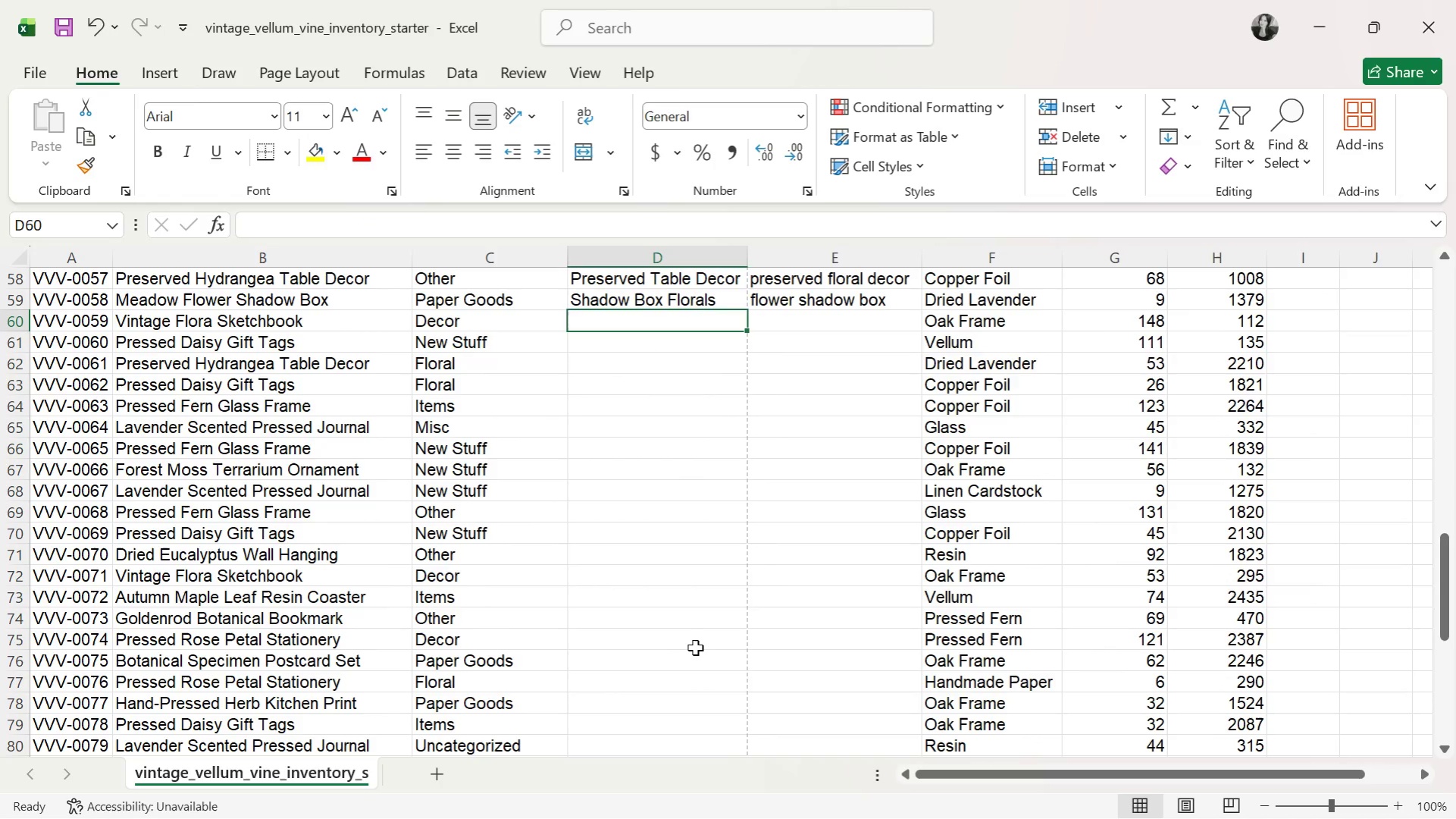 
type(Botanical Ske)
key(Tab)
type(botanica l)
key(Backspace)
key(Backspace)
type(l sket)
 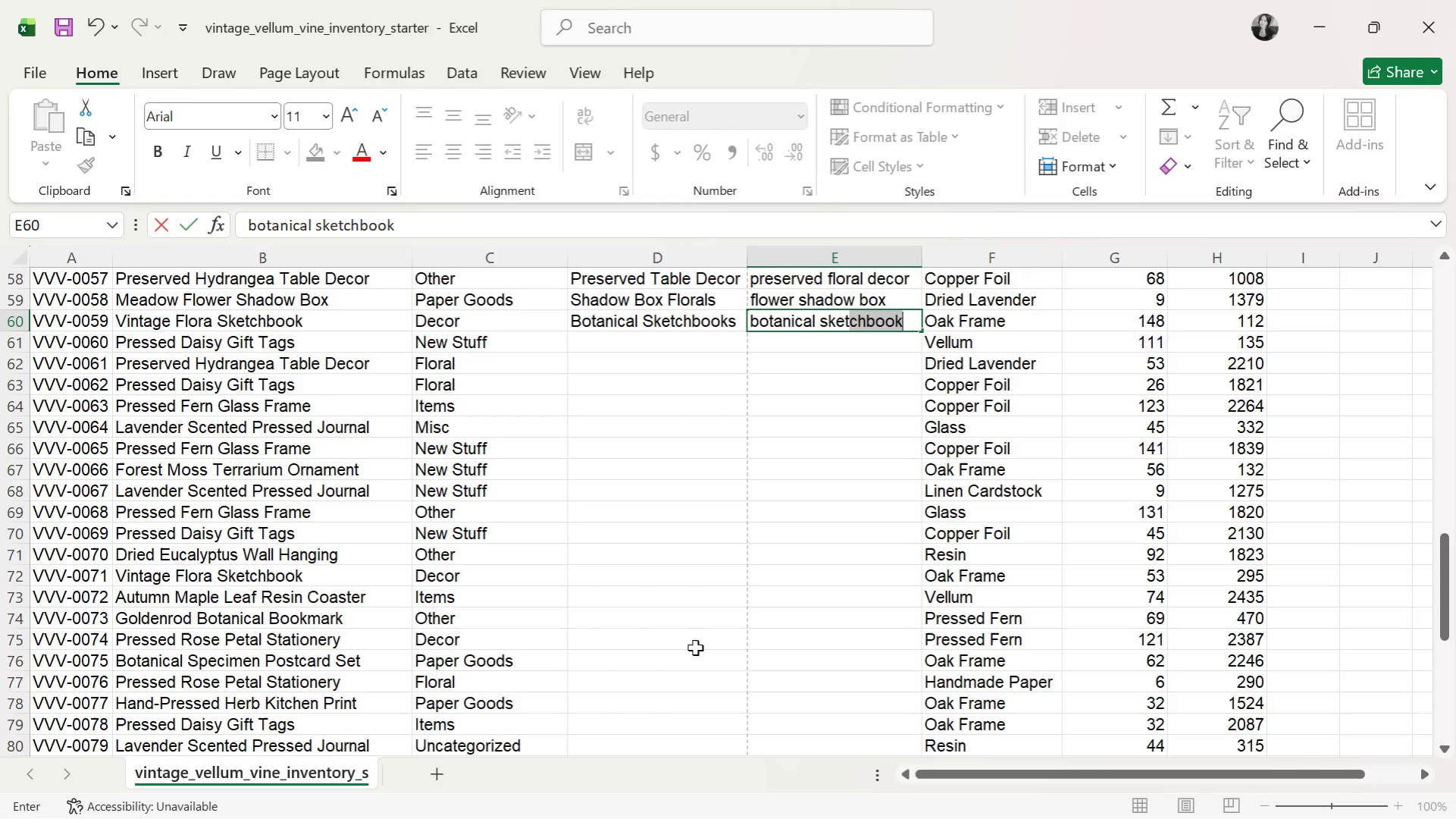 
key(ArrowDown)
 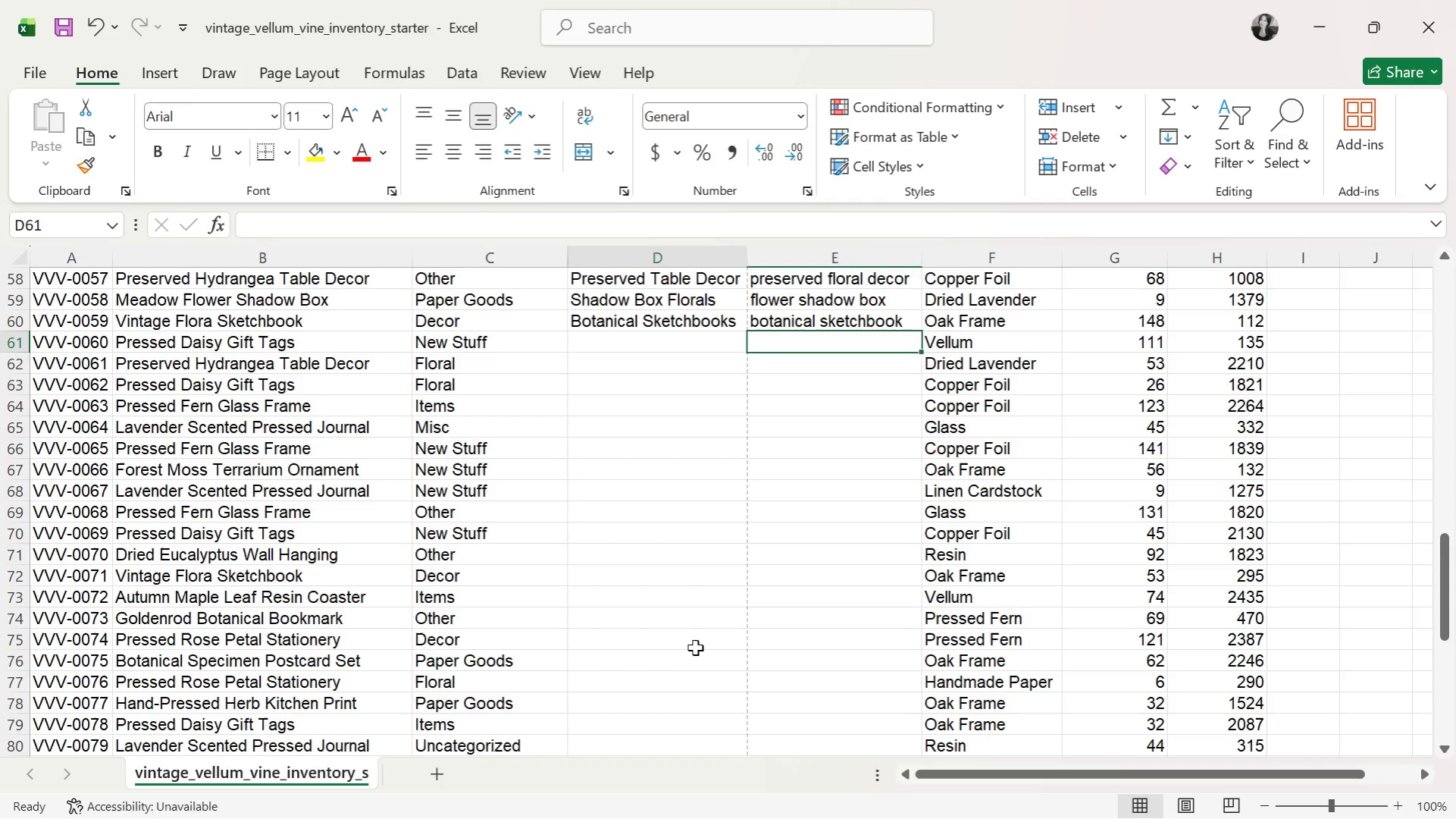 
key(ArrowLeft)
 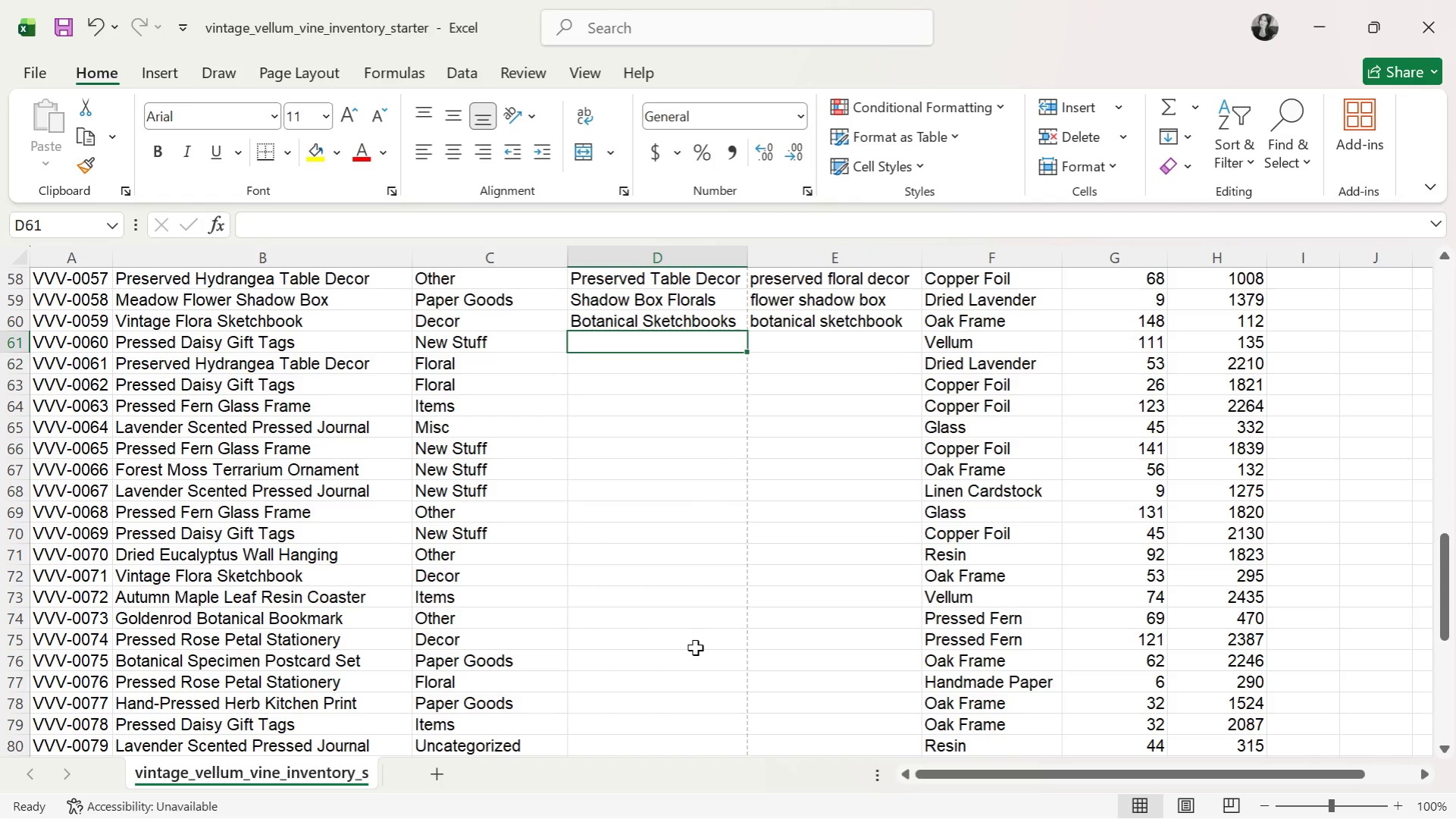 
type(Pressed Gif)
key(Tab)
type(pressed gi)
 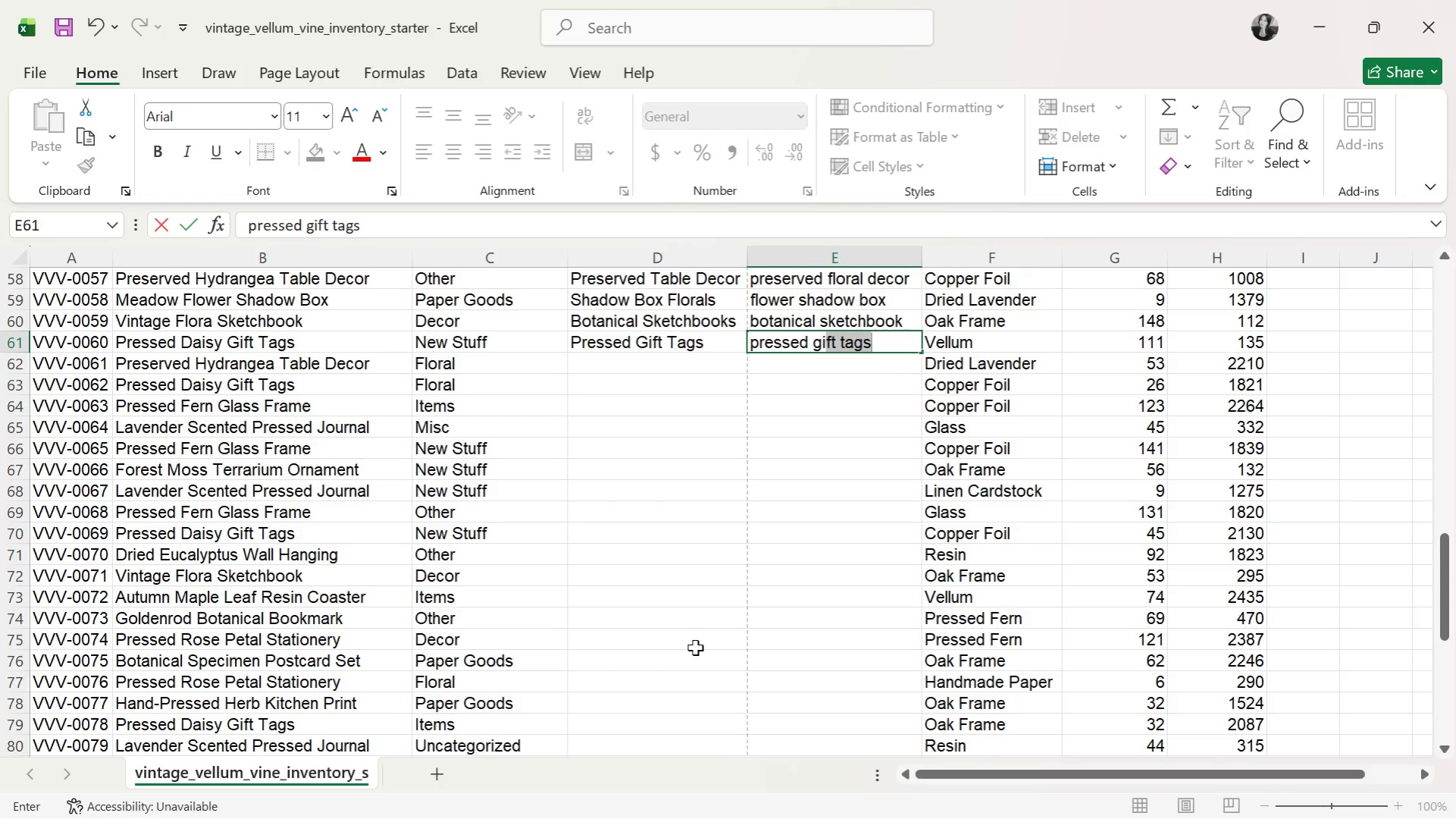 
key(ArrowDown)
 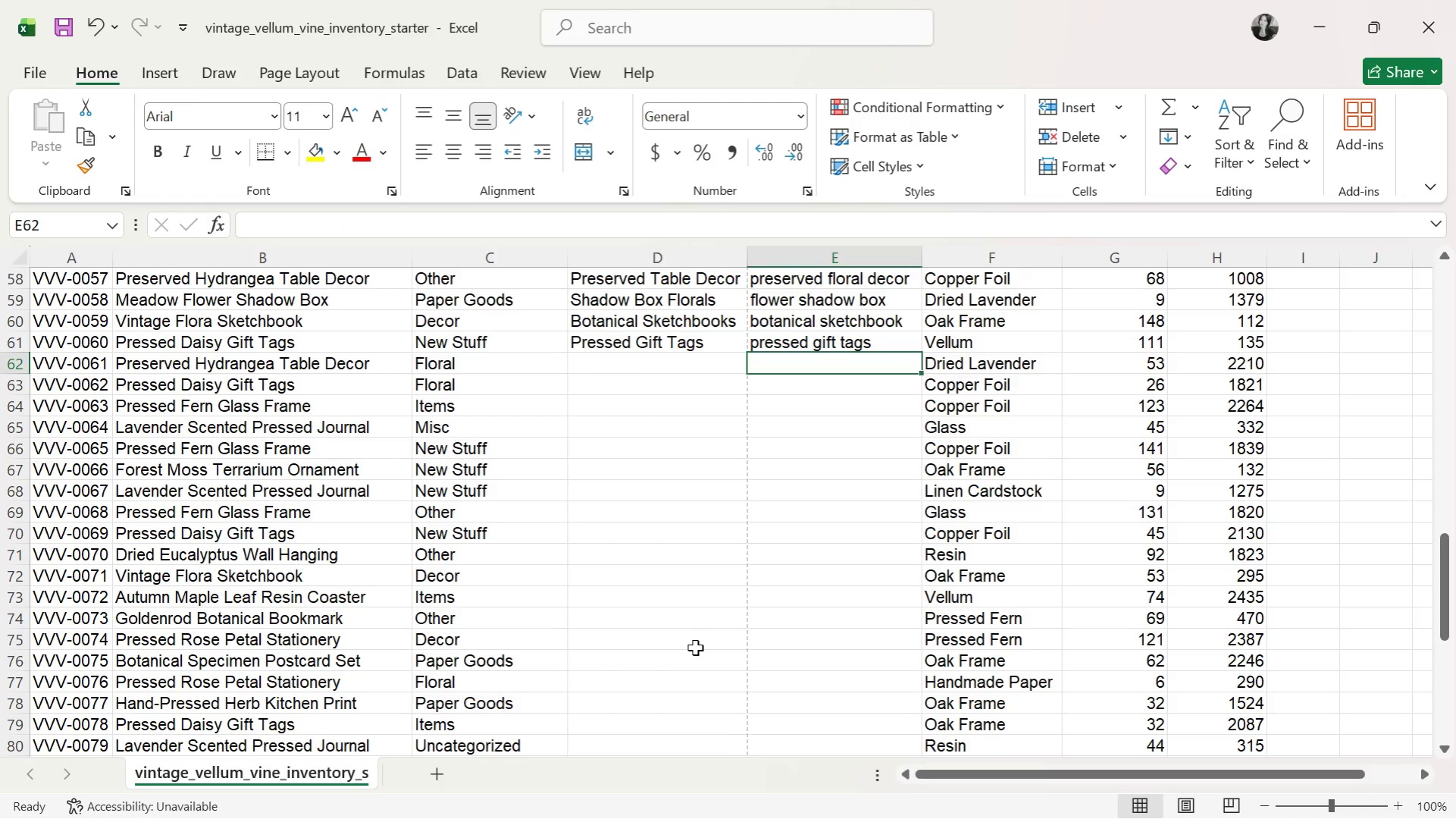 
key(ArrowLeft)
 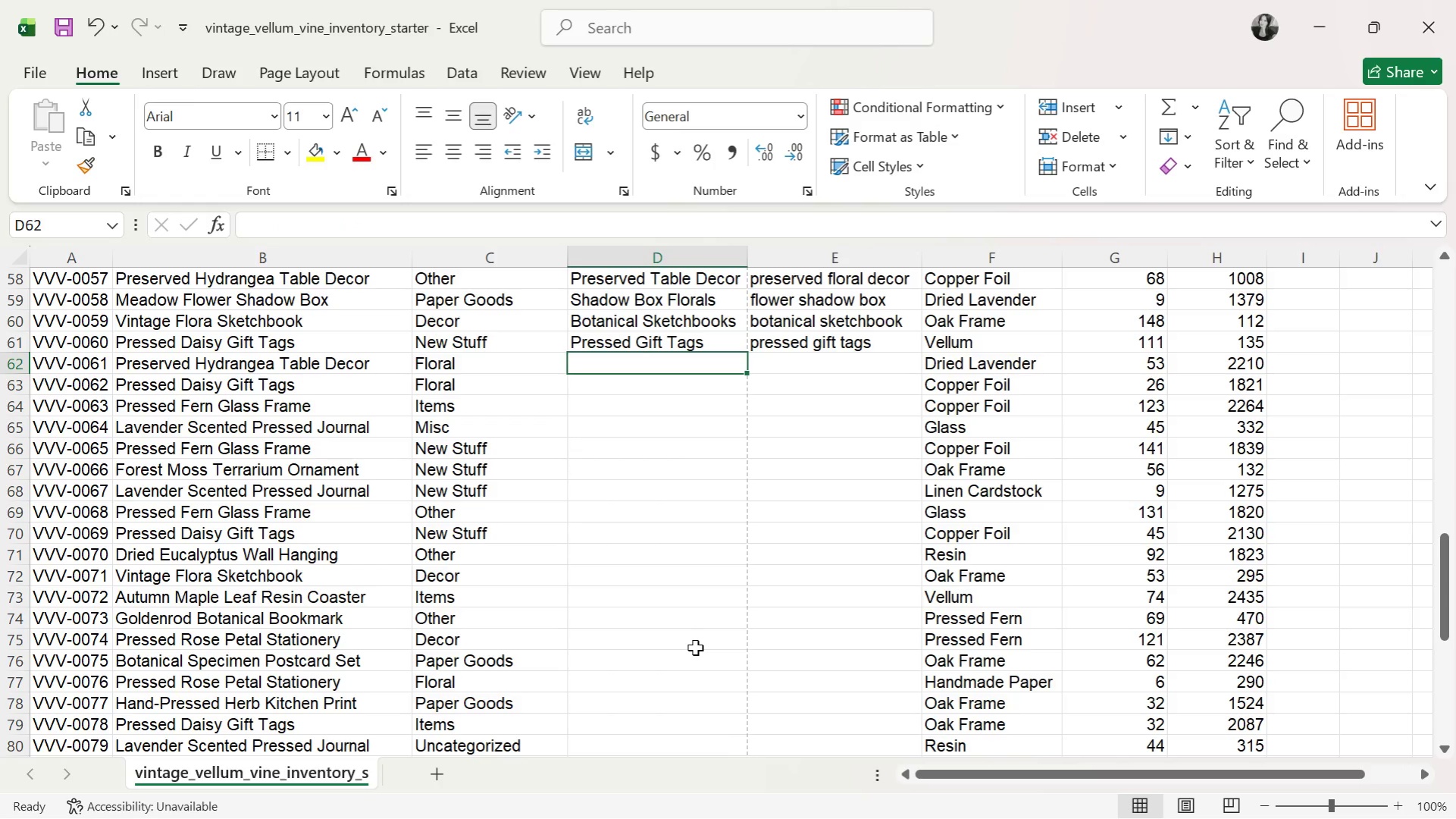 
scroll: coordinate [695, 648], scroll_direction: down, amount: 1.0
 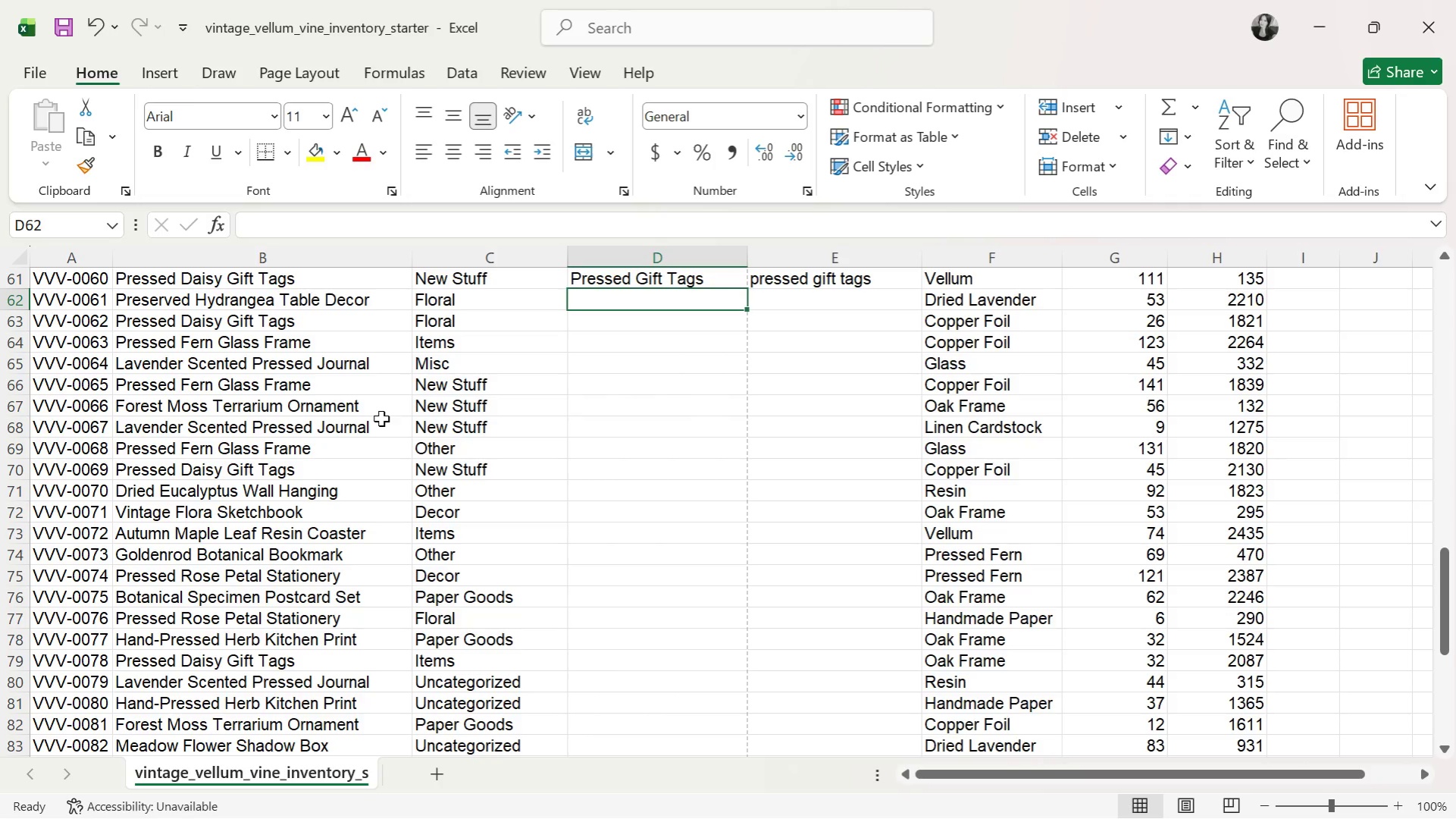 
wait(11.41)
 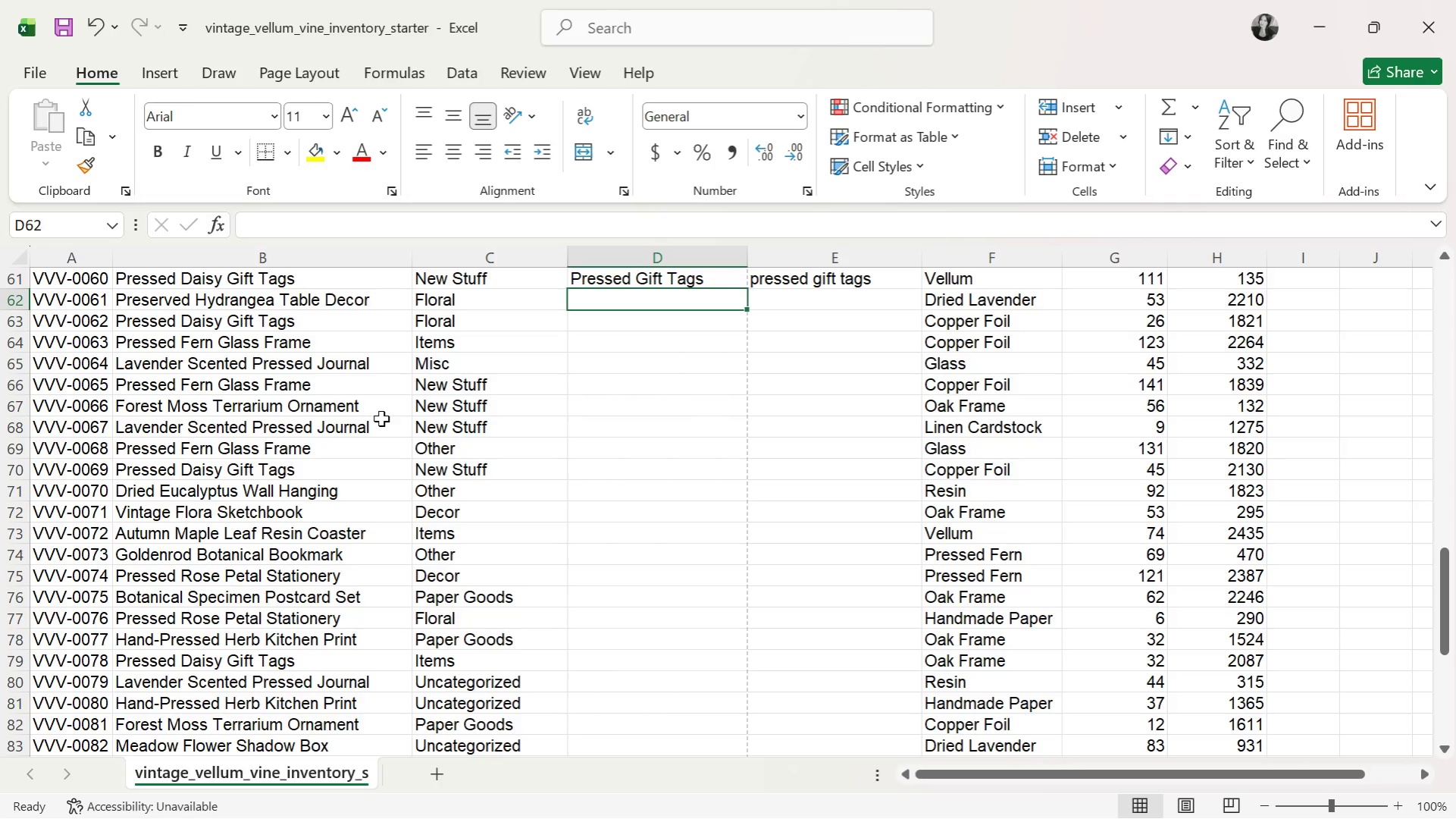 
scroll: coordinate [556, 455], scroll_direction: up, amount: 2.0
 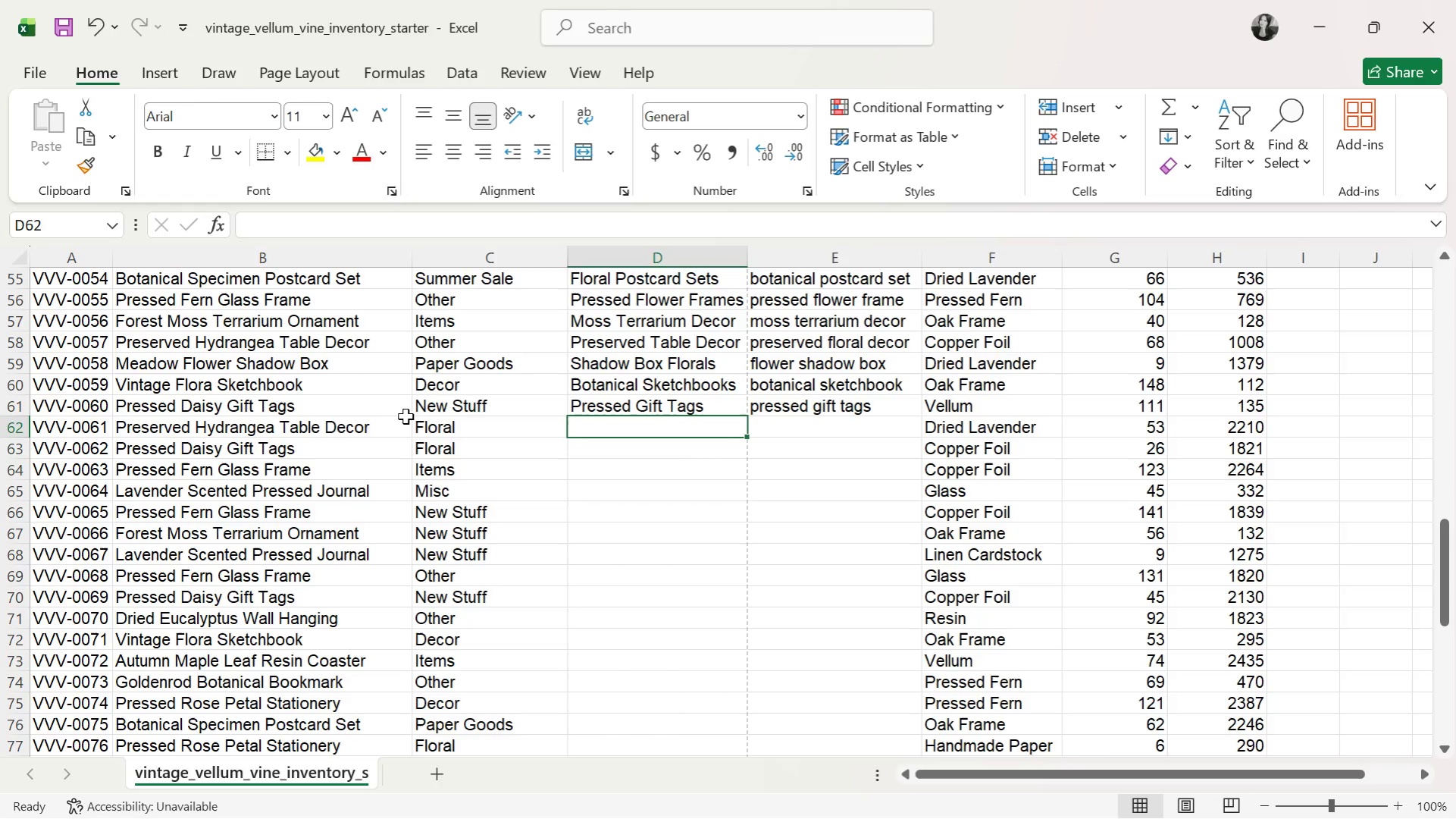 
left_click([653, 341])
 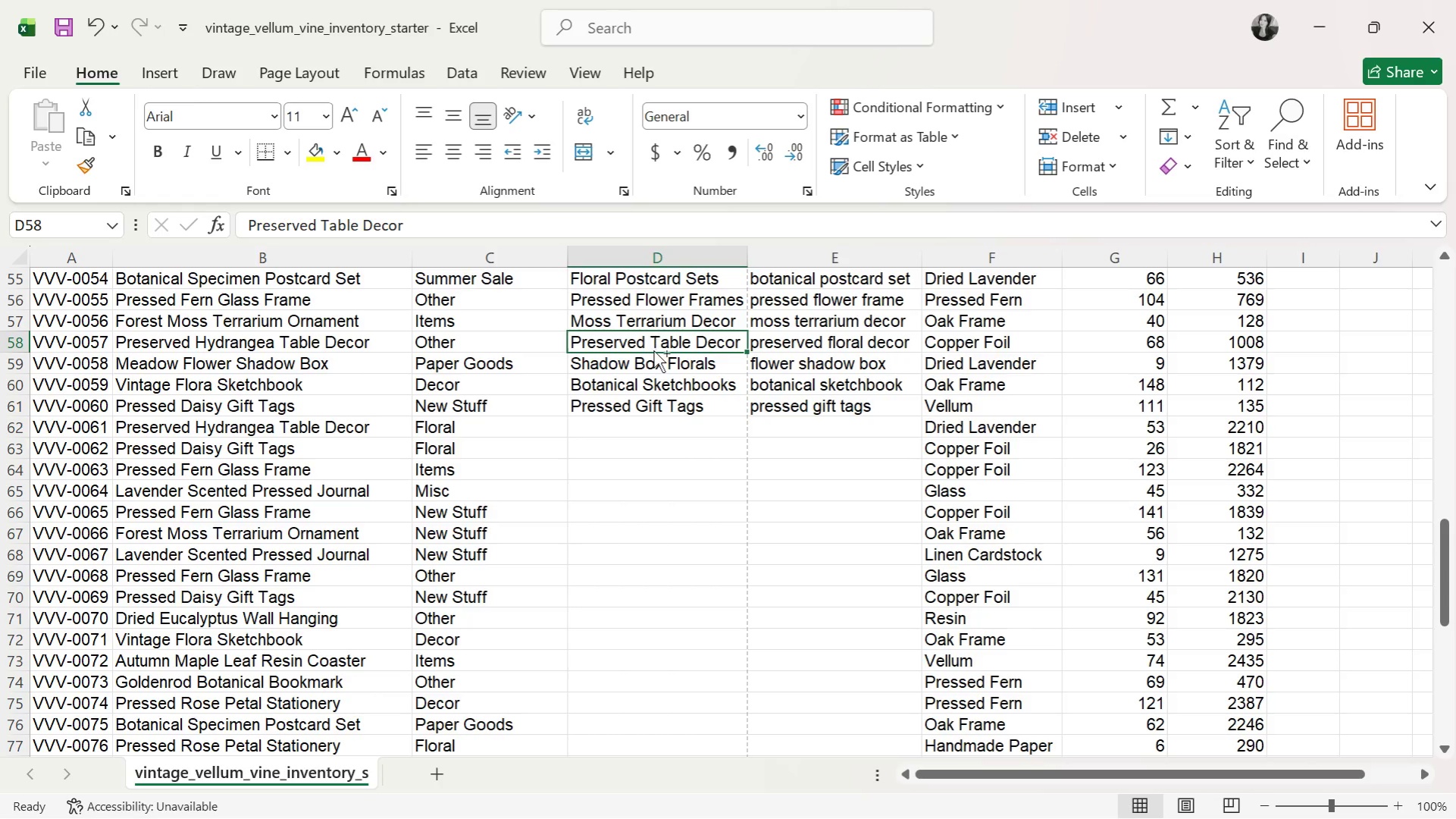 
key(Control+C)
 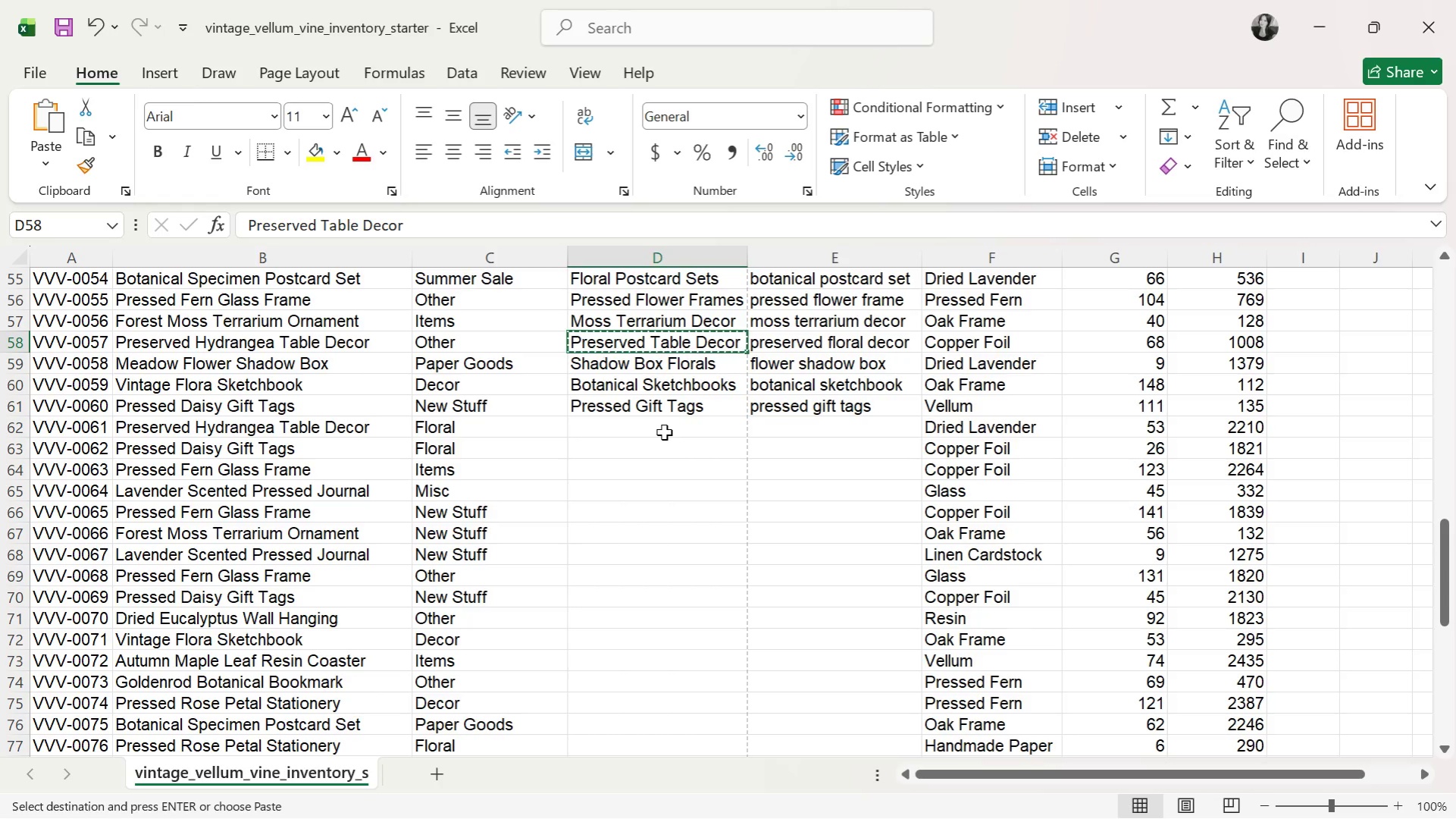 
left_click([662, 434])
 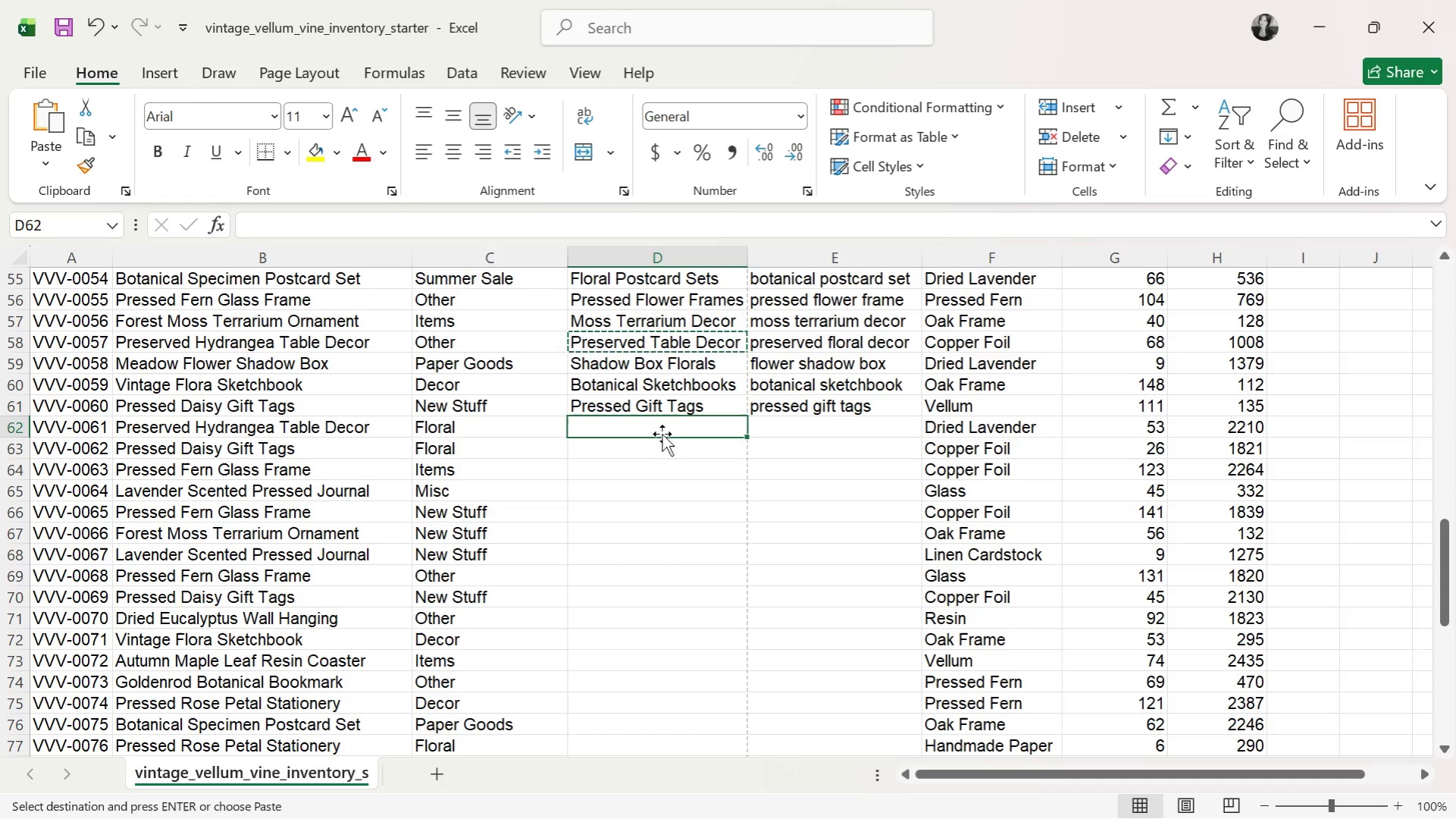 
key(Control+V)
 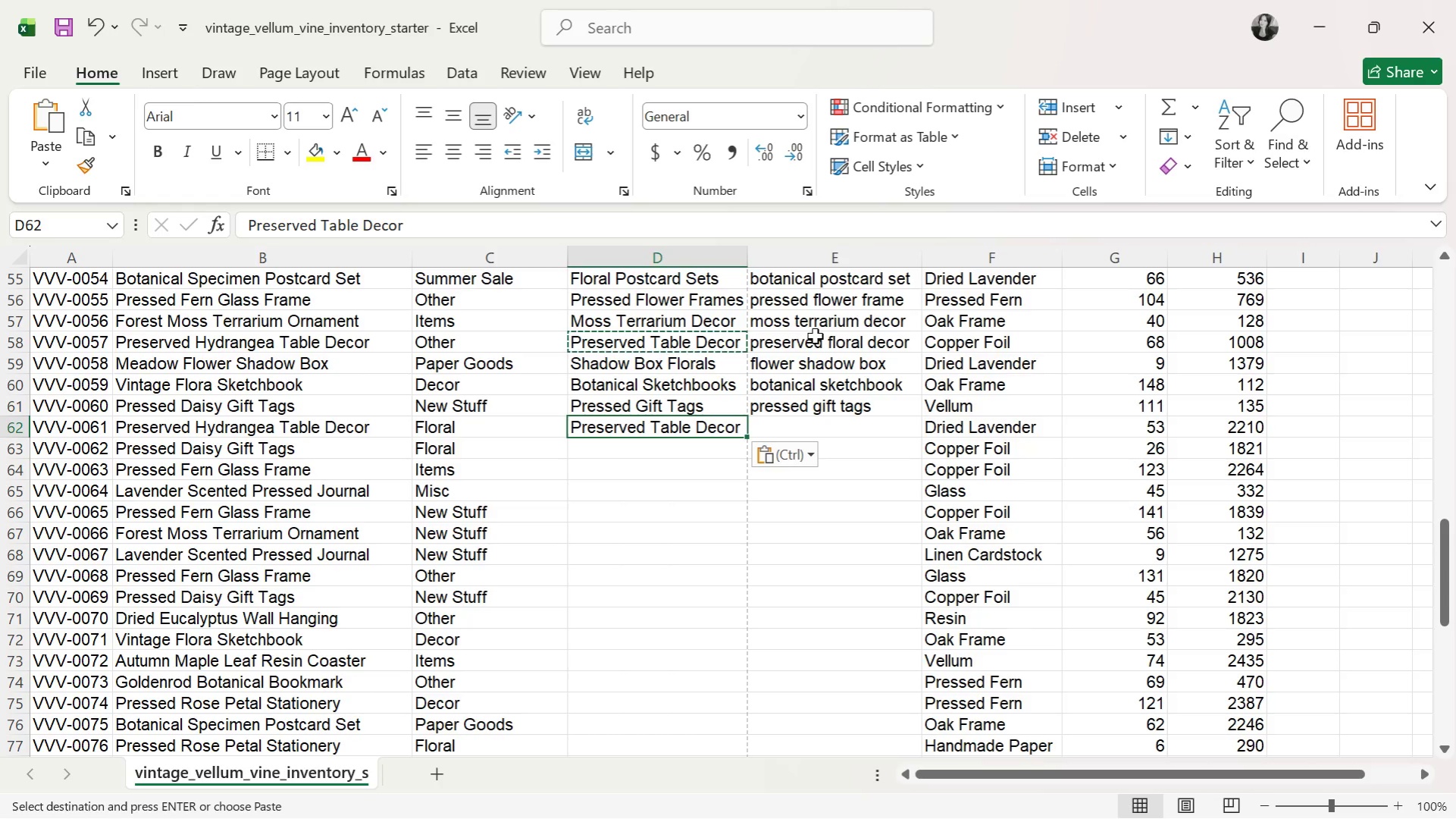 
left_click([816, 339])
 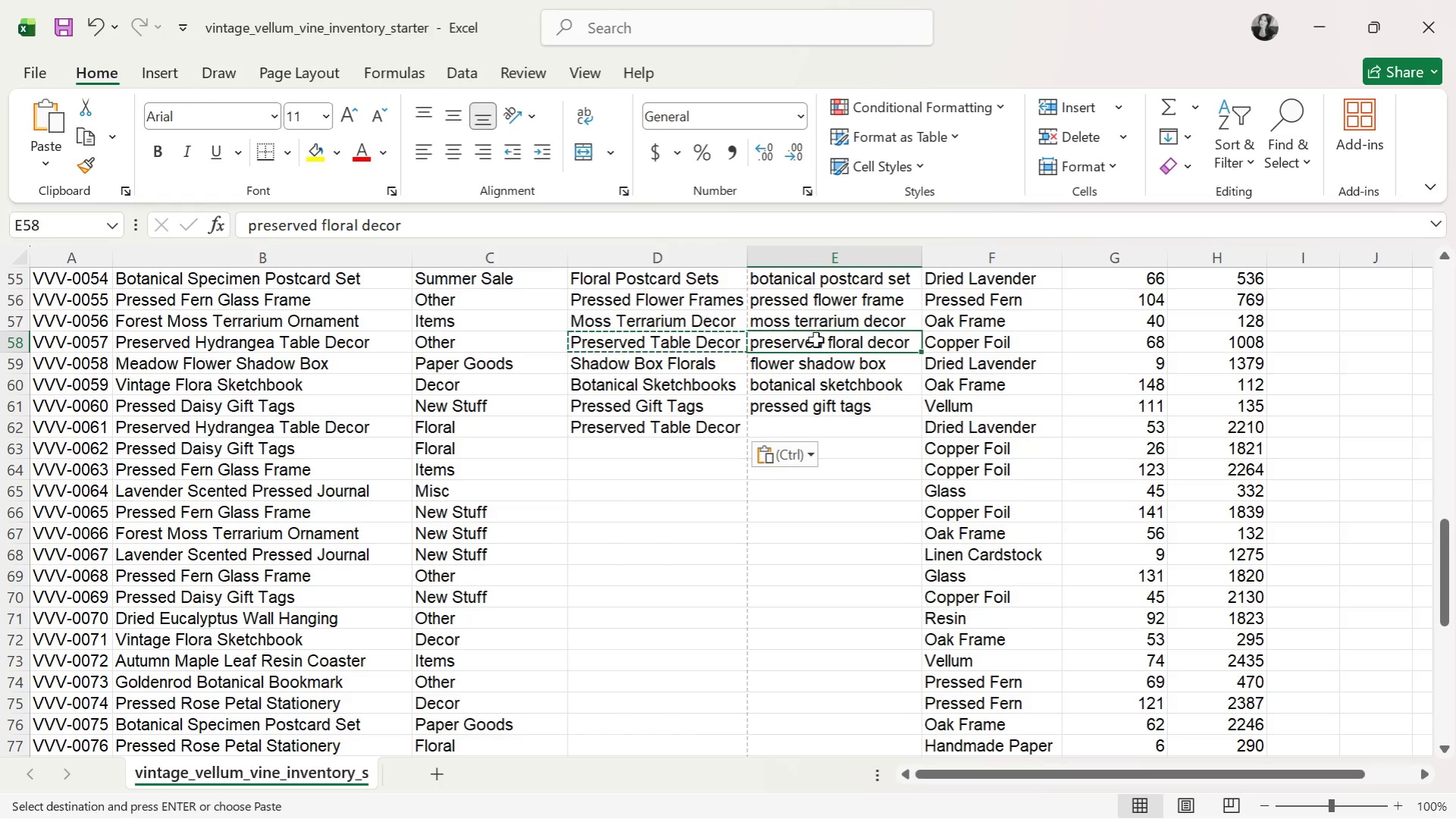 
key(Control+ControlLeft)
 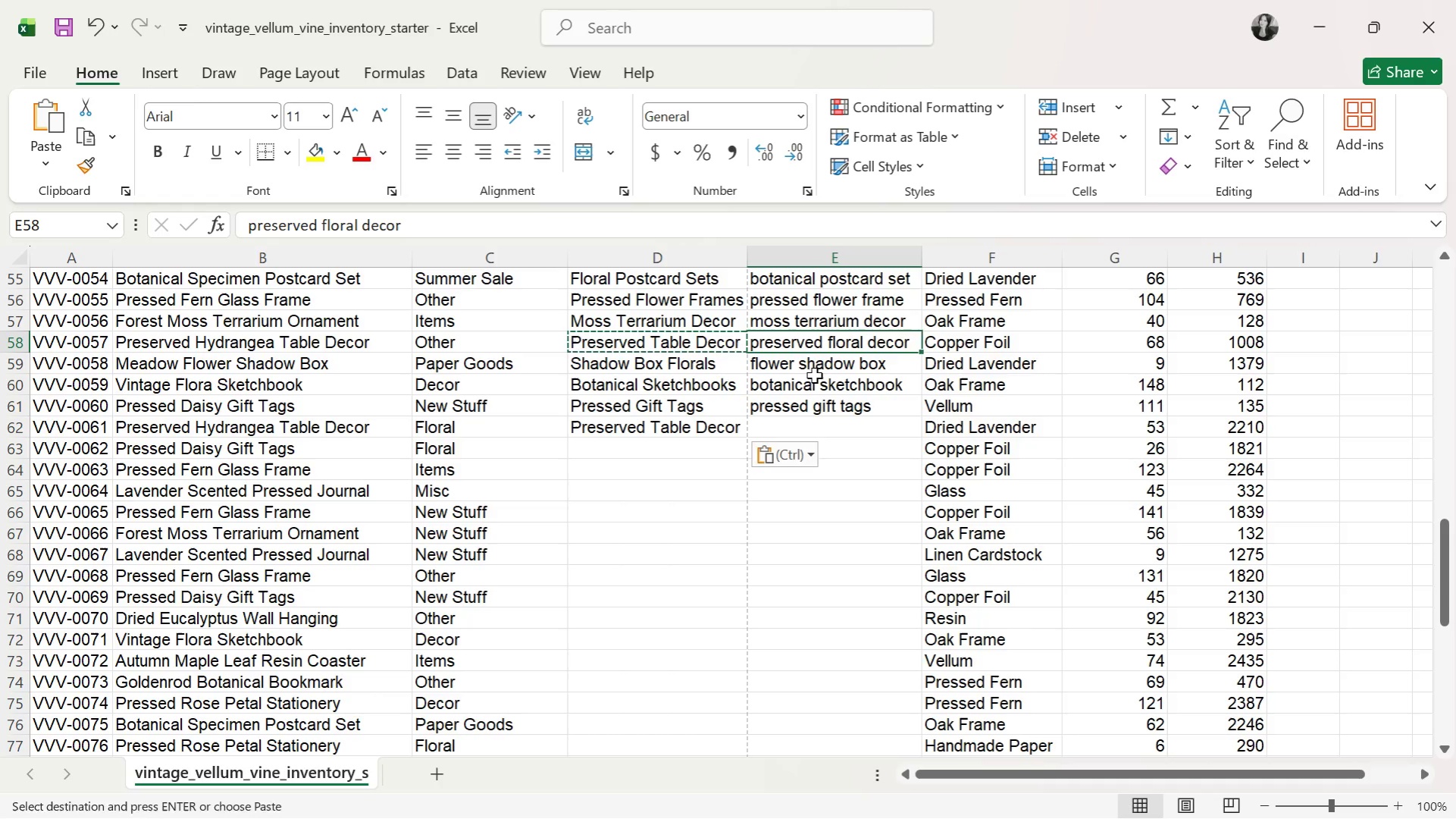 
key(Control+C)
 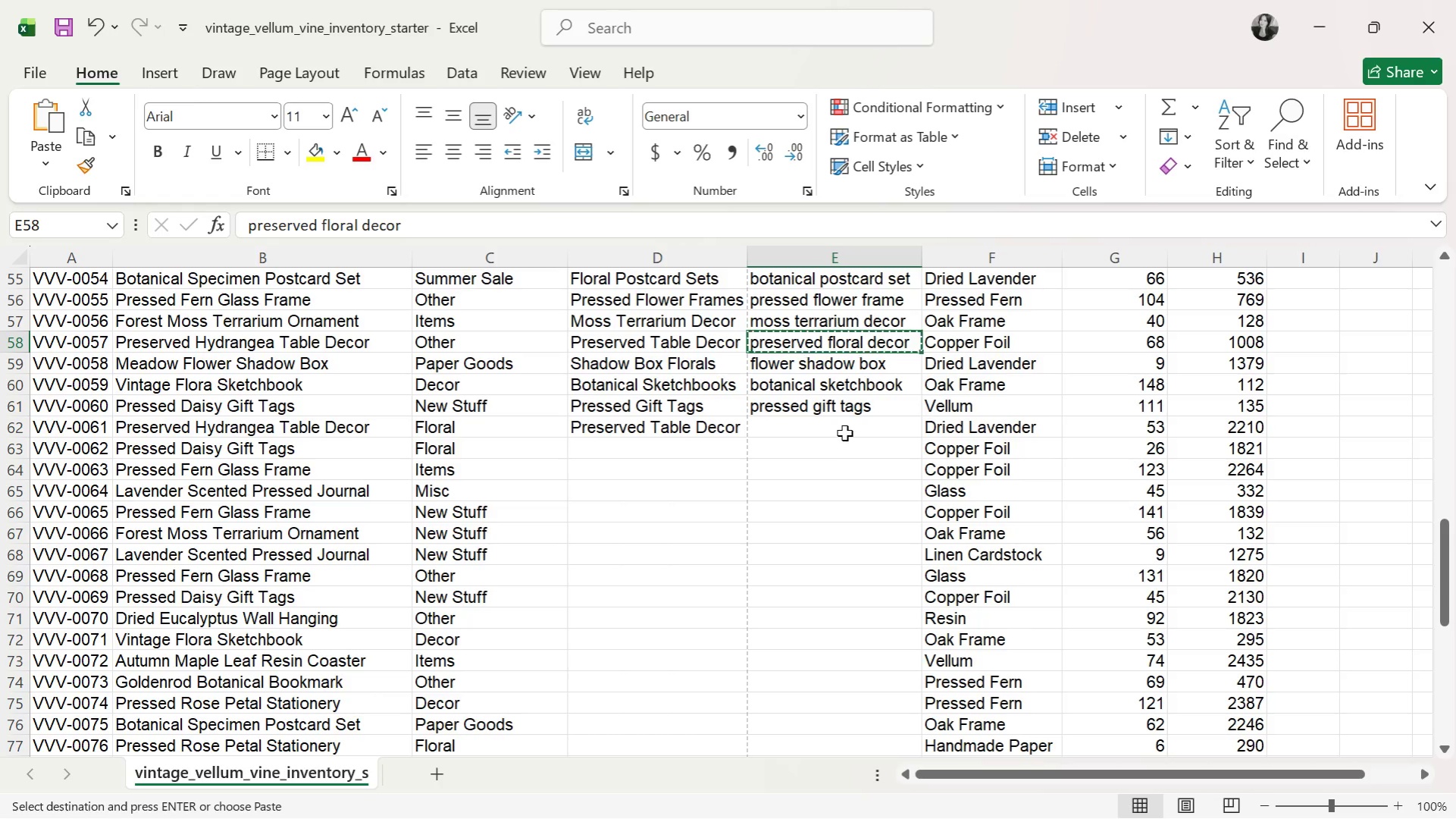 
left_click([844, 430])
 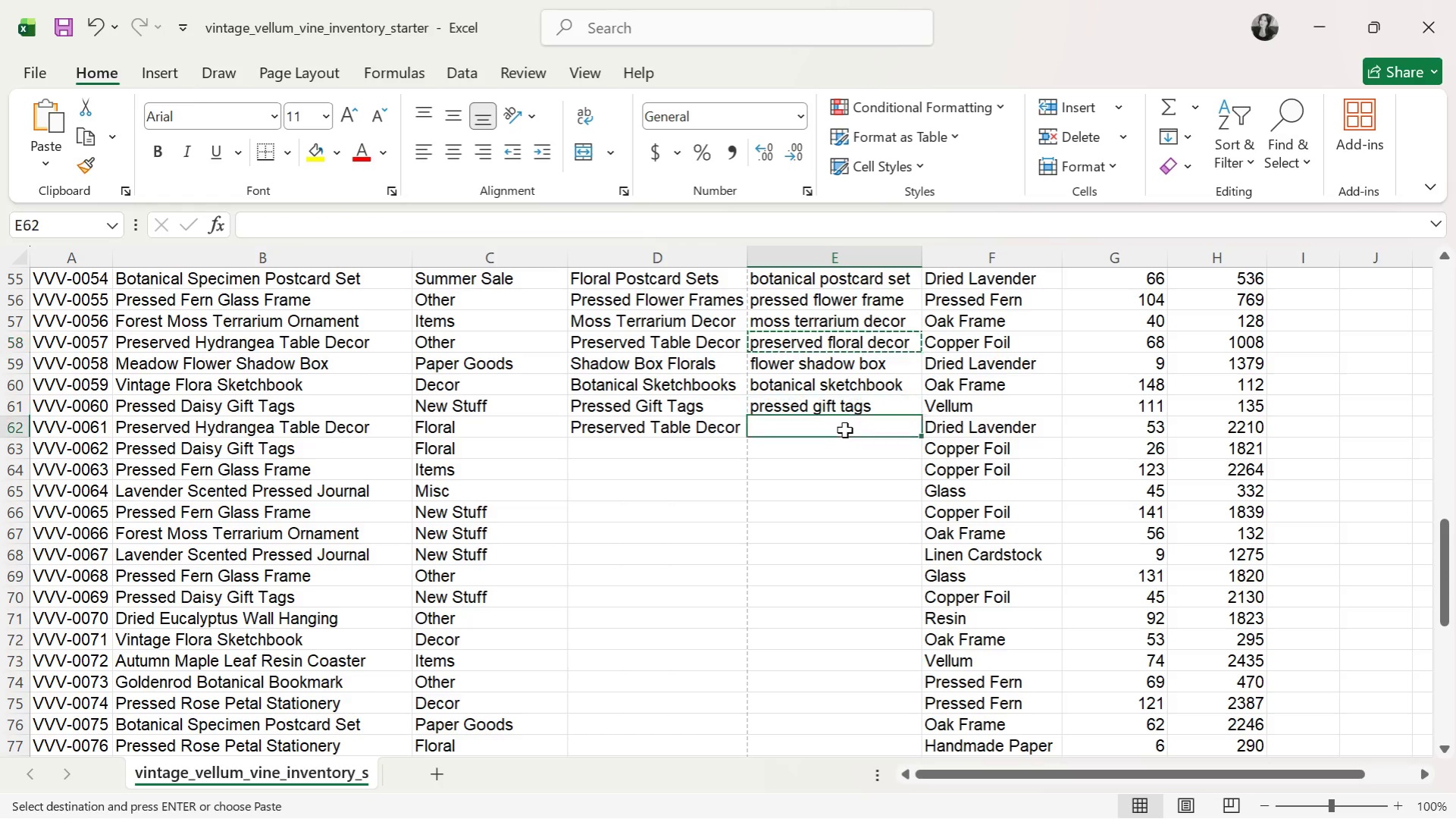 
key(Control+ControlLeft)
 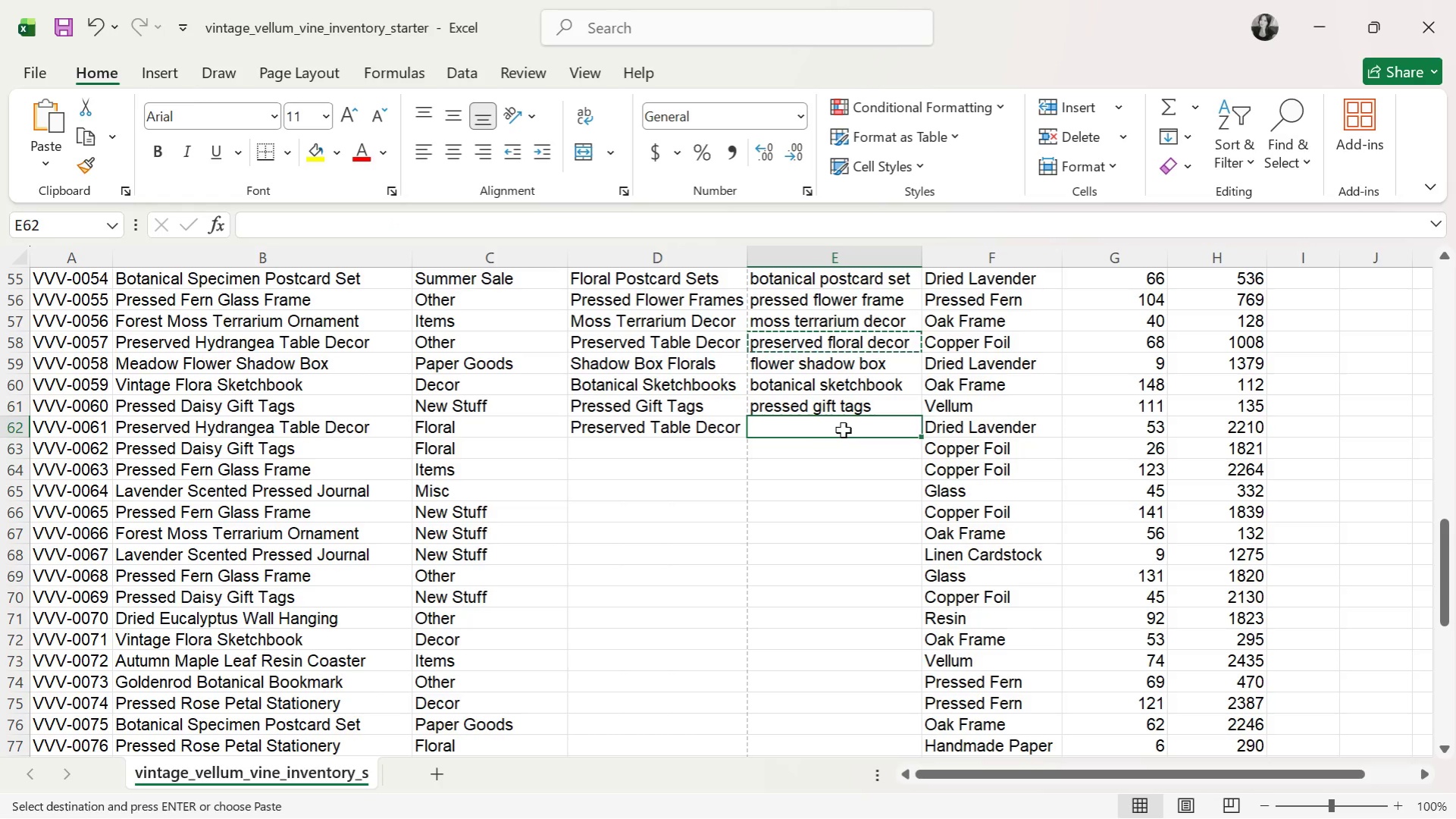 
key(Control+V)
 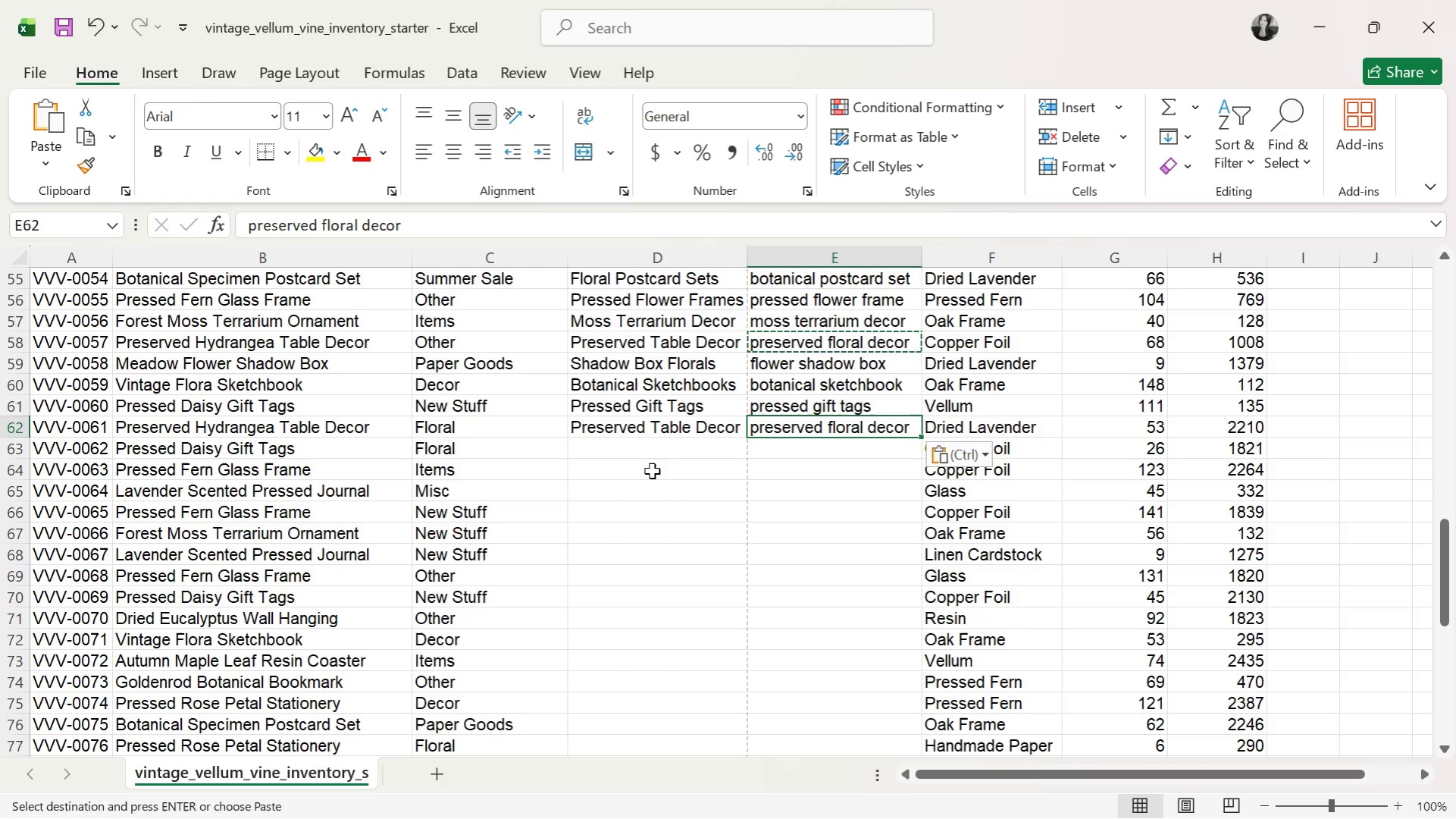 
left_click([646, 460])
 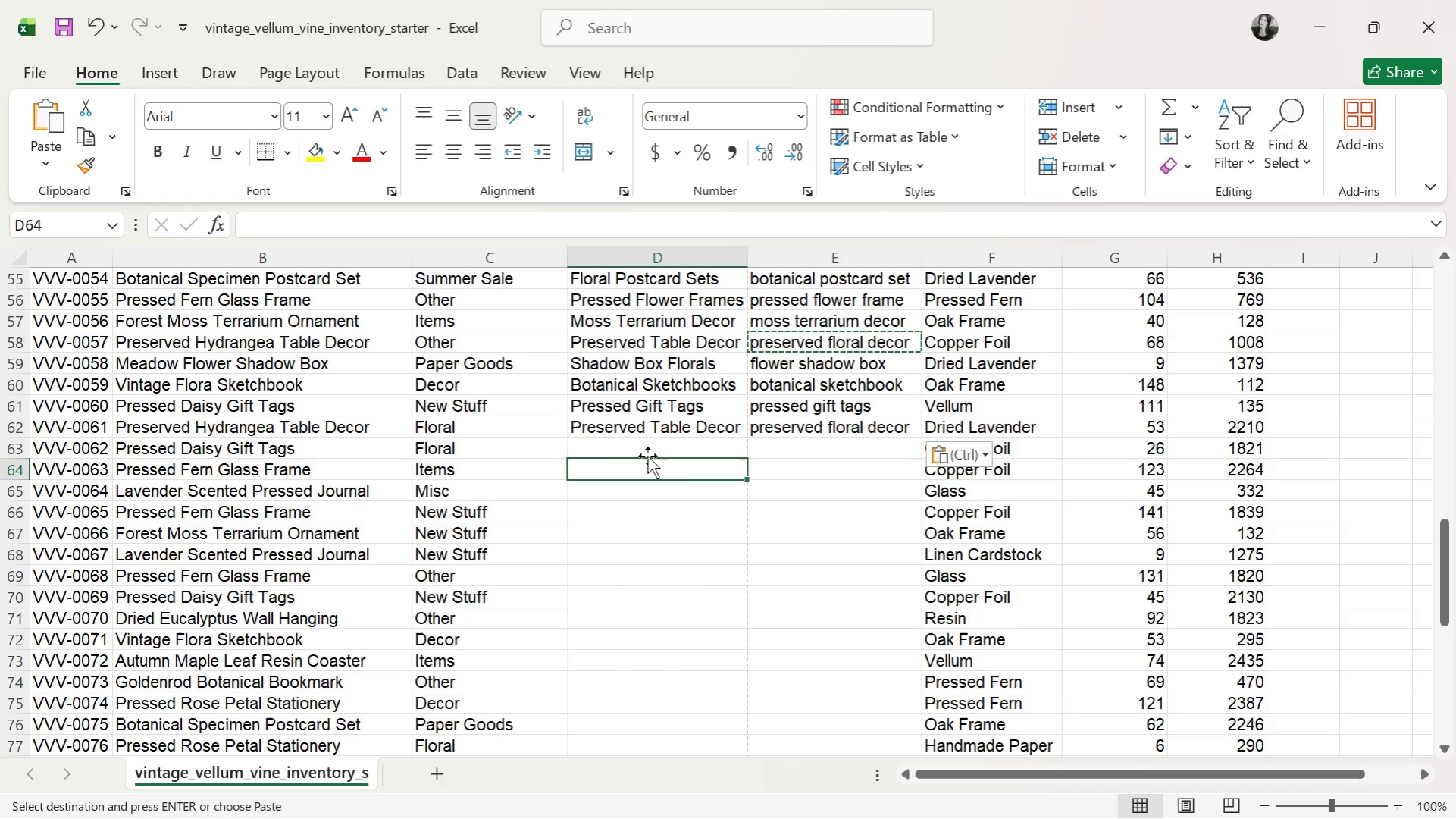 
left_click([648, 455])
 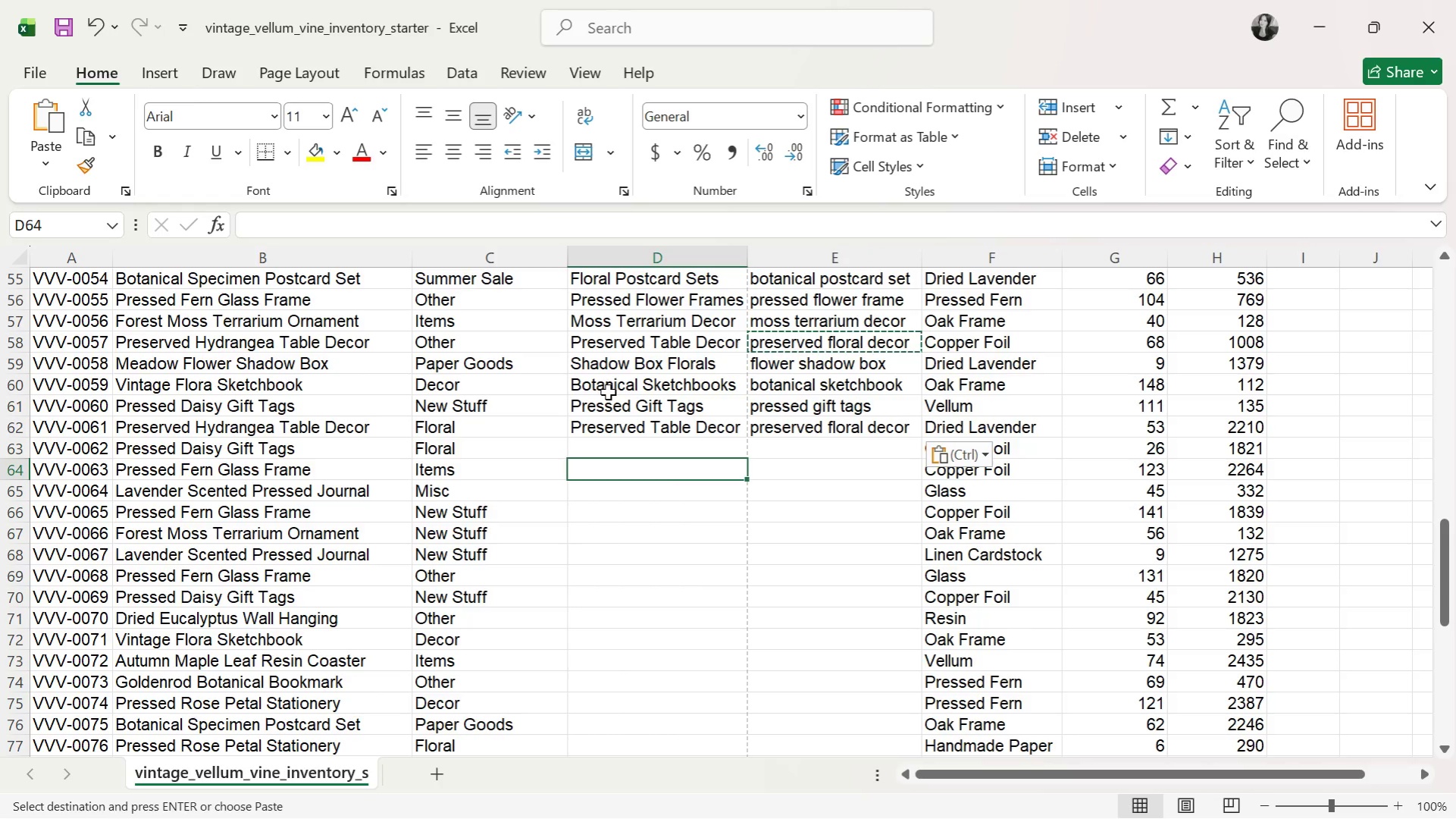 
left_click([618, 396])
 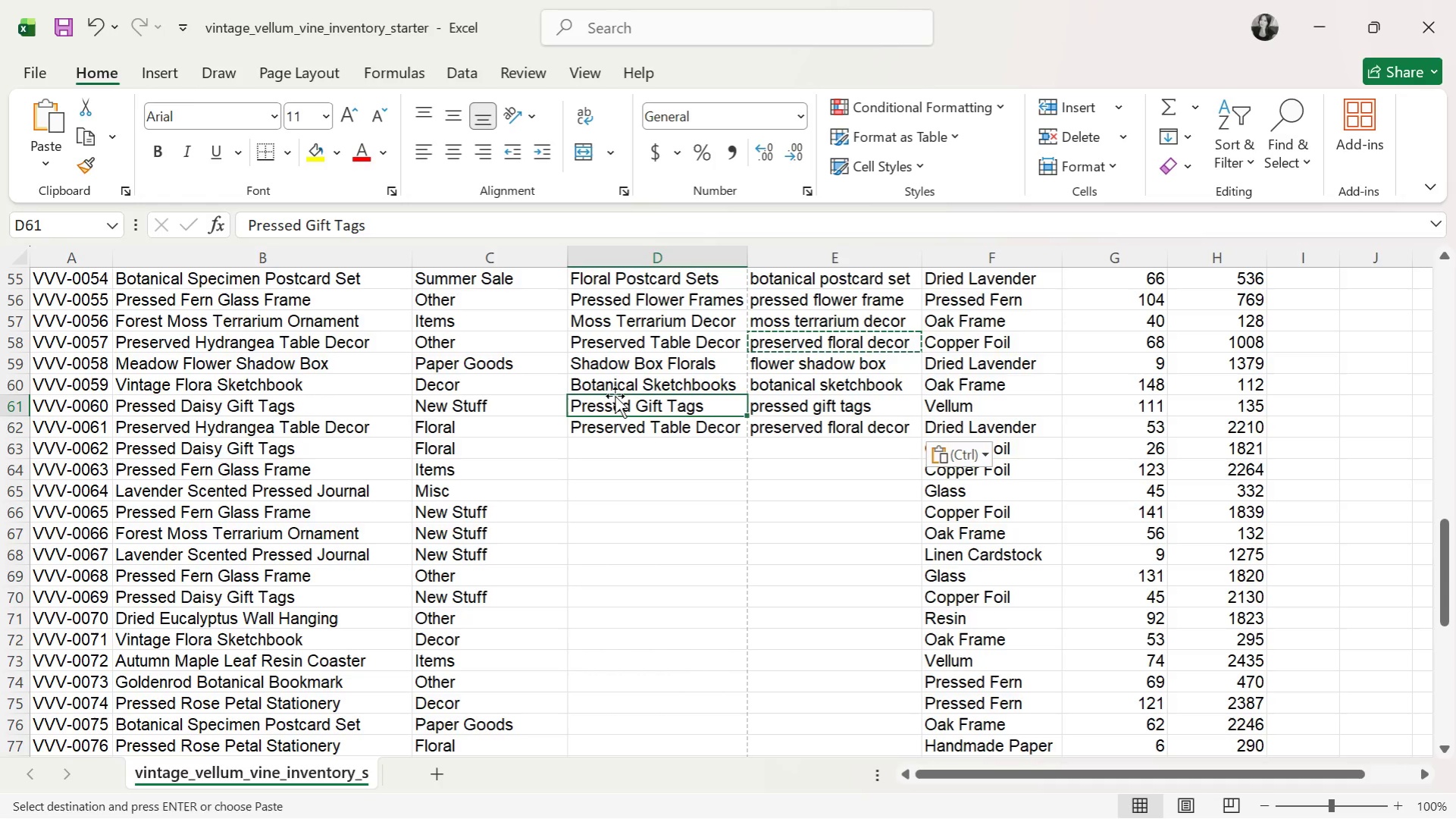 
wait(15.64)
 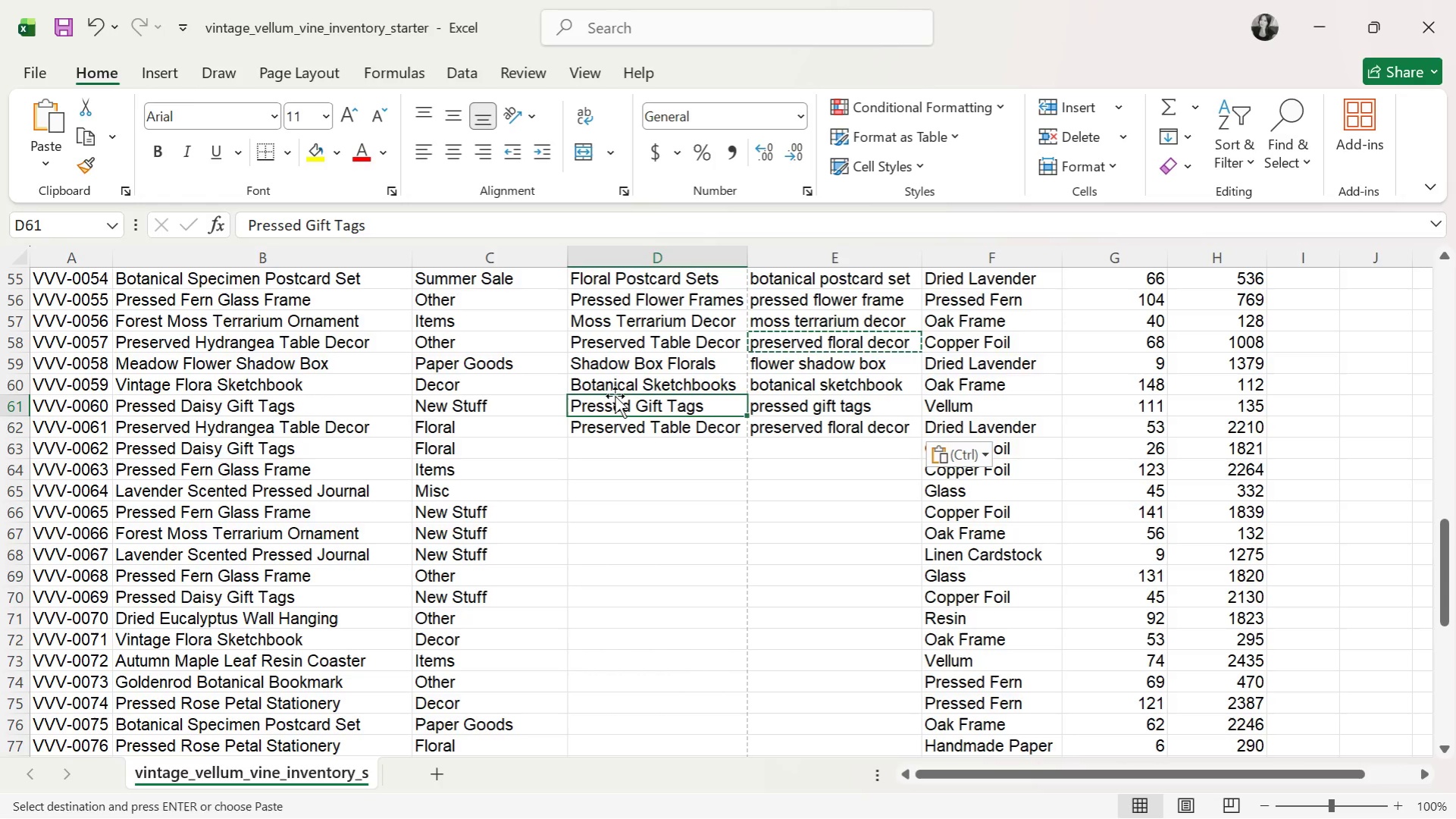 
key(Control+C)
 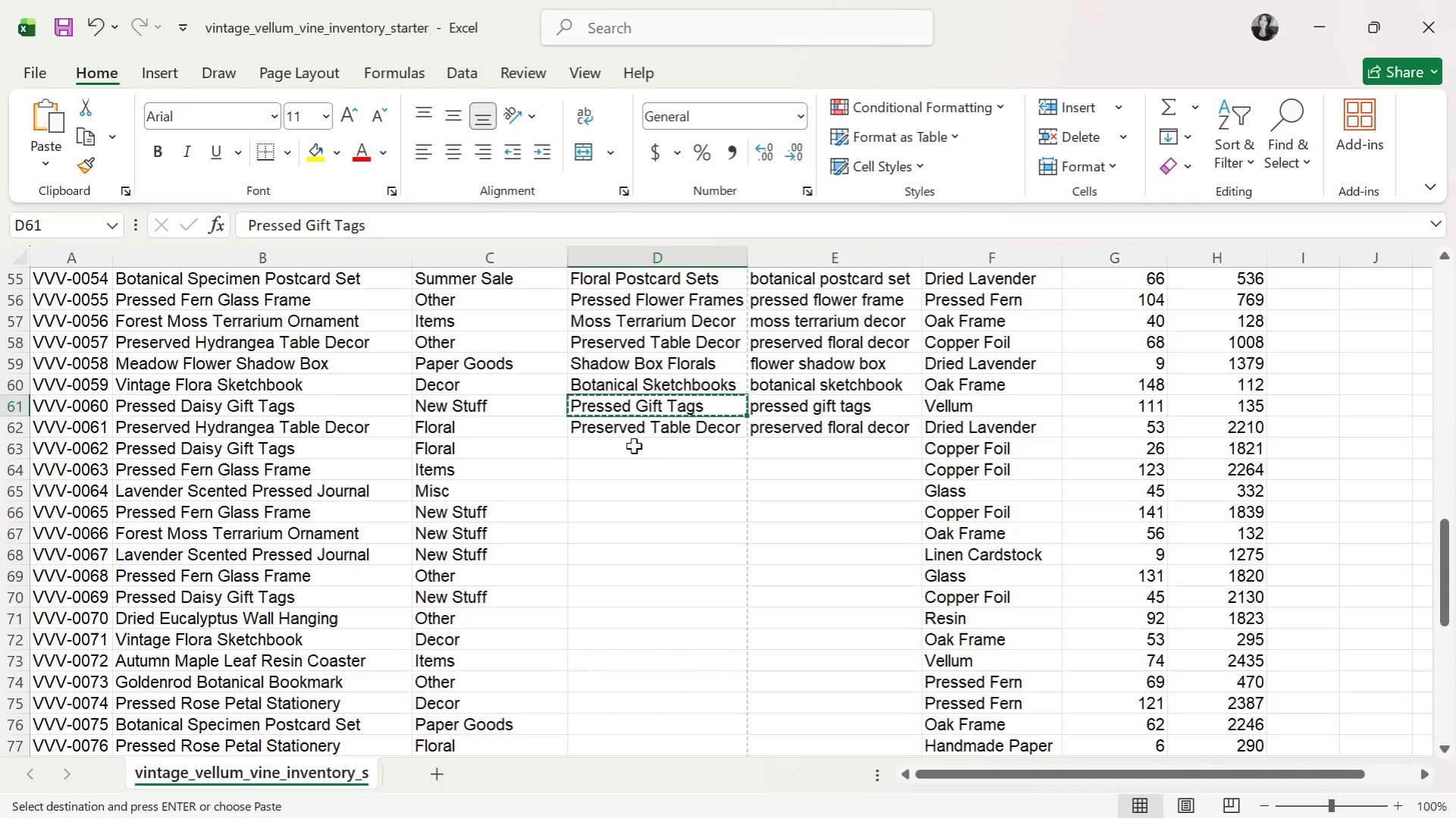 
left_click([633, 447])
 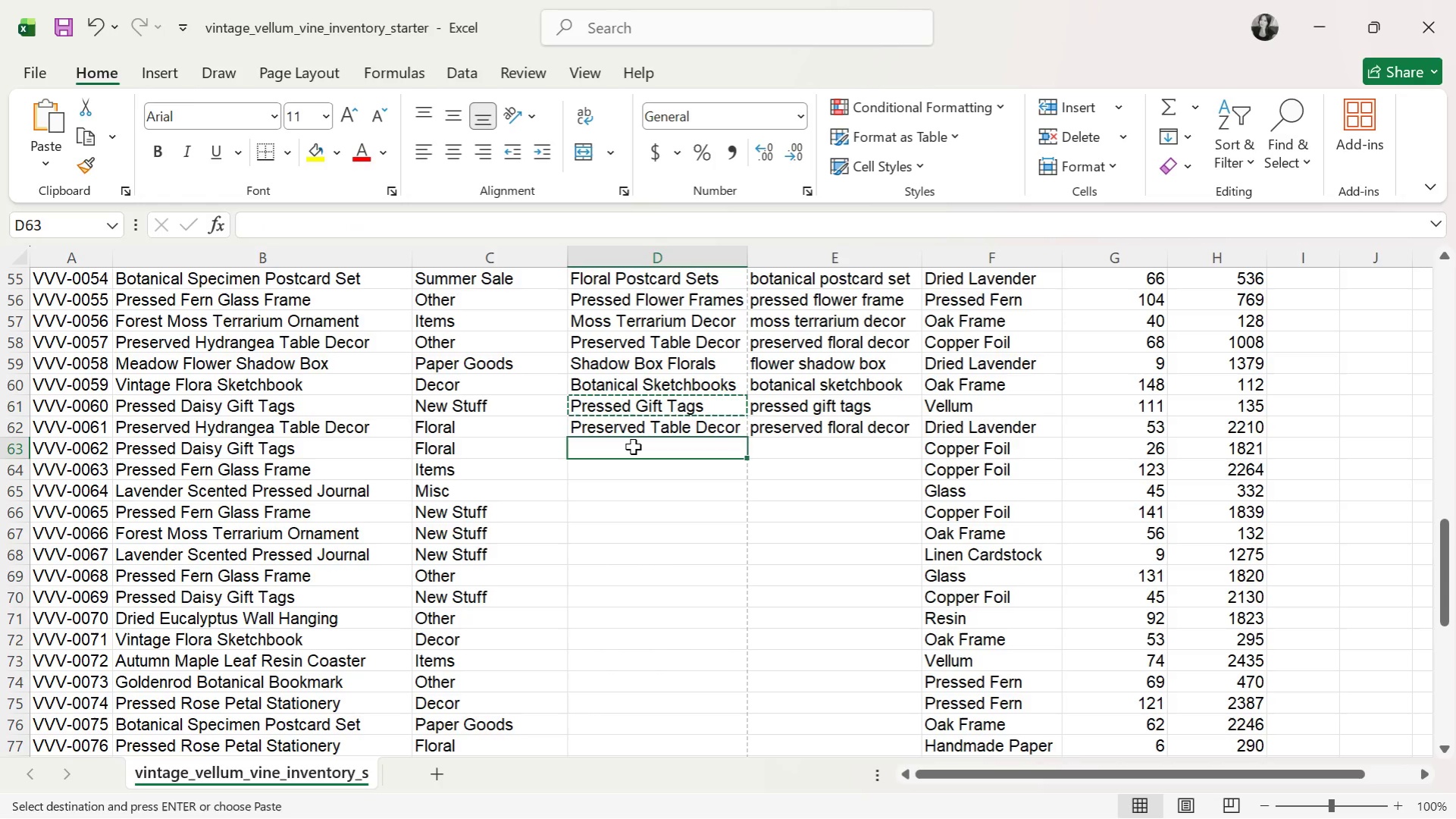 
key(Control+V)
 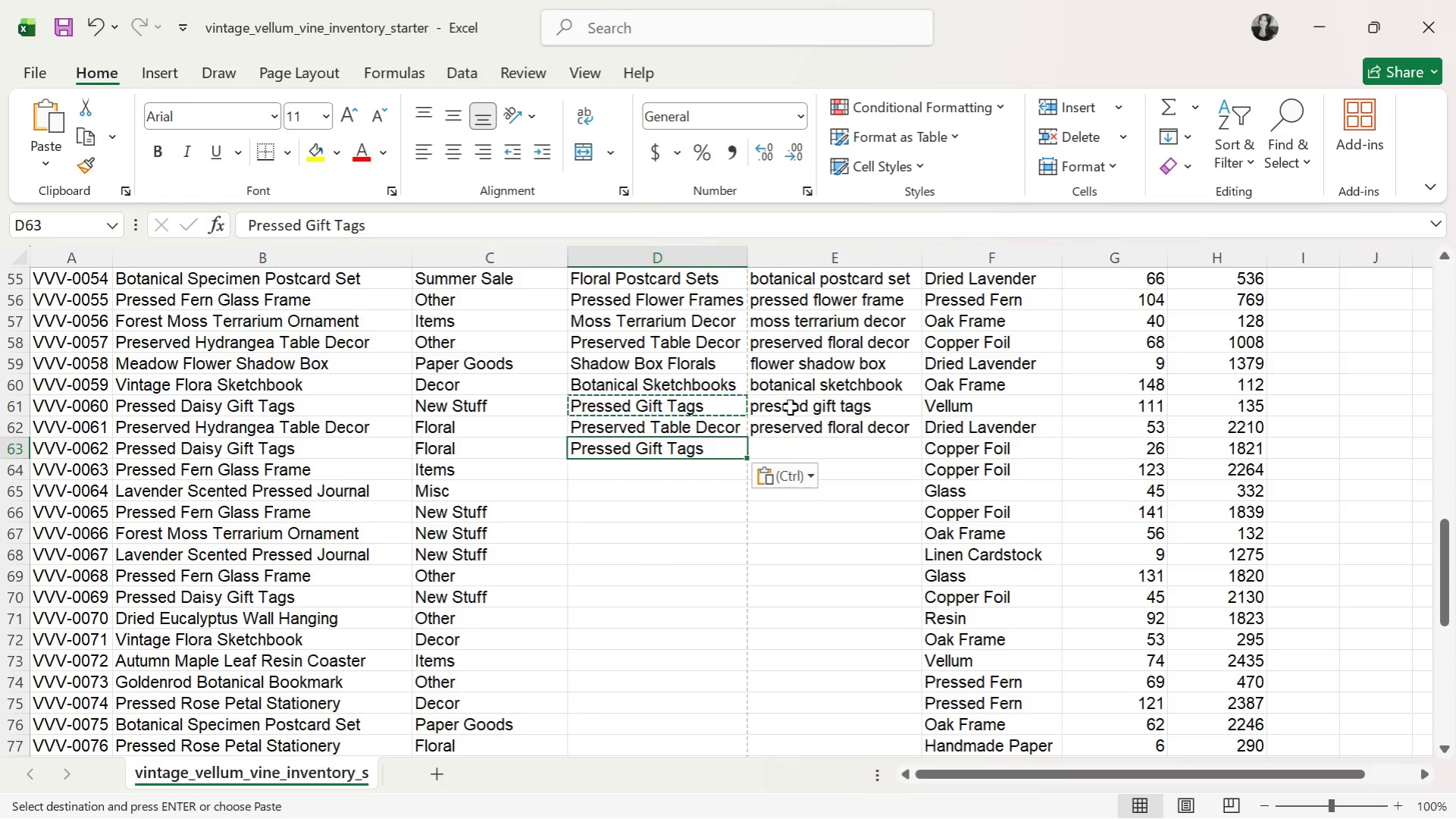 
left_click([795, 403])
 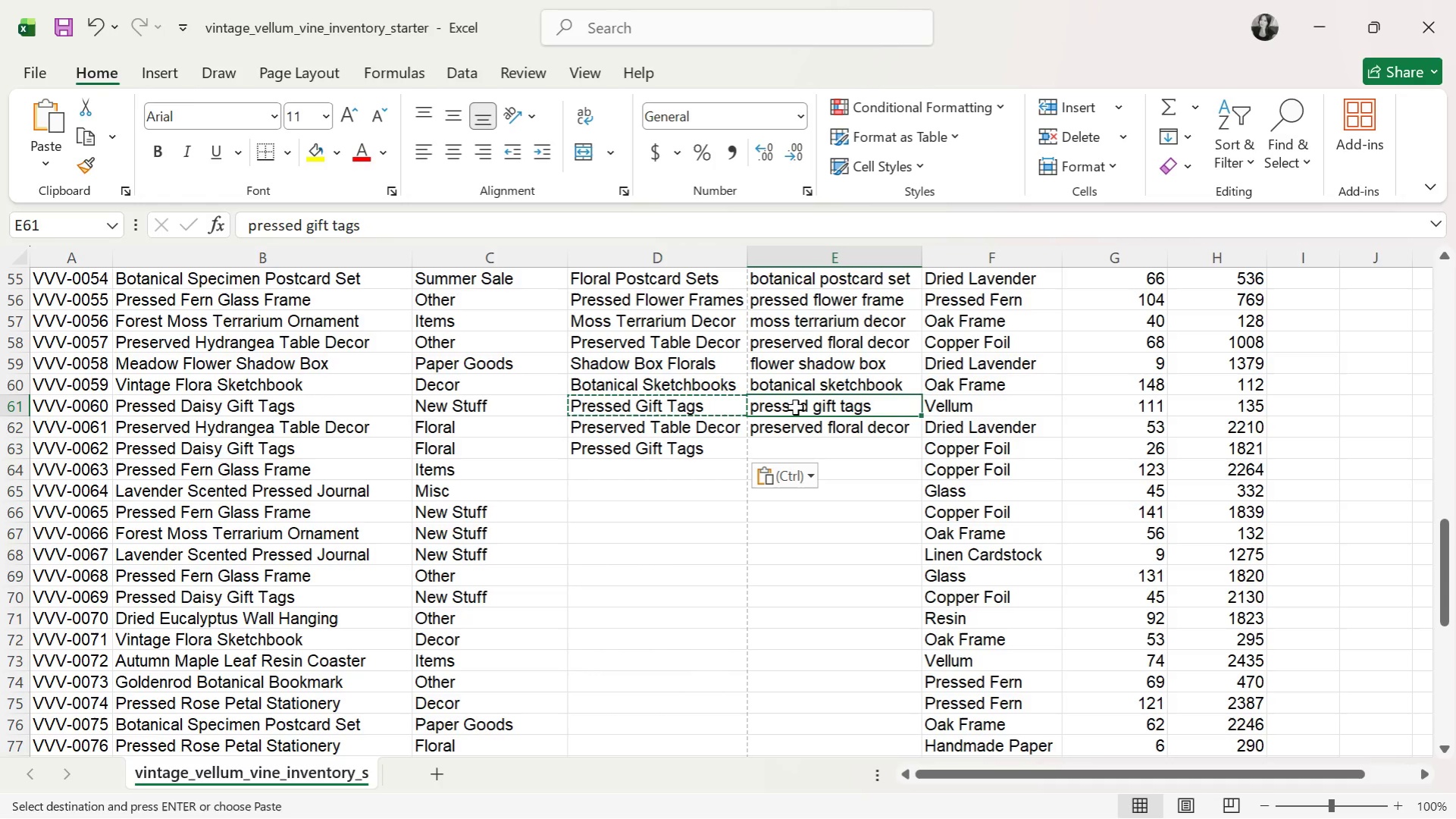 
key(Control+ControlLeft)
 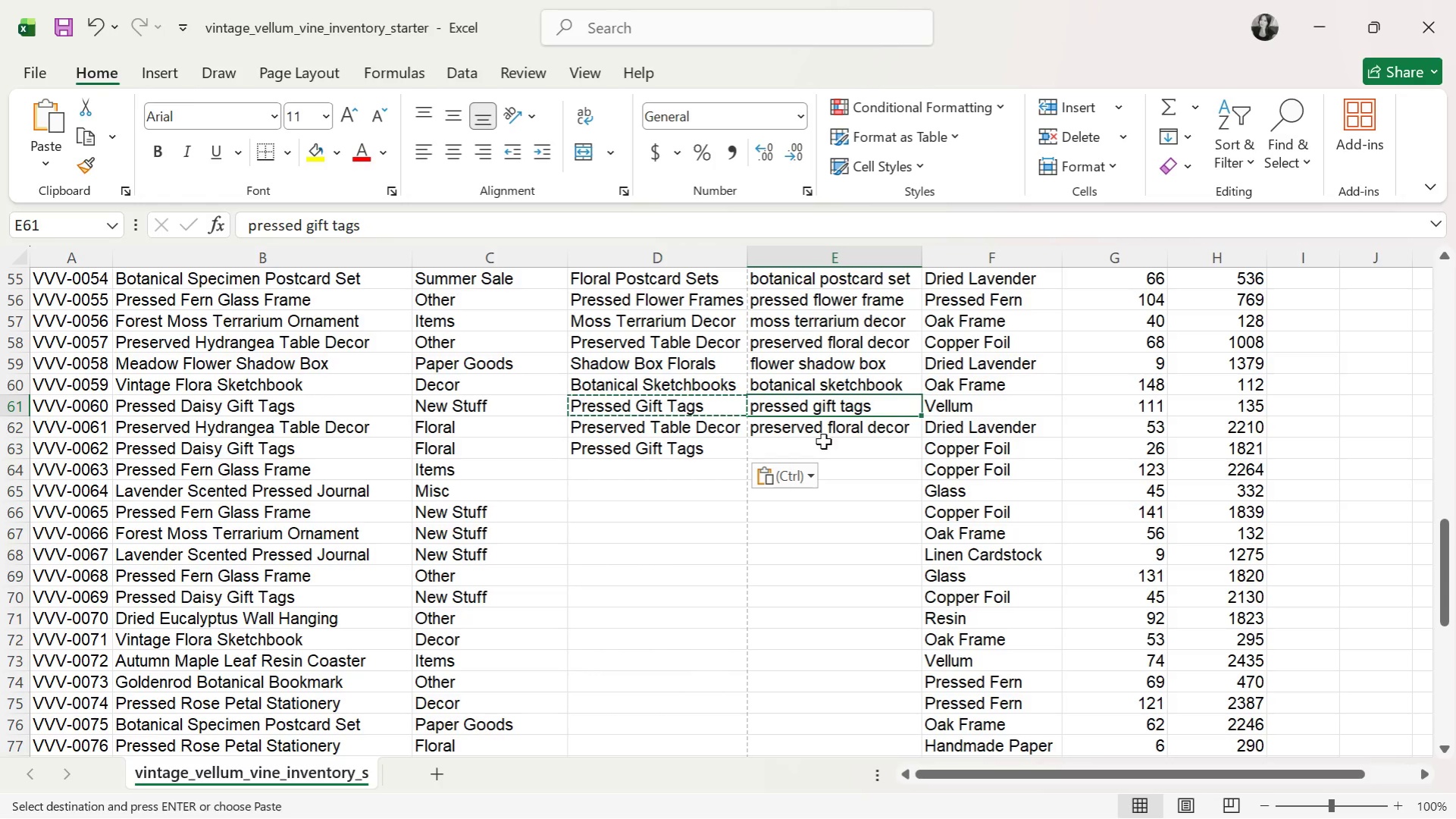 
key(Control+C)
 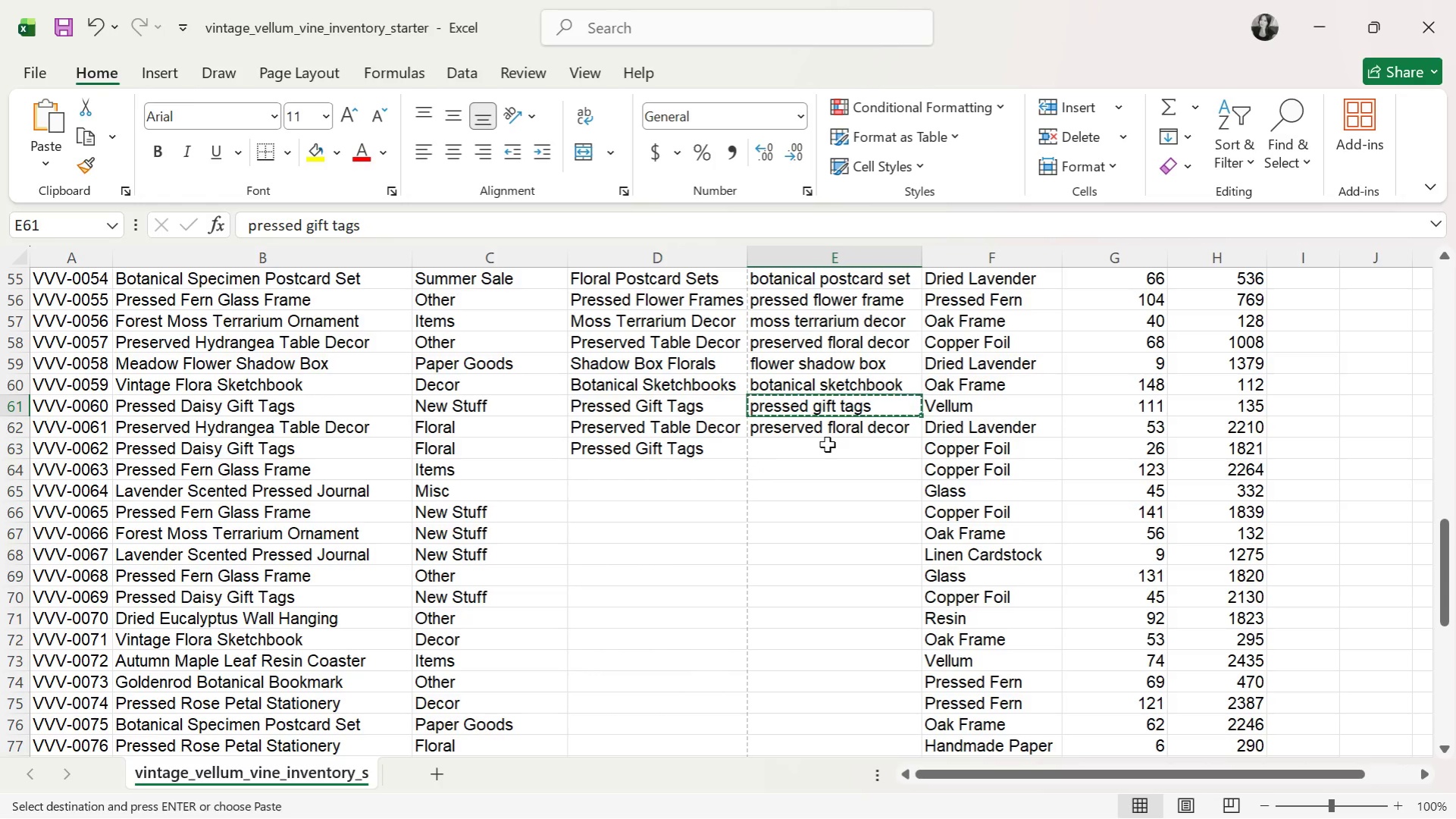 
left_click([827, 446])
 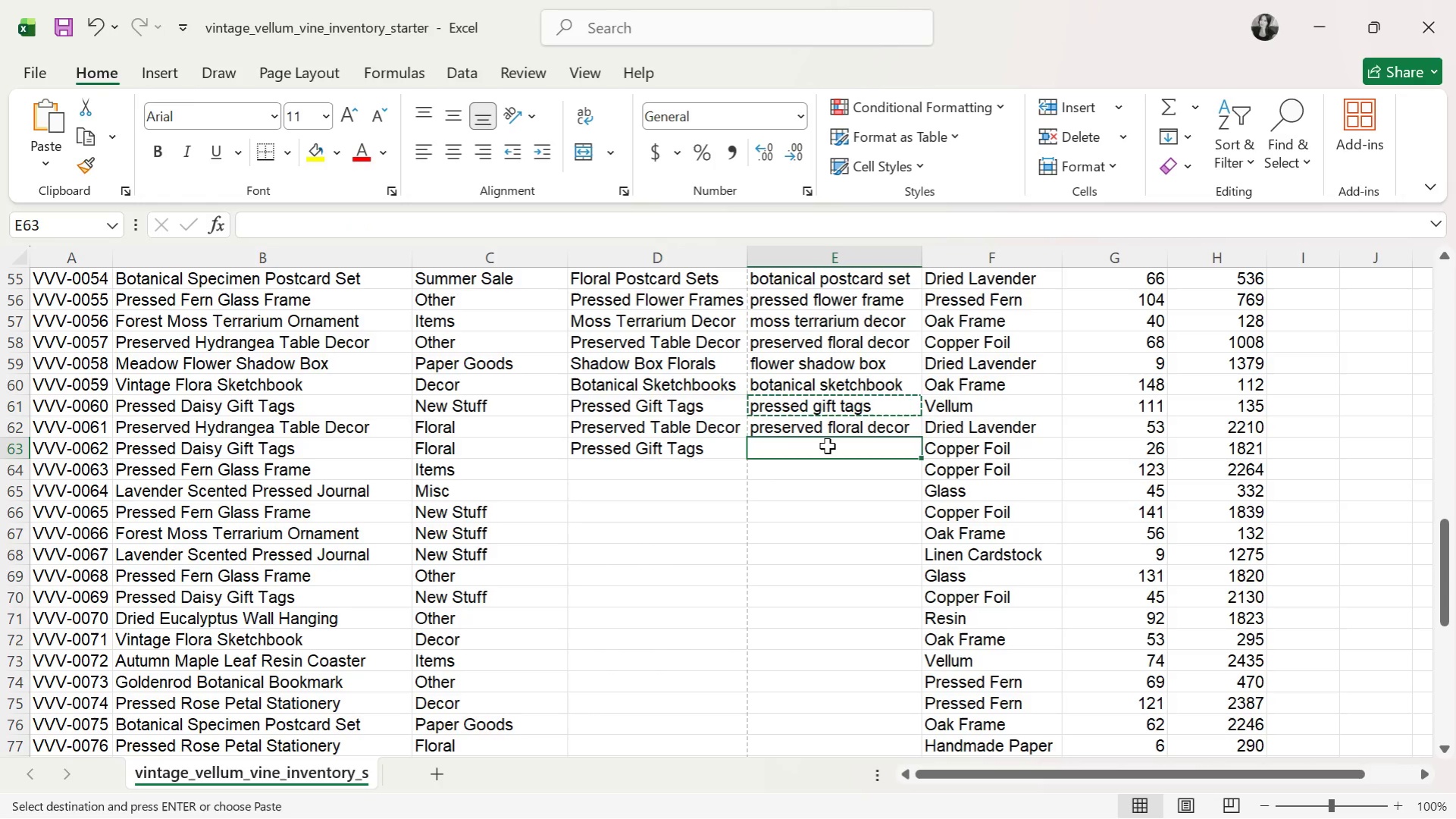 
key(Control+V)
 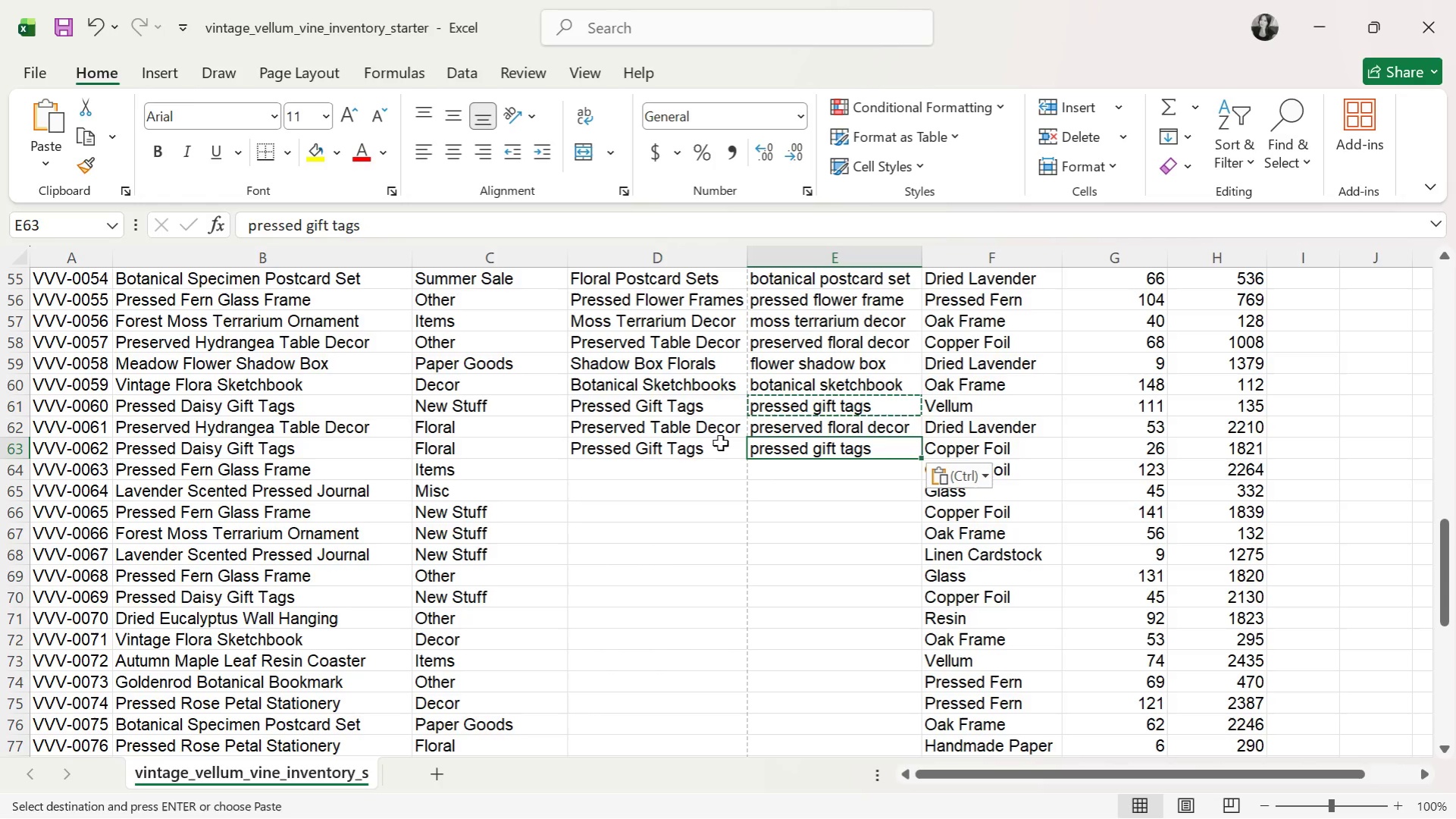 
left_click([716, 444])
 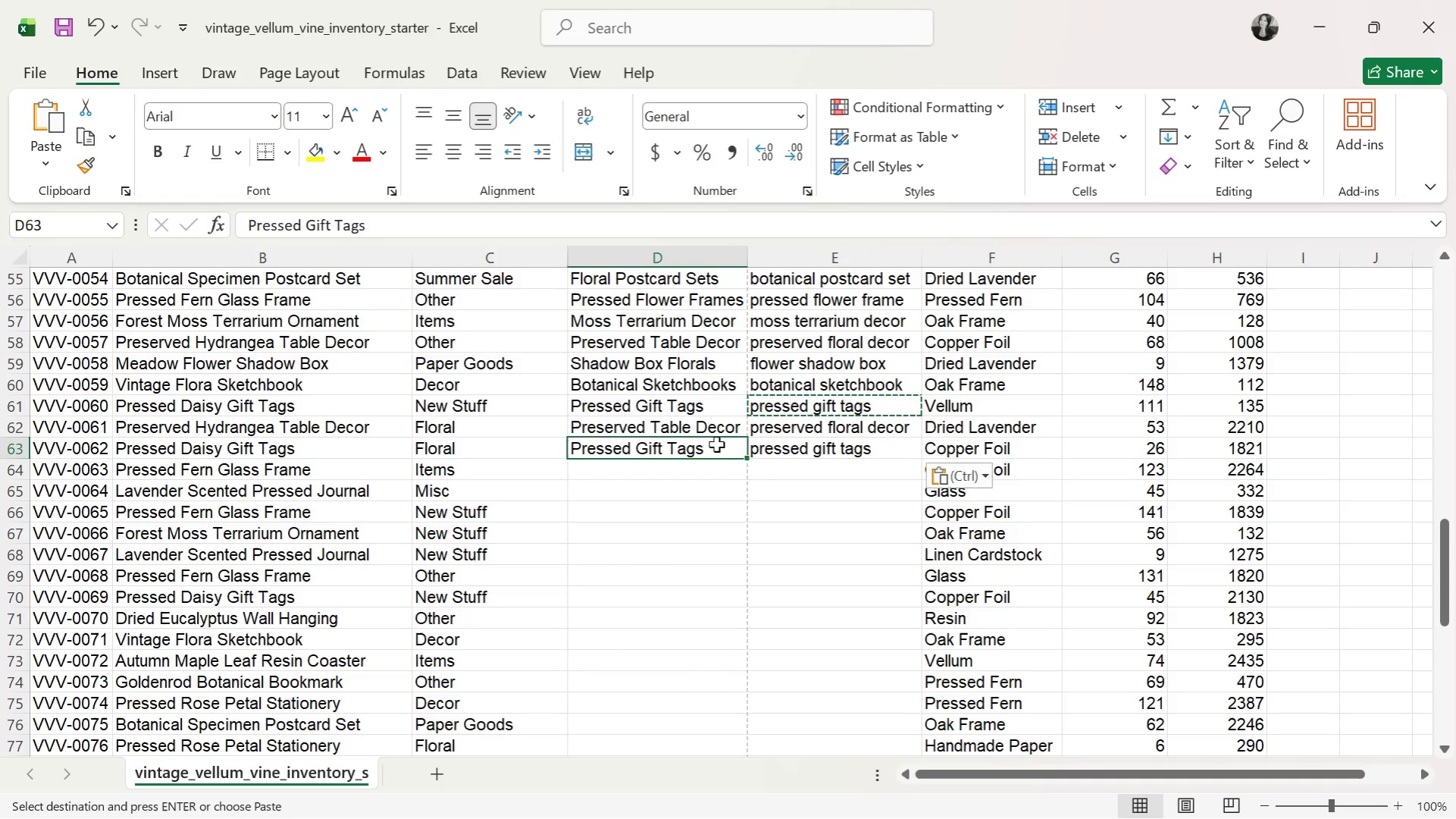 
key(Control+ControlLeft)
 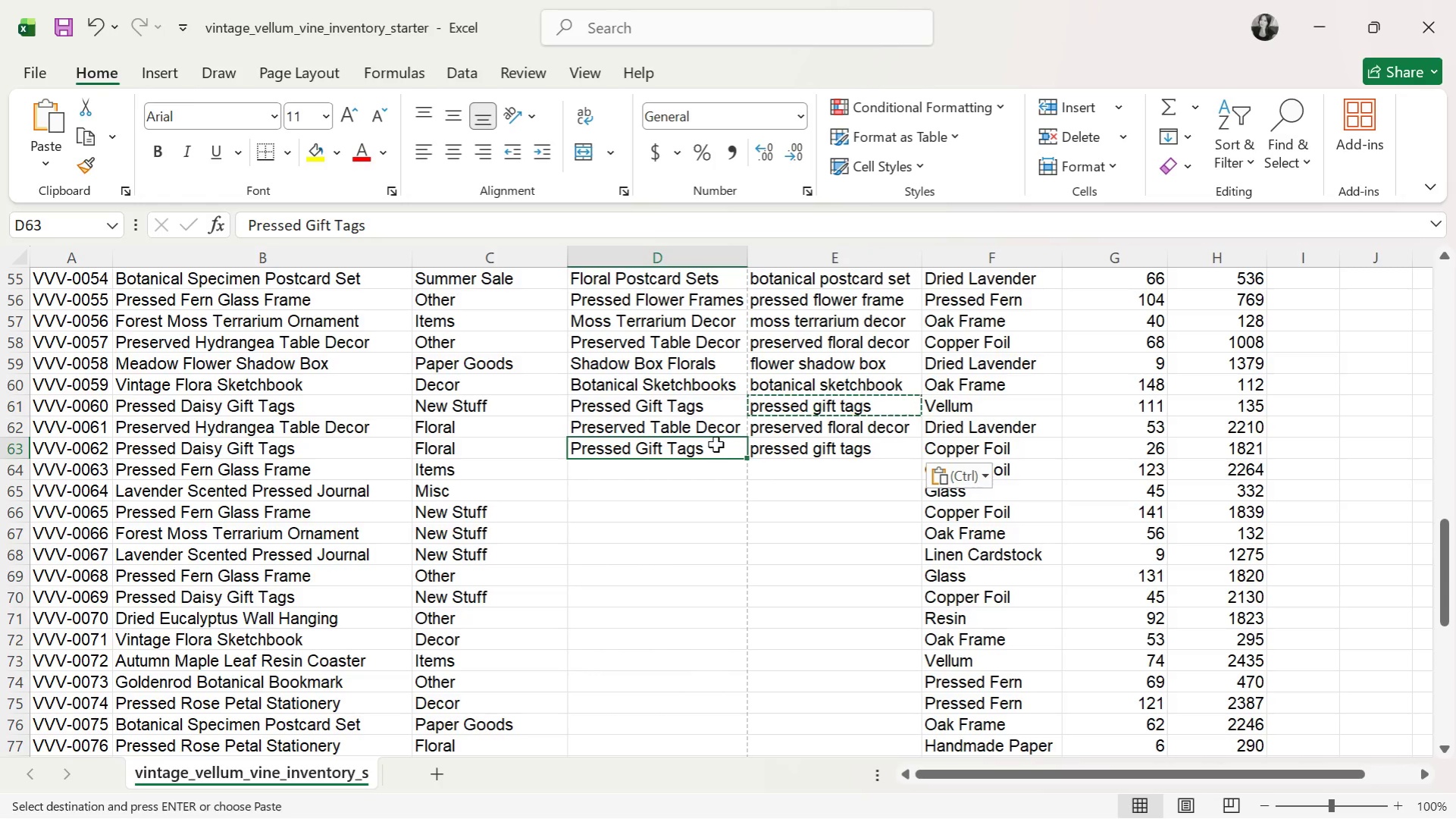 
key(Control+C)
 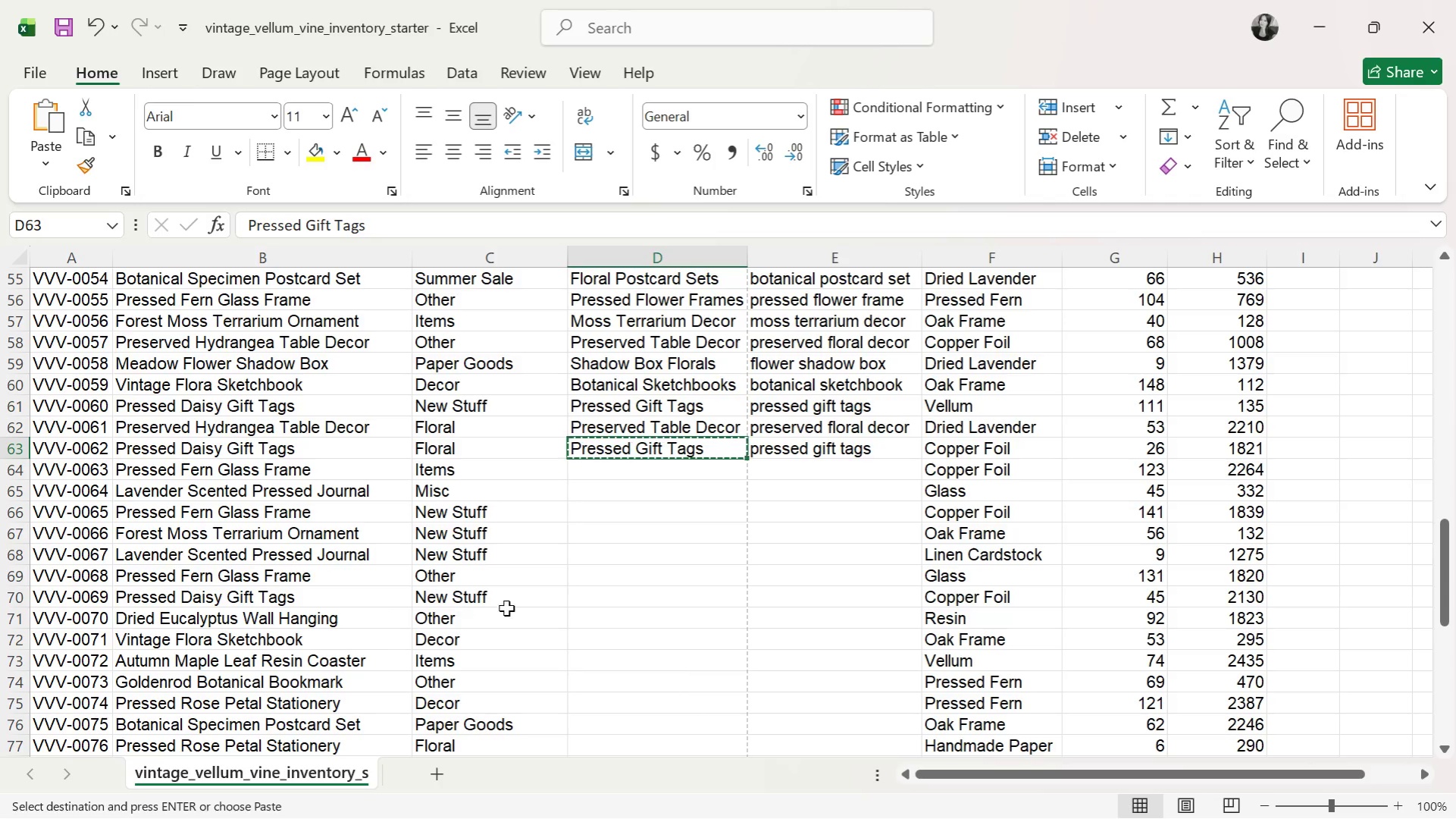 
key(Control+ControlLeft)
 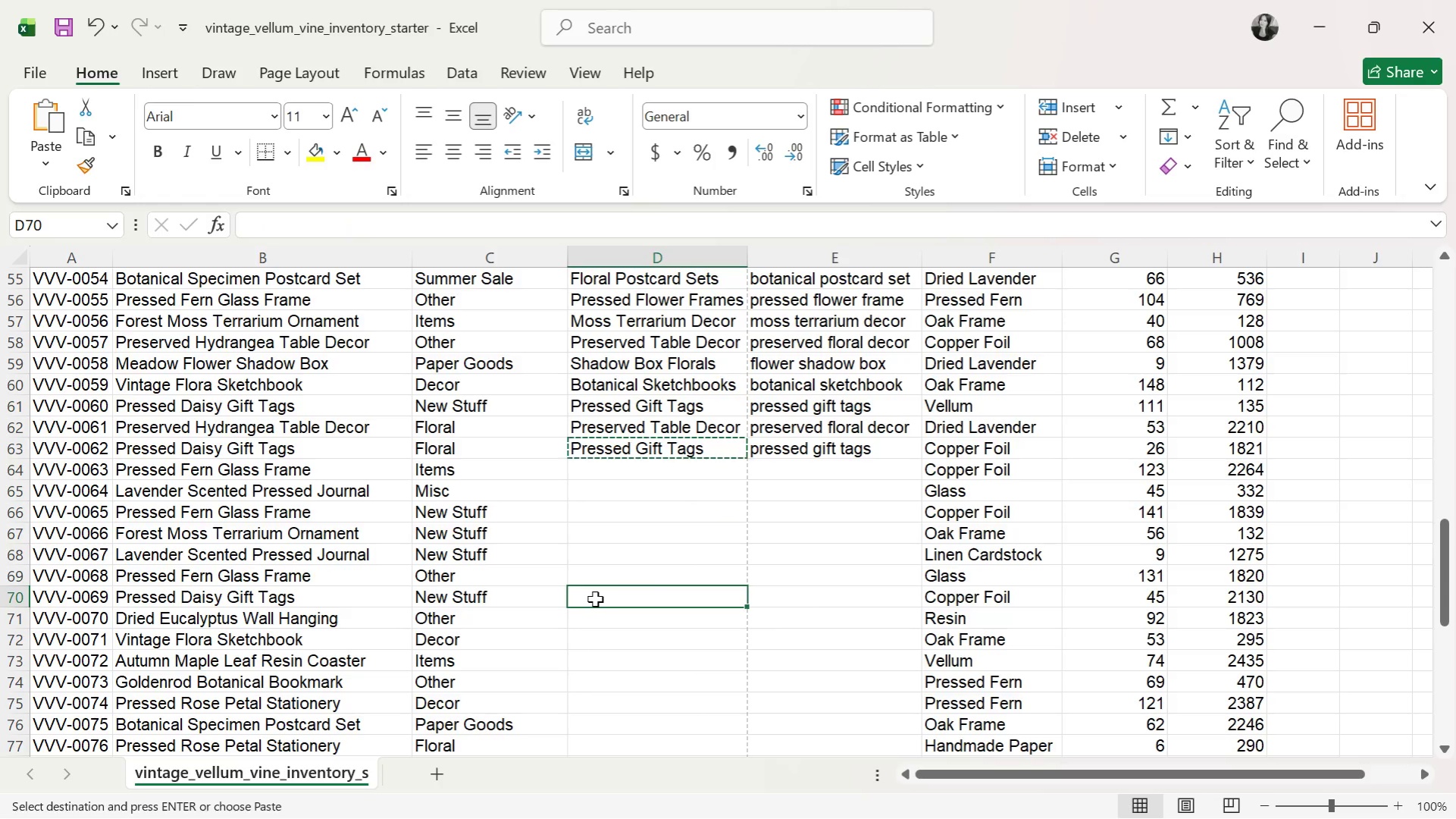 
key(Control+V)
 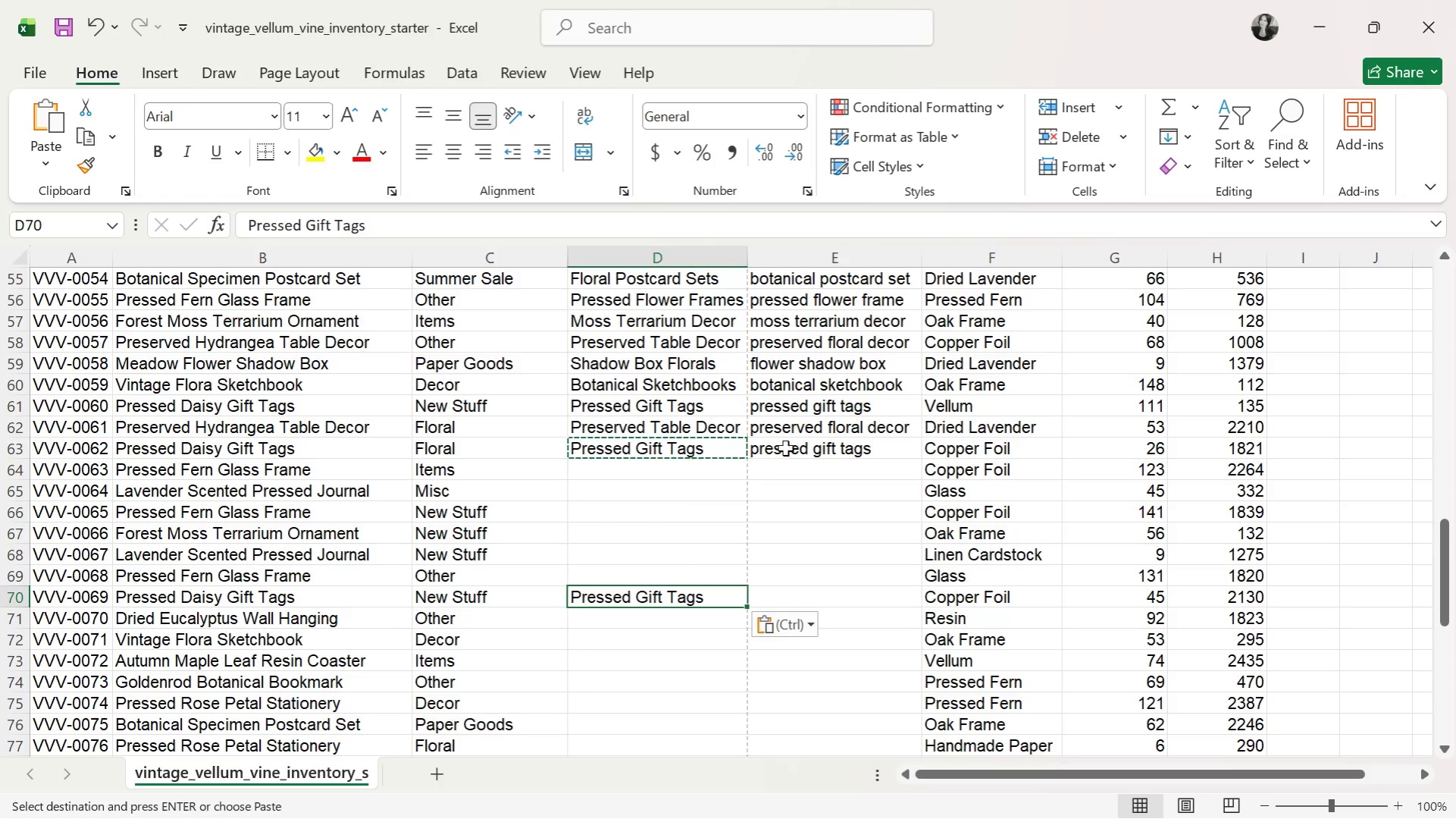 
left_click([799, 442])
 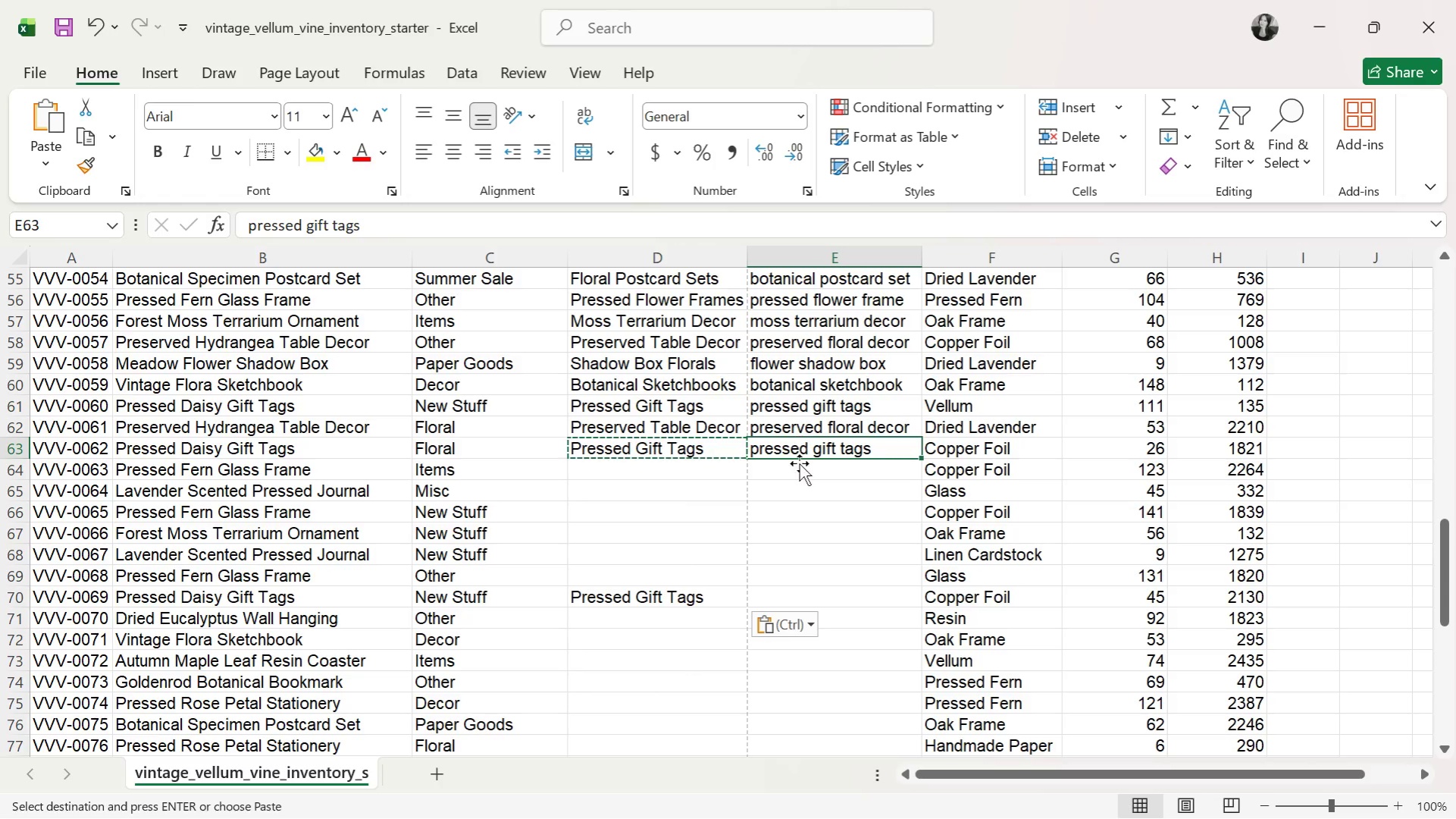 
key(Control+ControlLeft)
 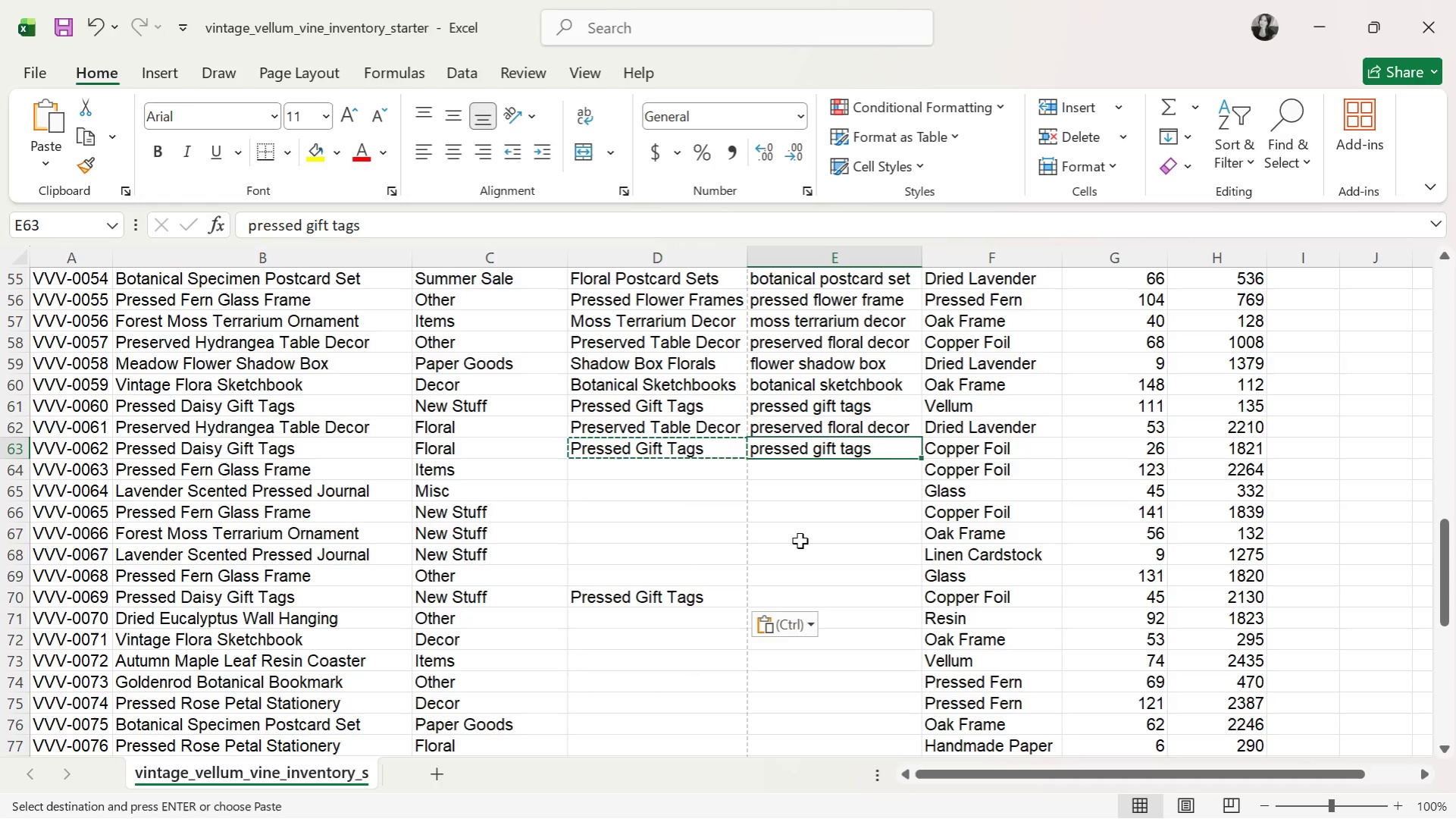 
key(Control+C)
 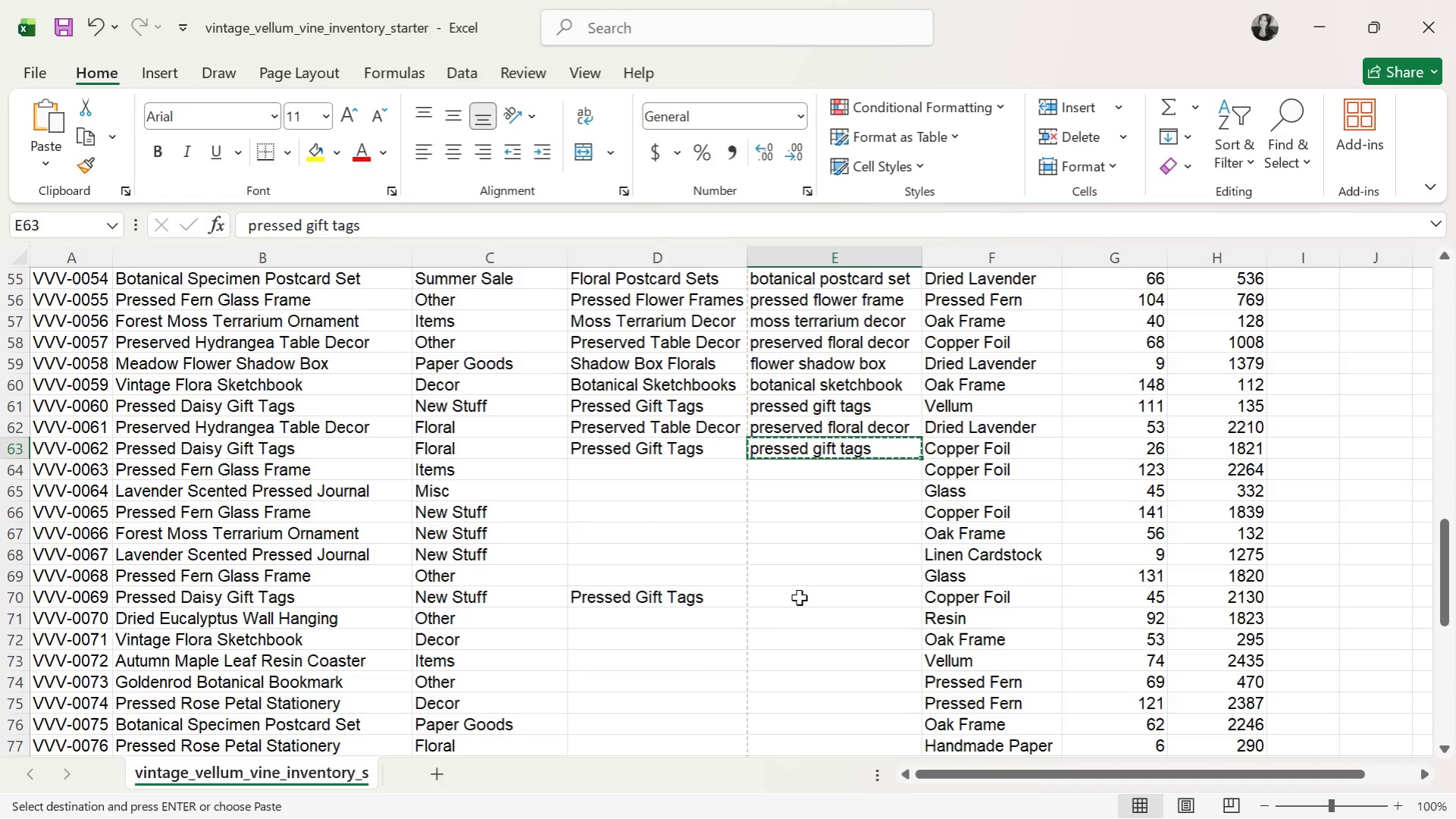 
left_click([798, 597])
 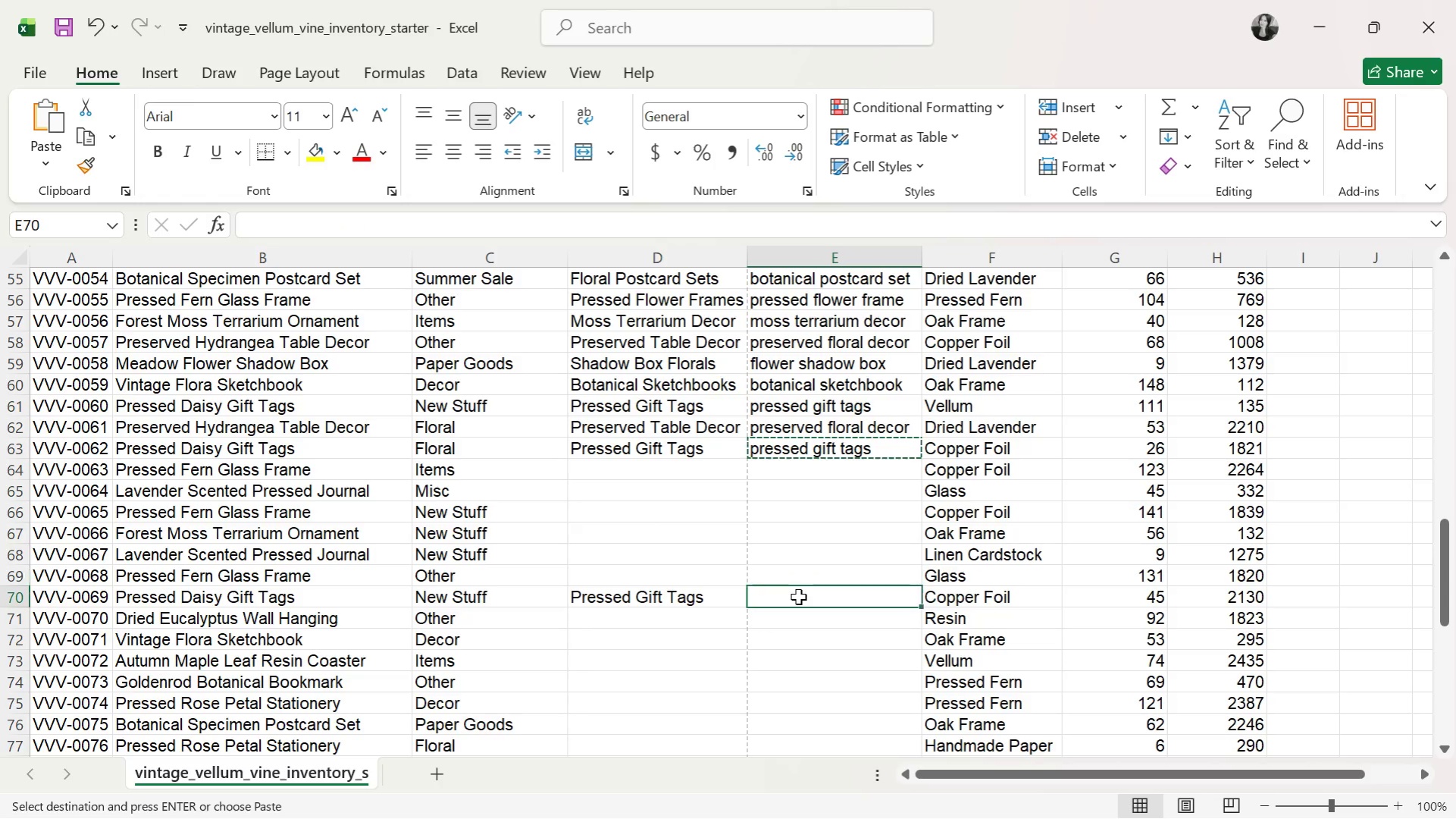 
key(Control+V)
 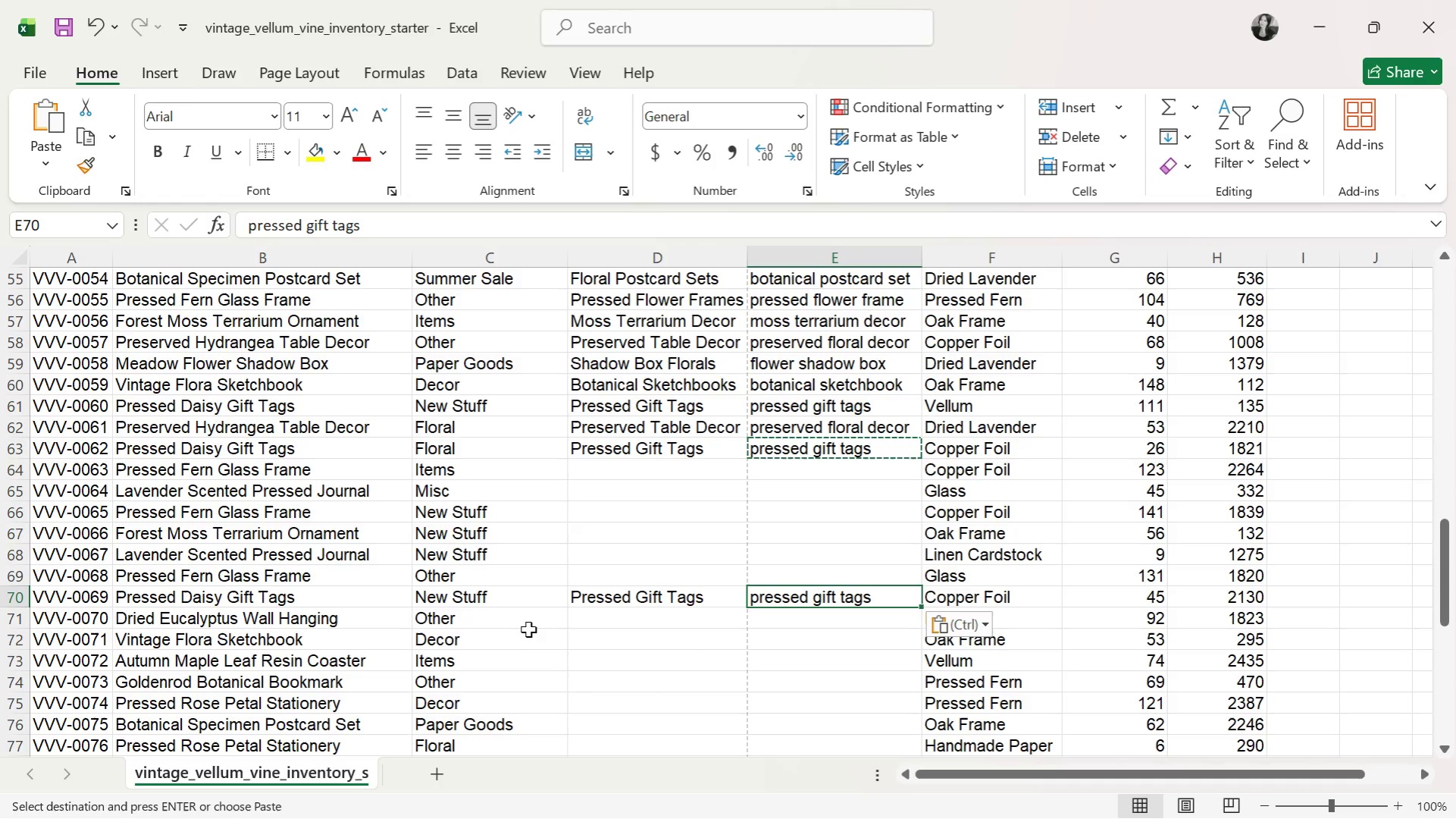 
left_click([614, 443])
 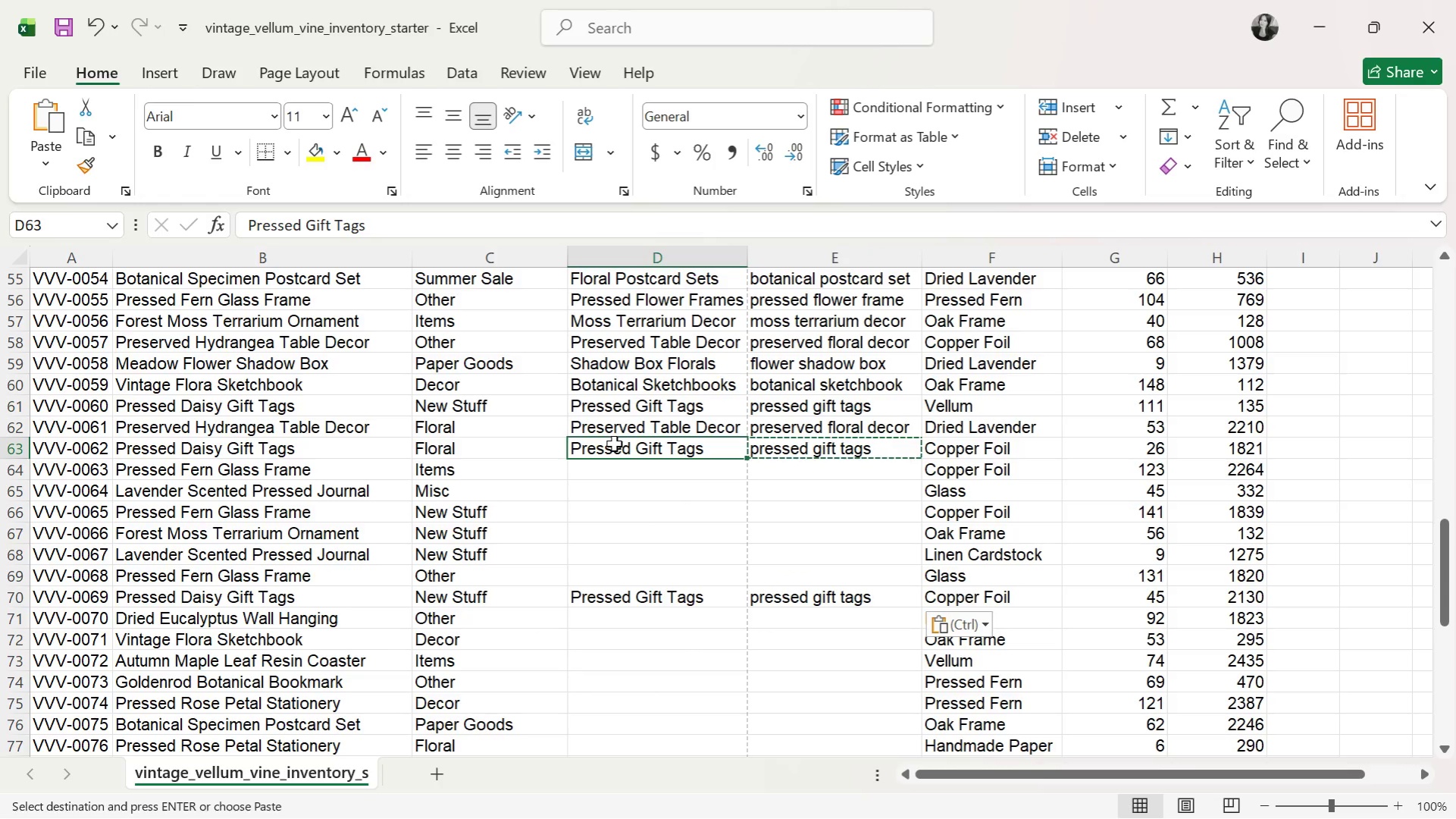 
key(Control+ControlLeft)
 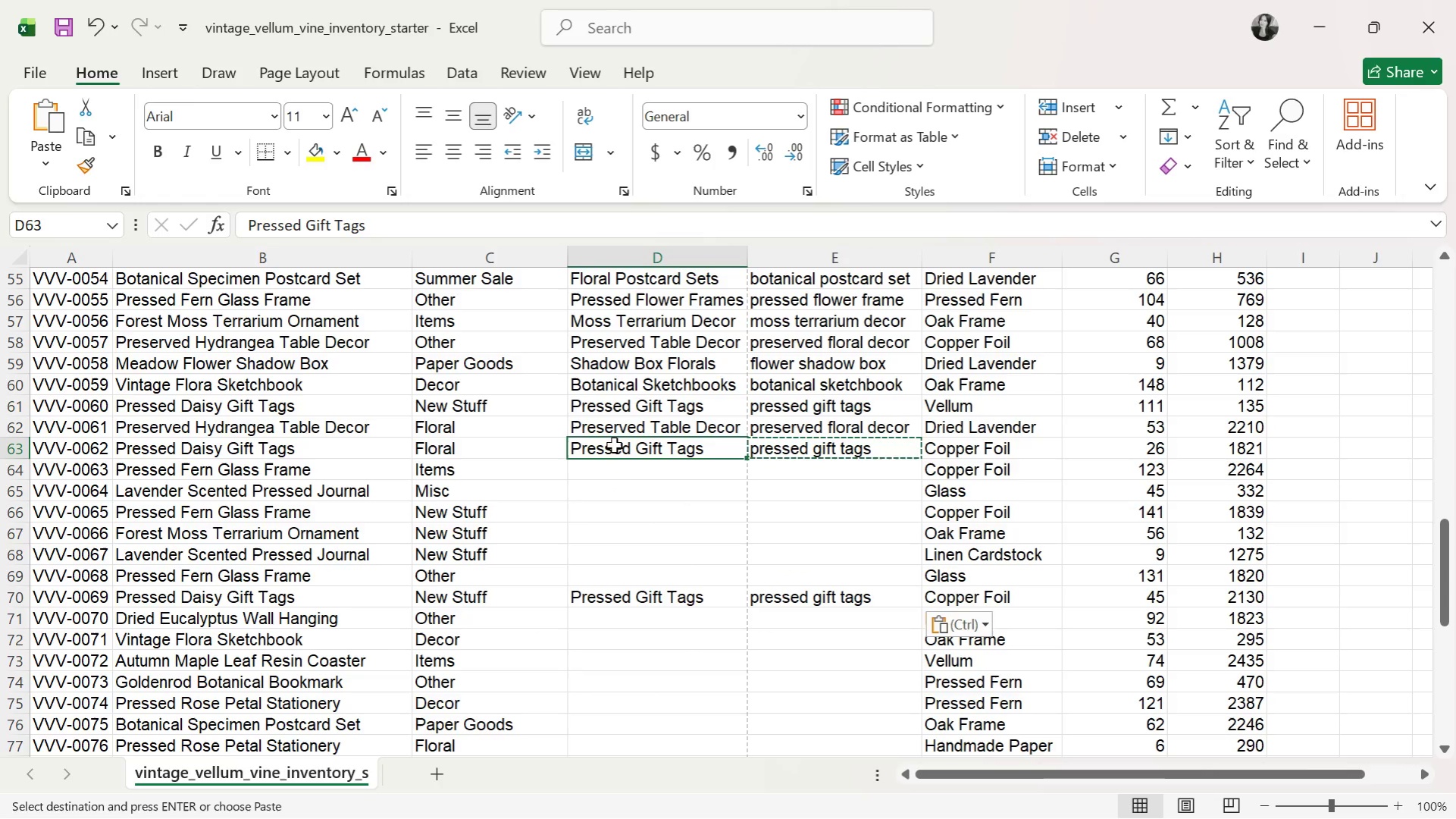 
key(Control+C)
 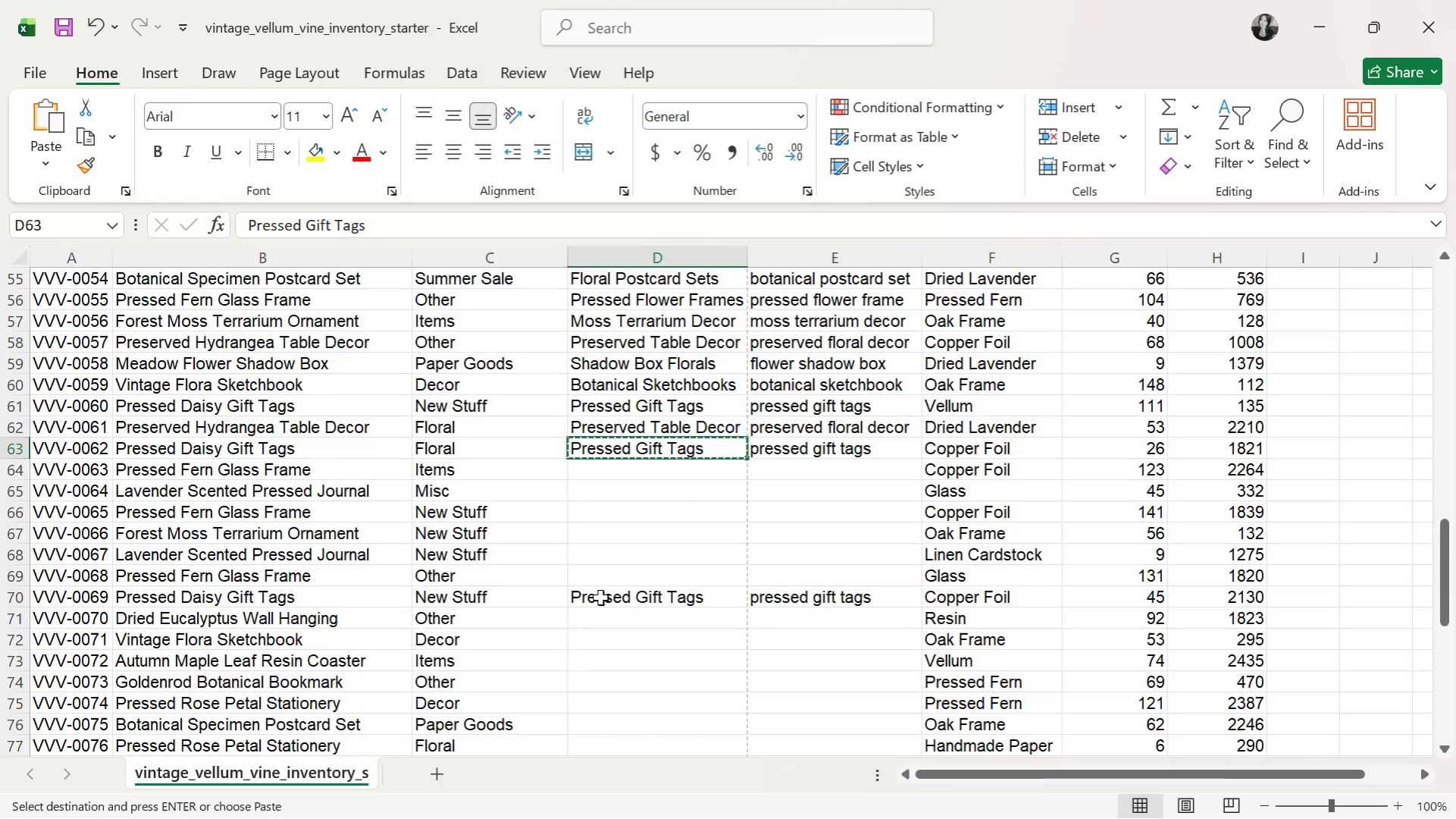 
scroll: coordinate [600, 603], scroll_direction: down, amount: 3.0
 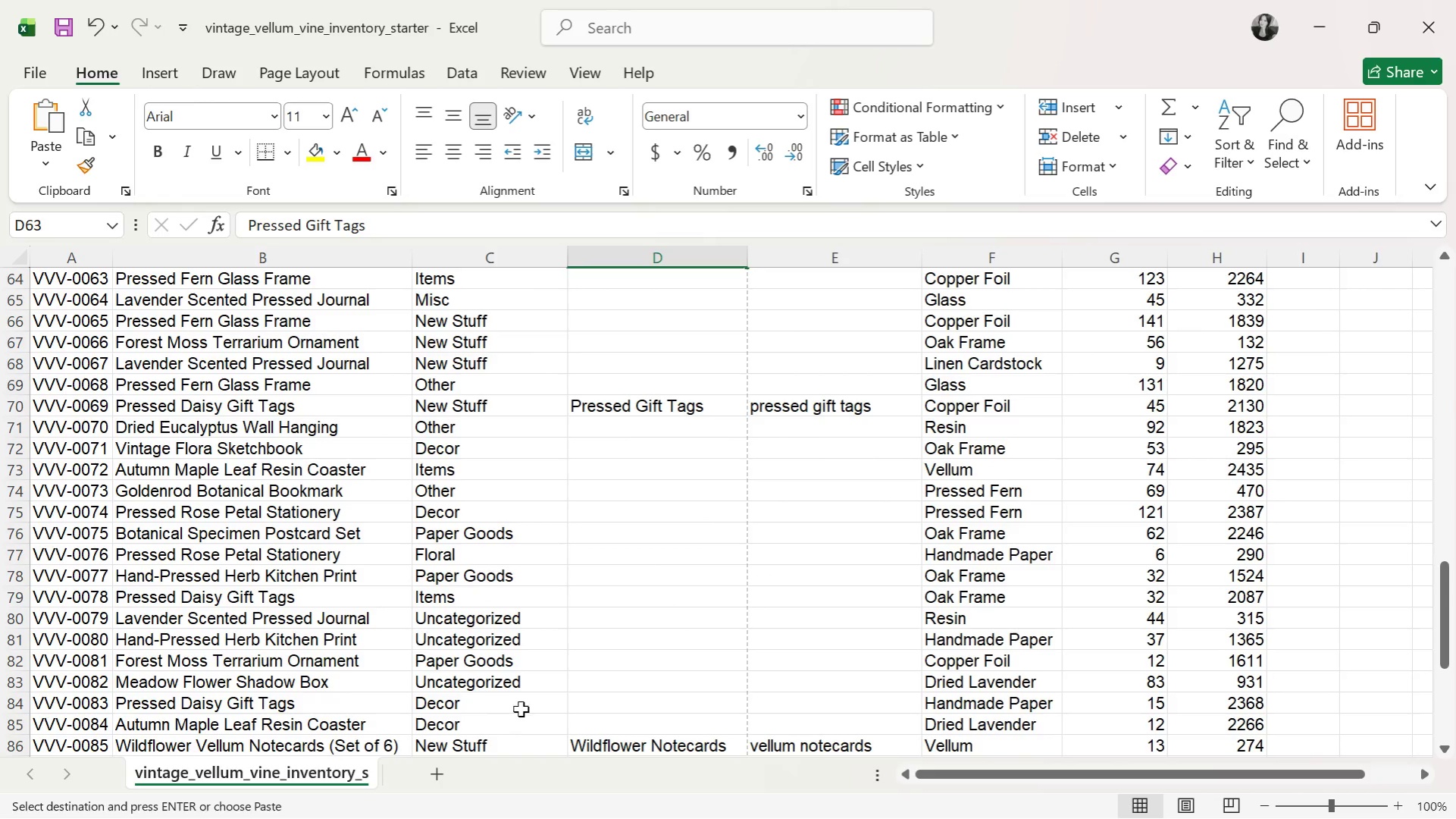 
left_click([596, 702])
 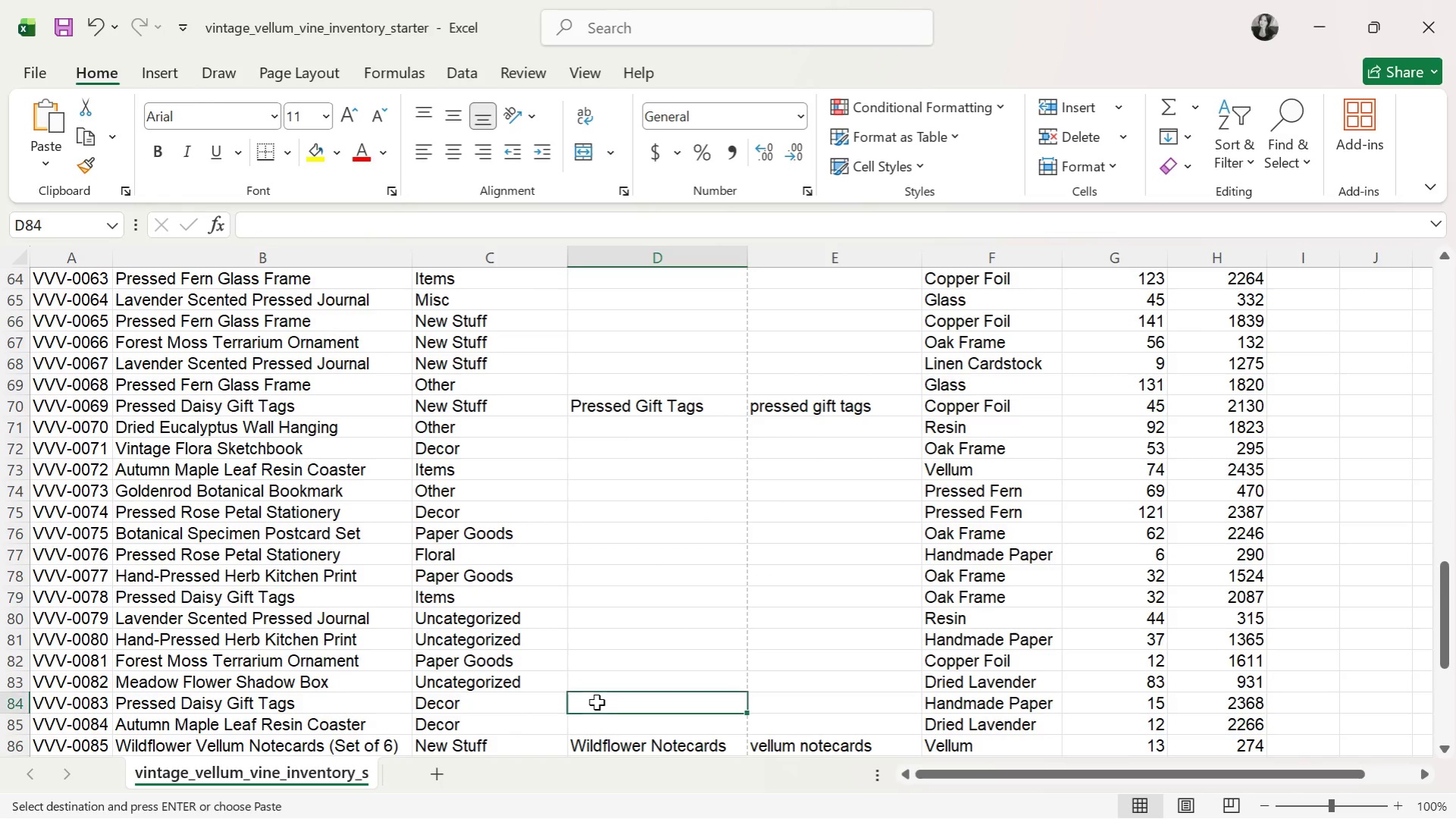 
key(Control+ControlLeft)
 